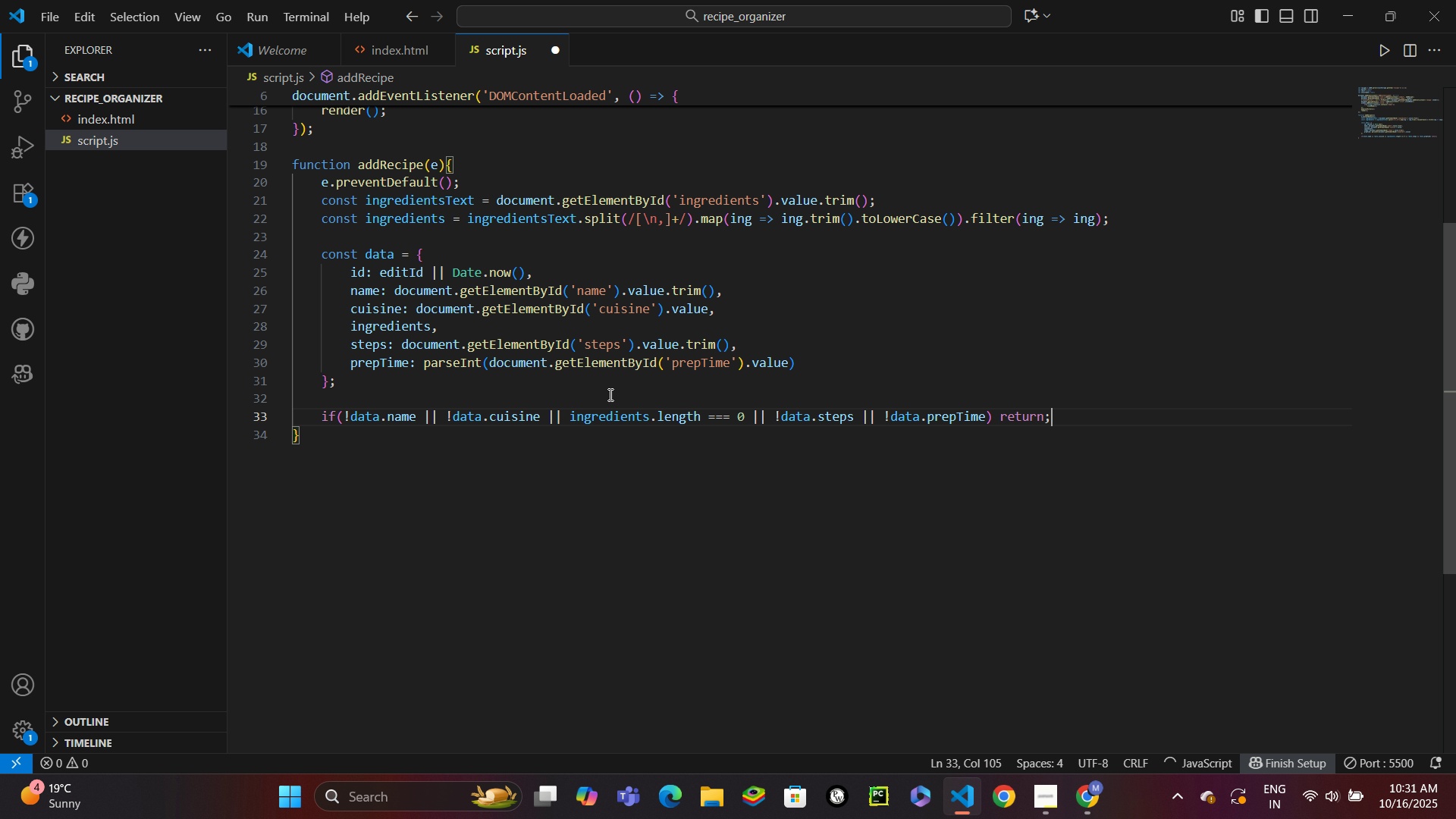 
key(Enter)
 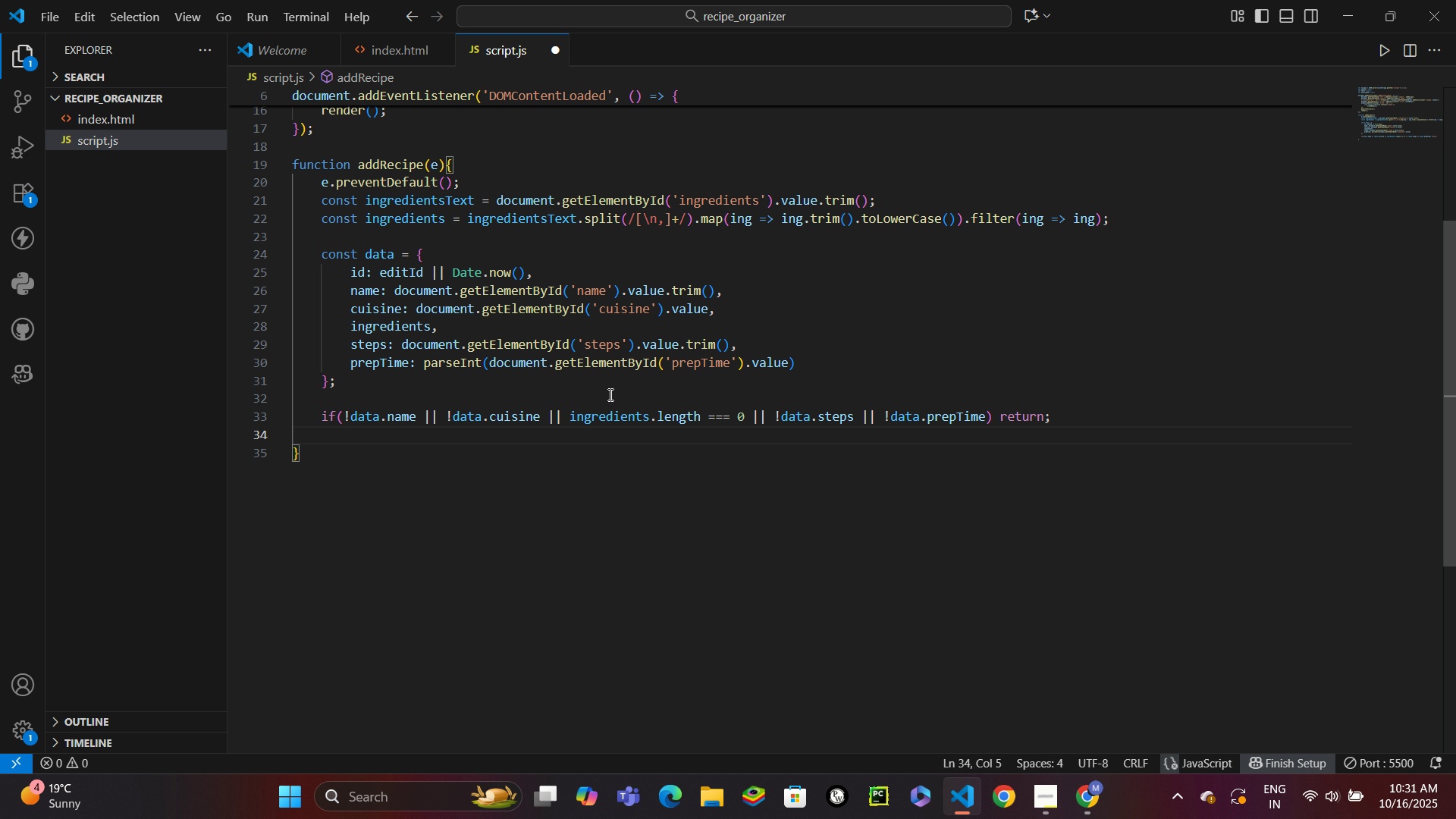 
key(Enter)
 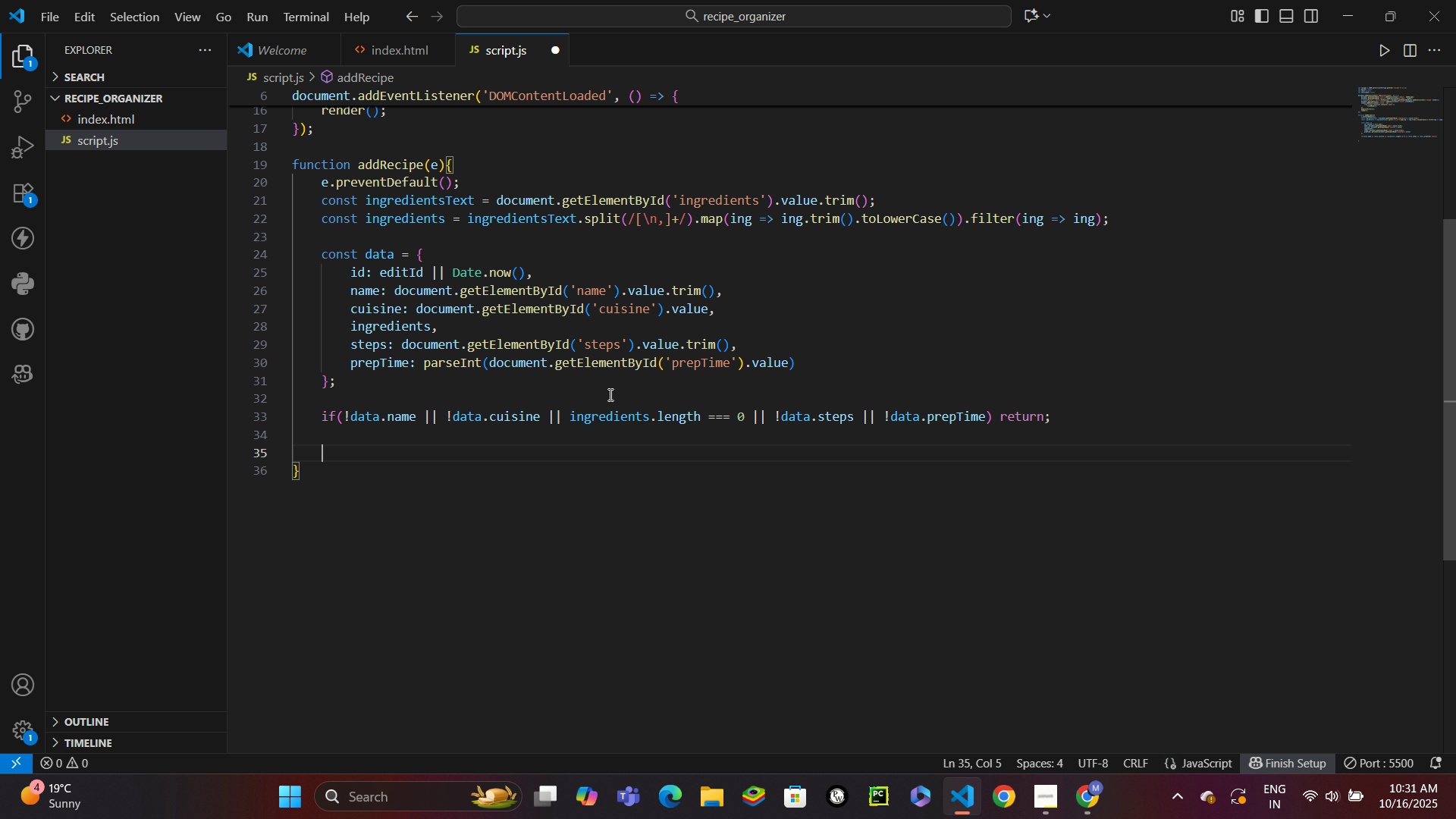 
type(if(editId)
 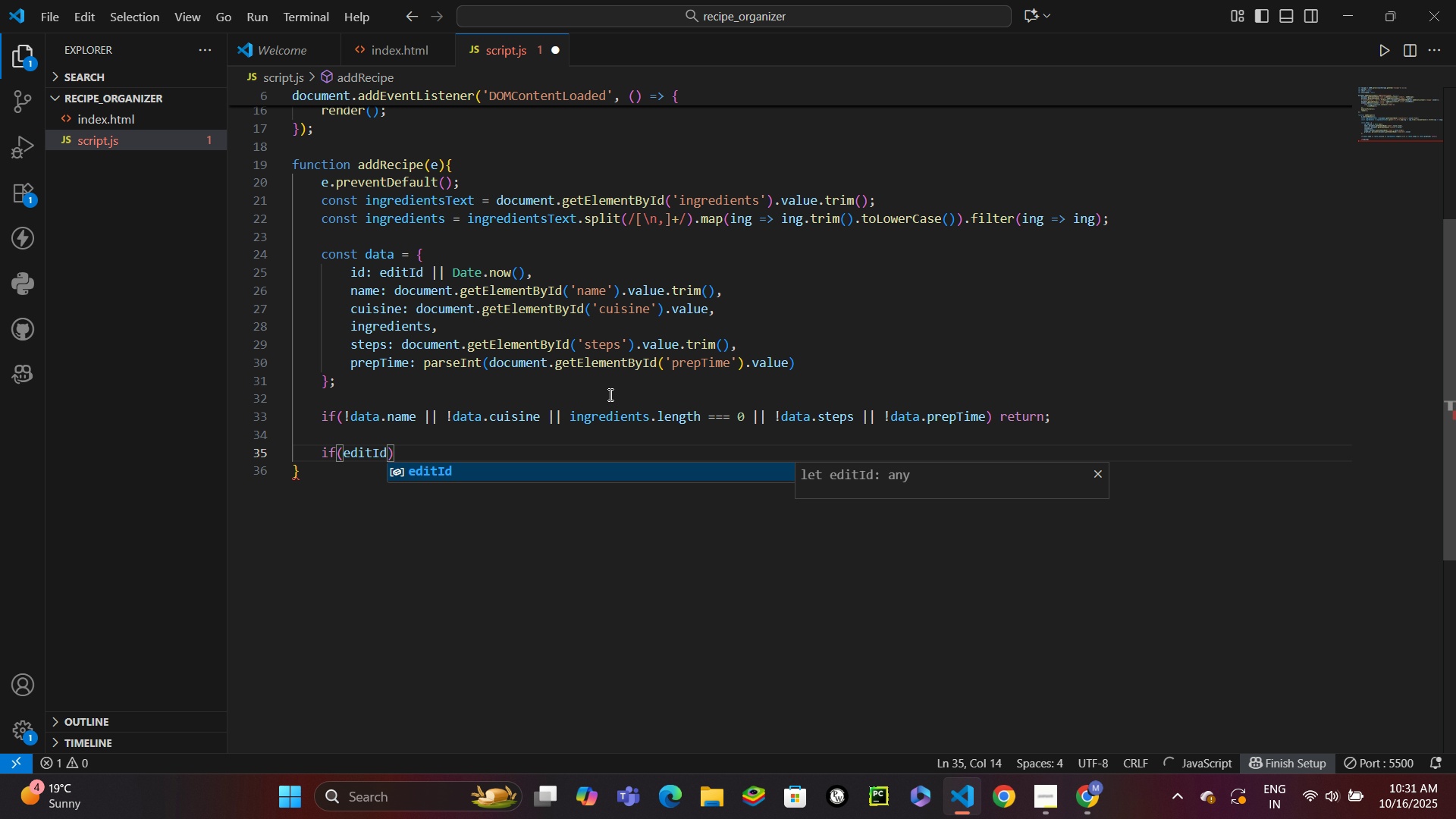 
key(ArrowRight)
 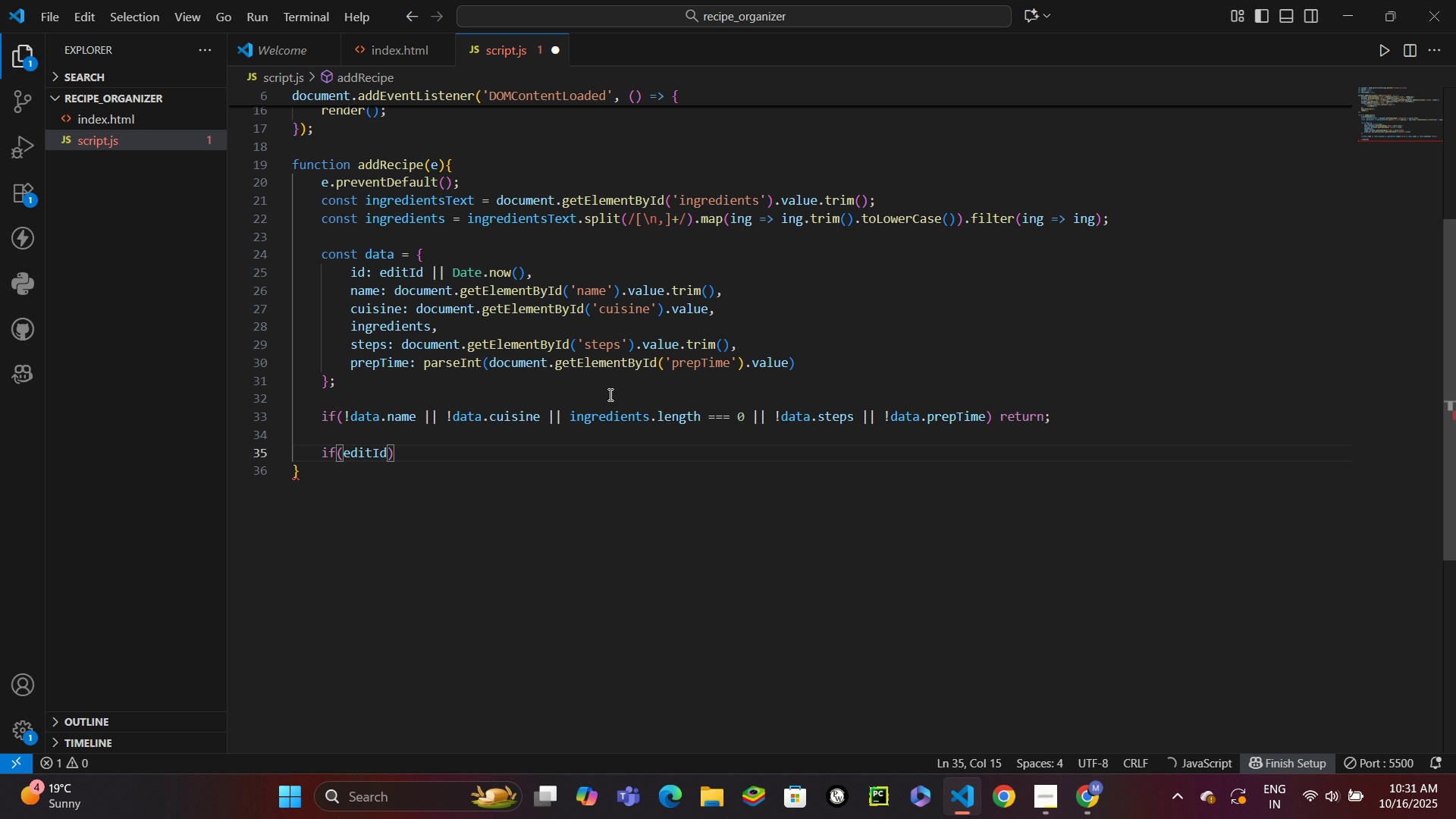 
key(Shift+BracketLeft)
 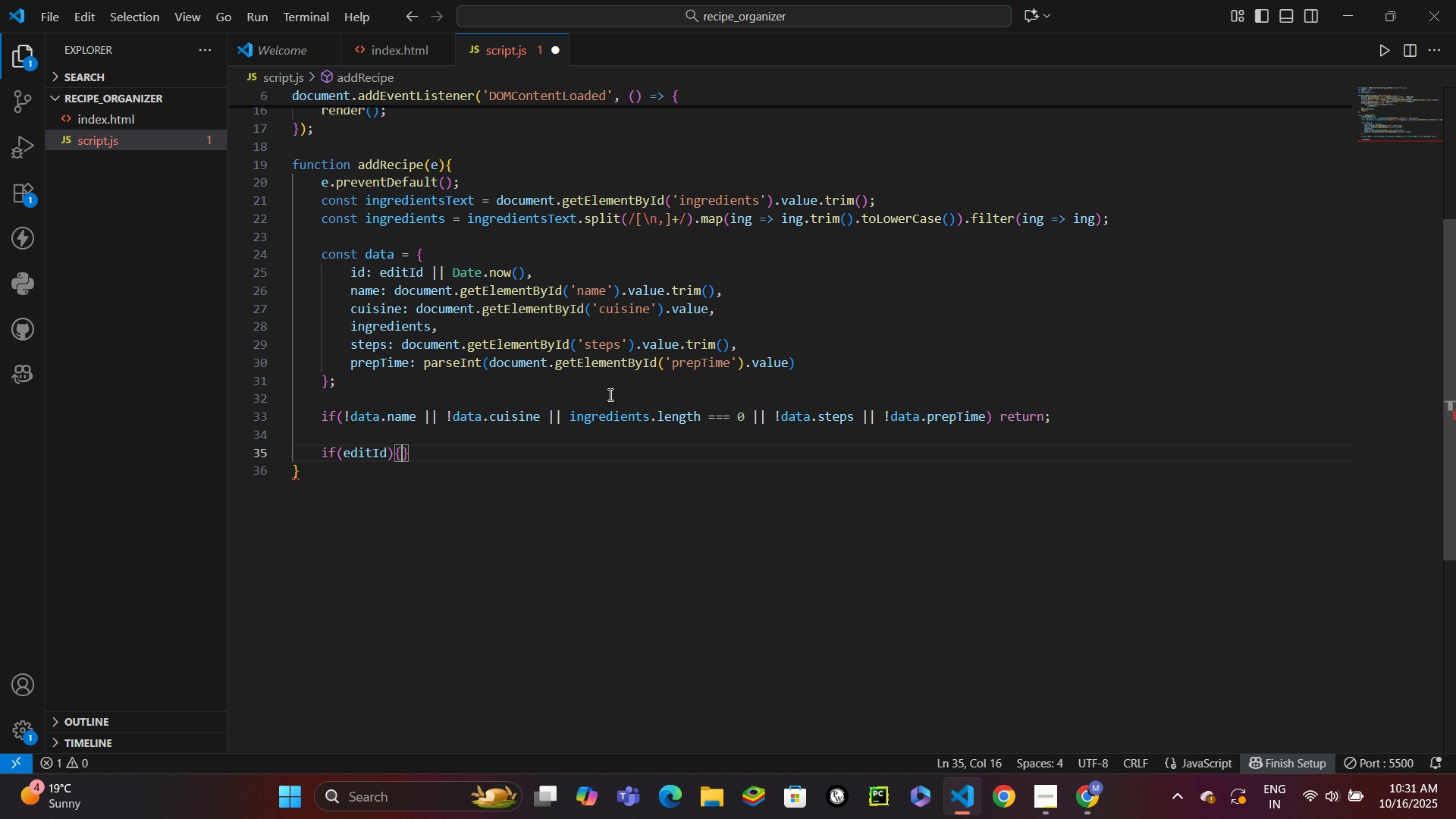 
key(Enter)
 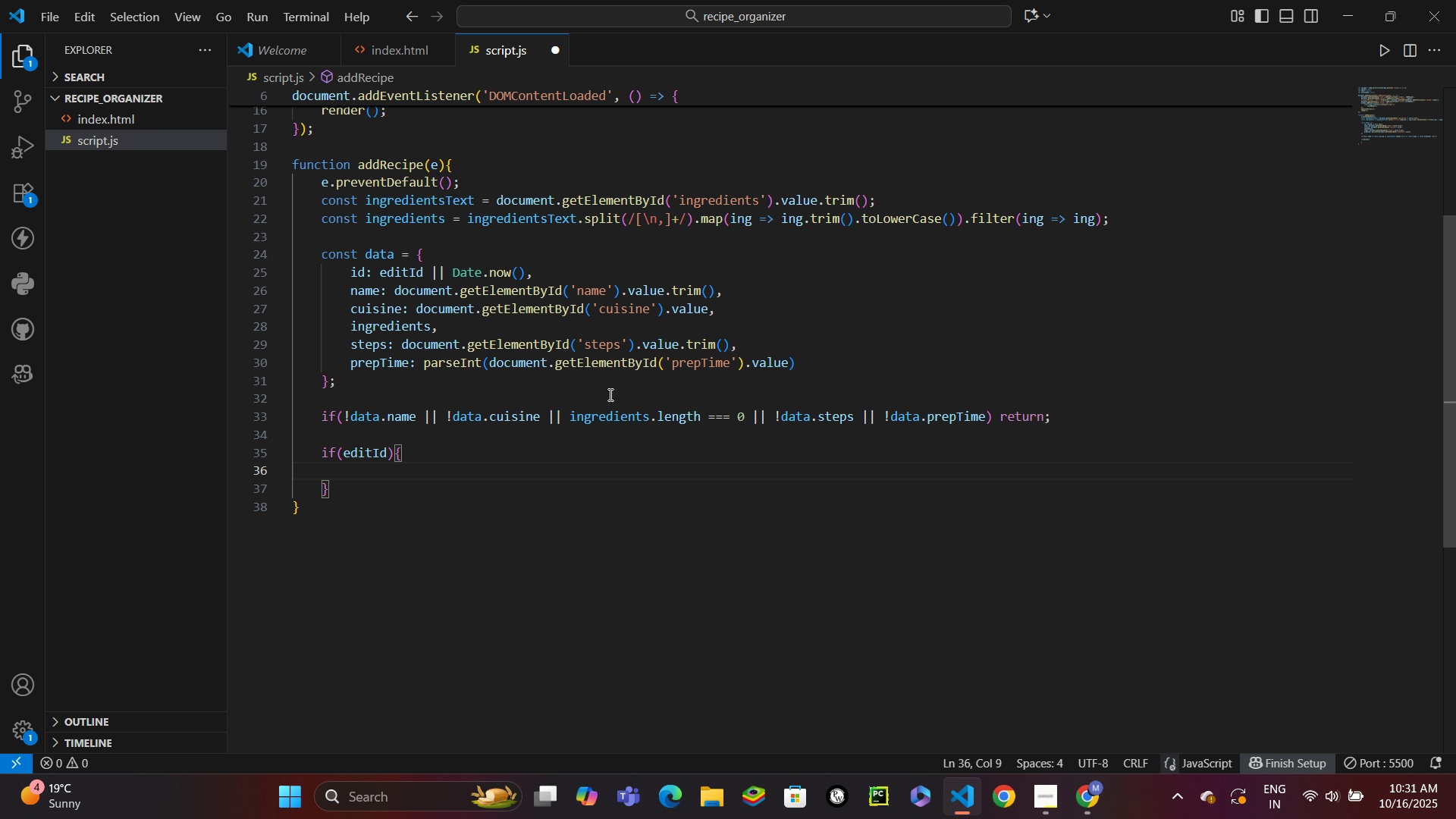 
type(const idx = recipes.findIndex(r => r.id === editId)
 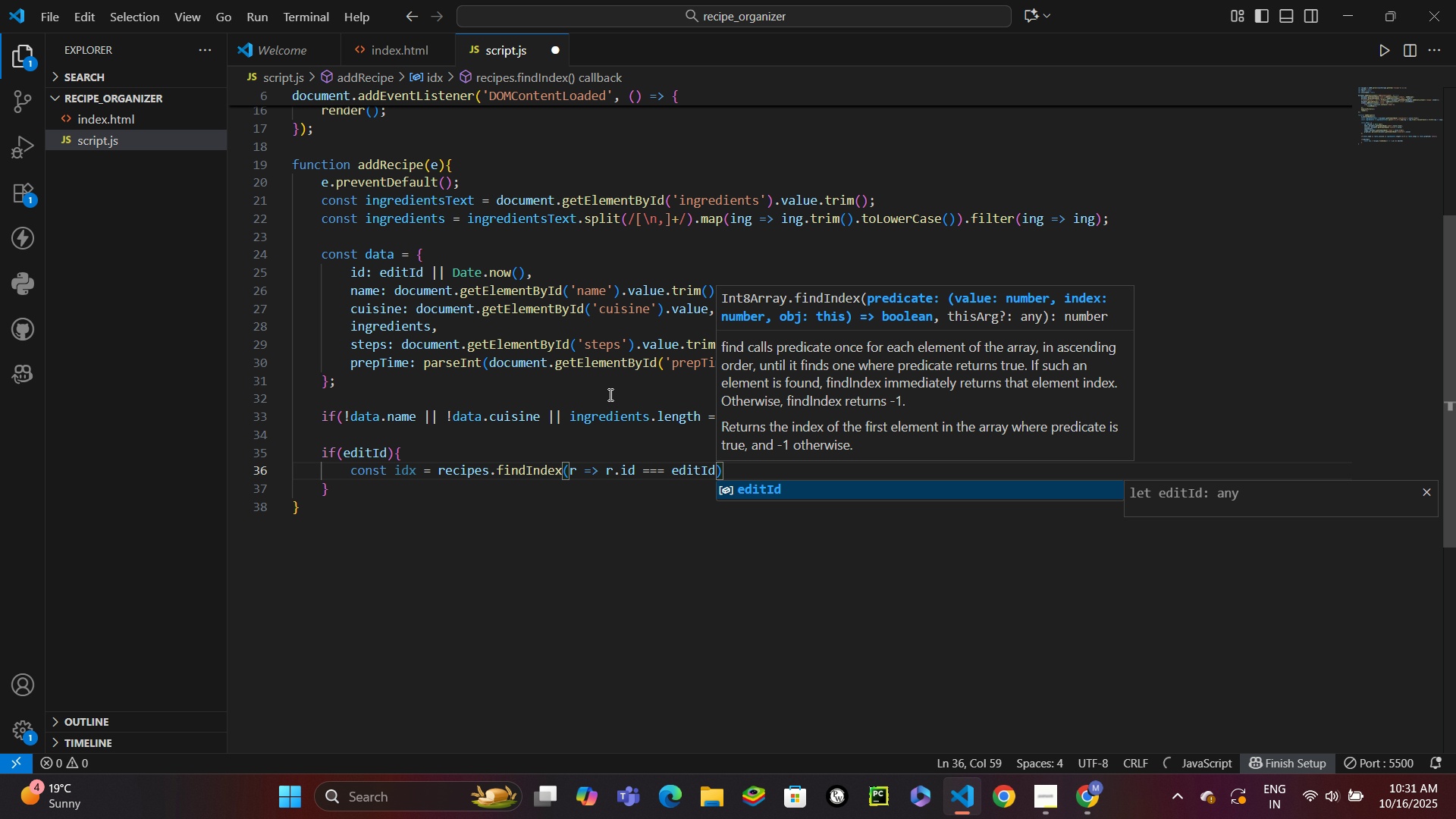 
key(ArrowRight)
 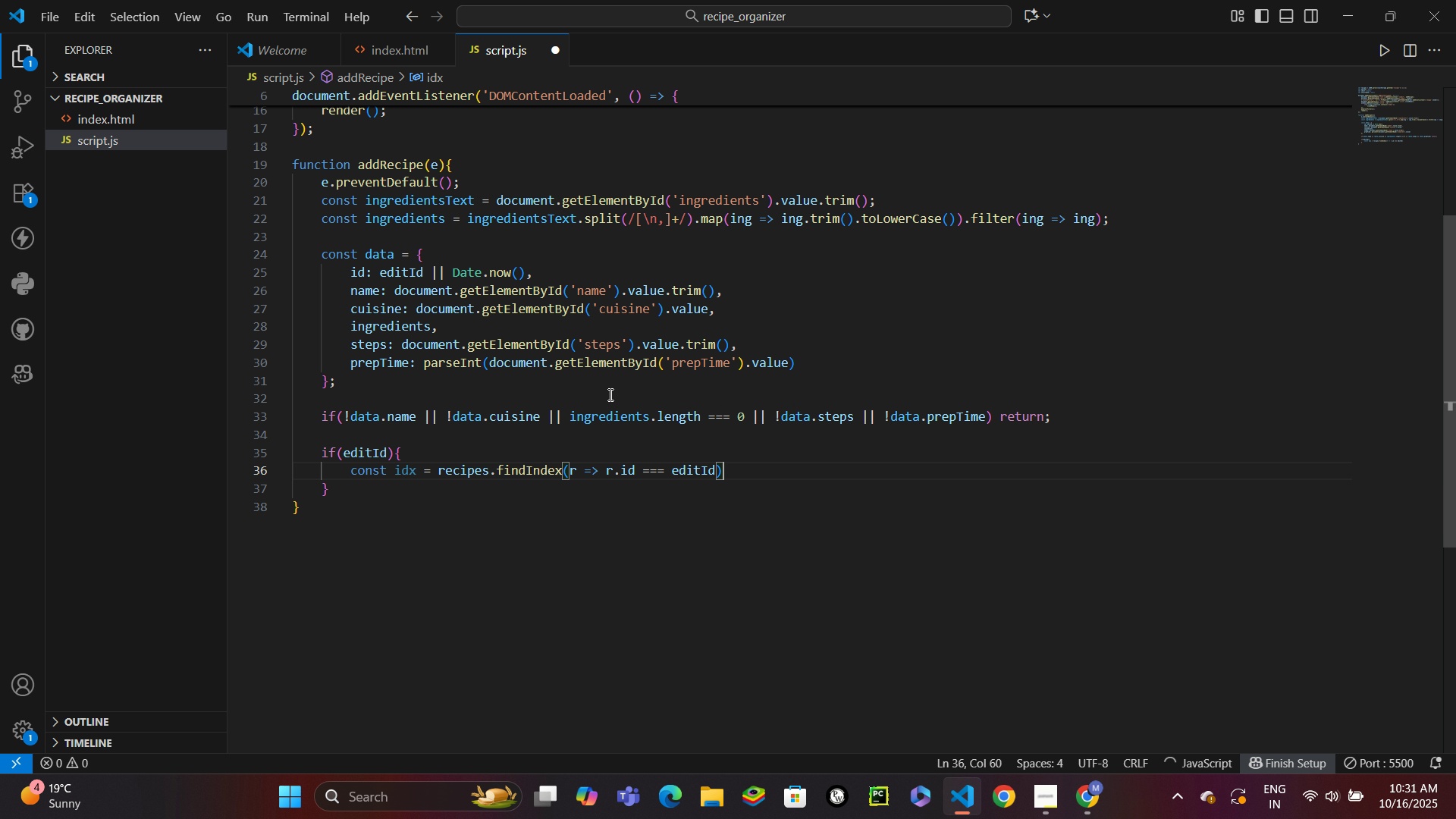 
key(Semicolon)
 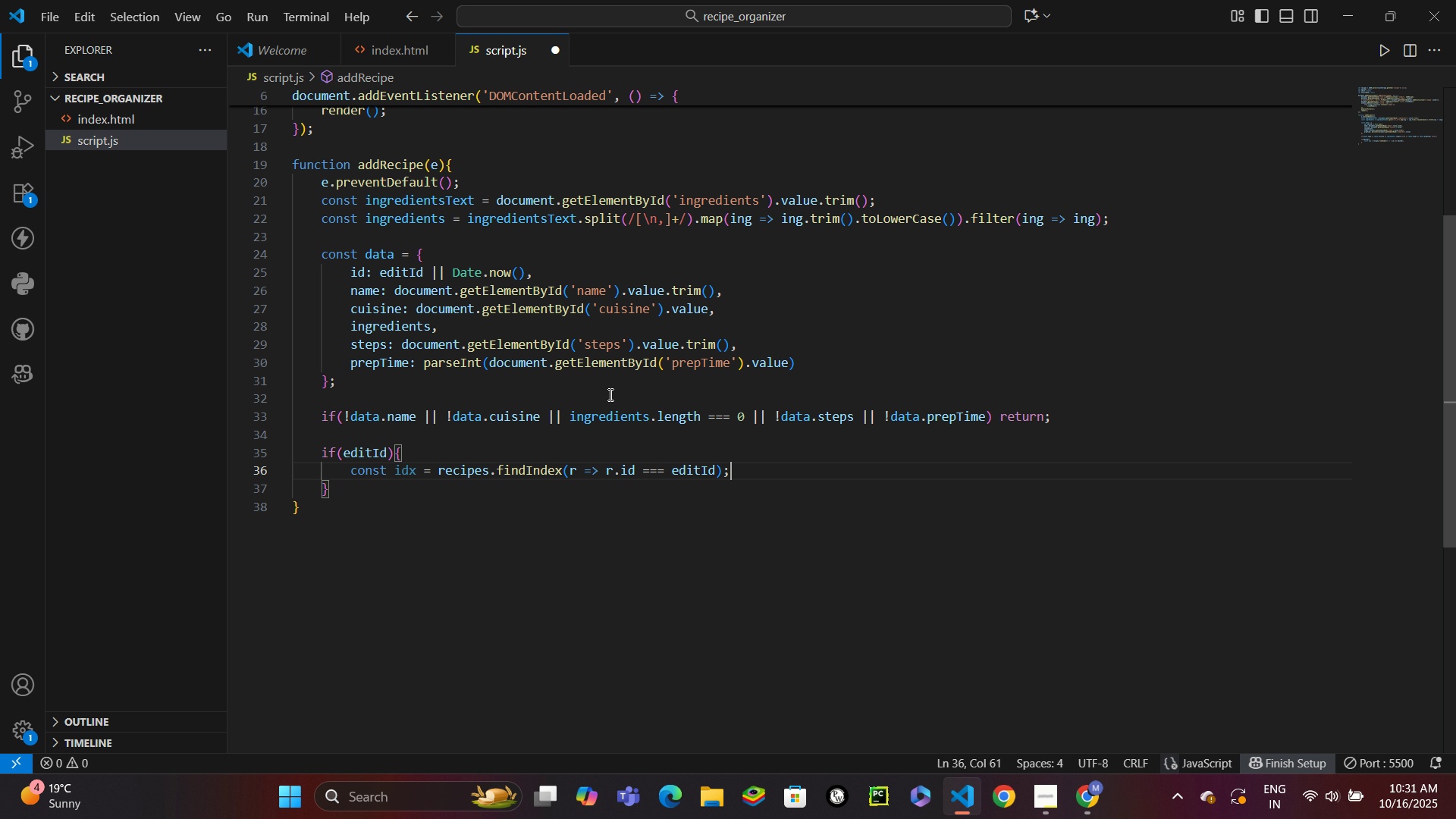 
key(Enter)
 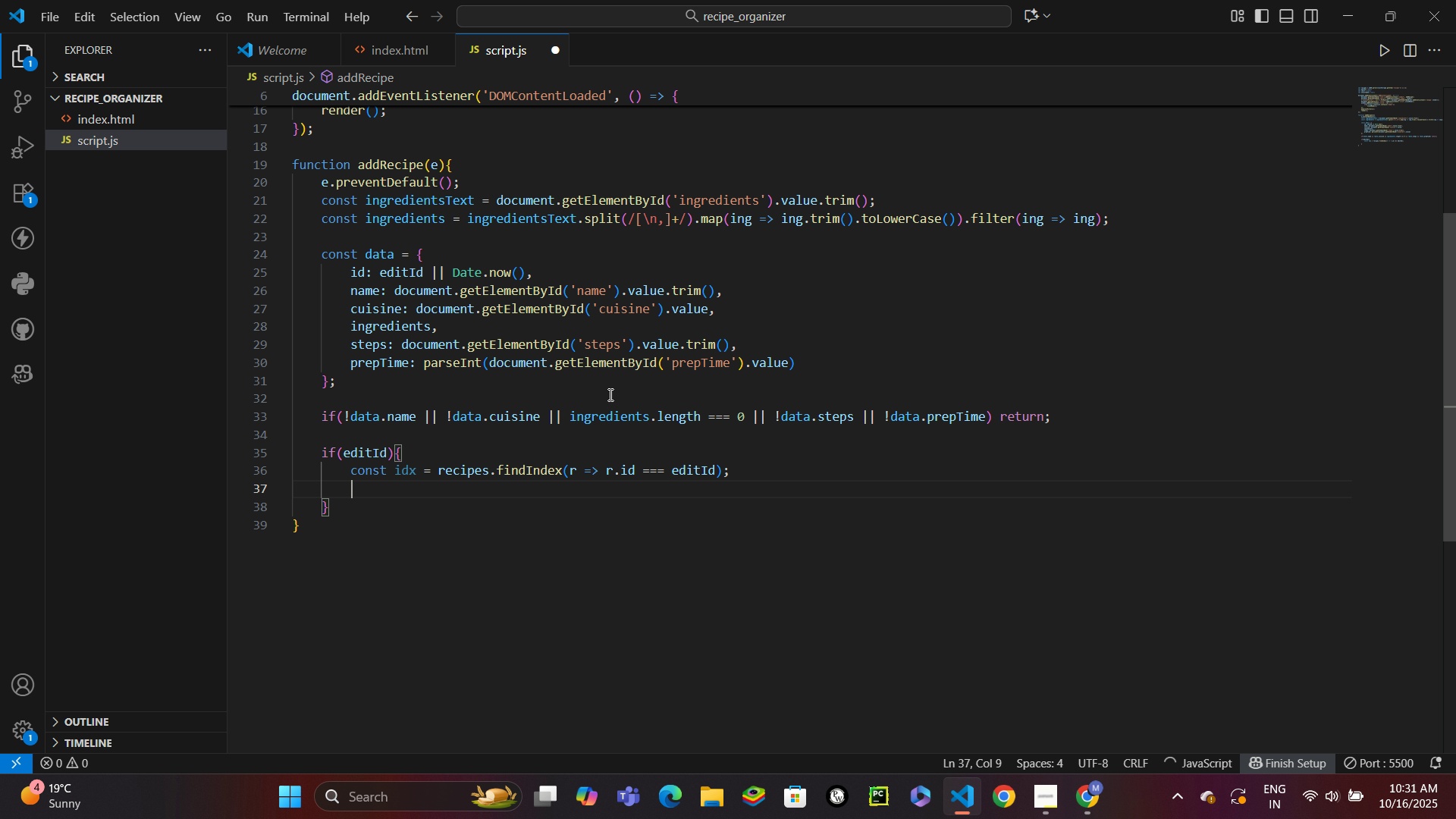 
type(if(idx !)
 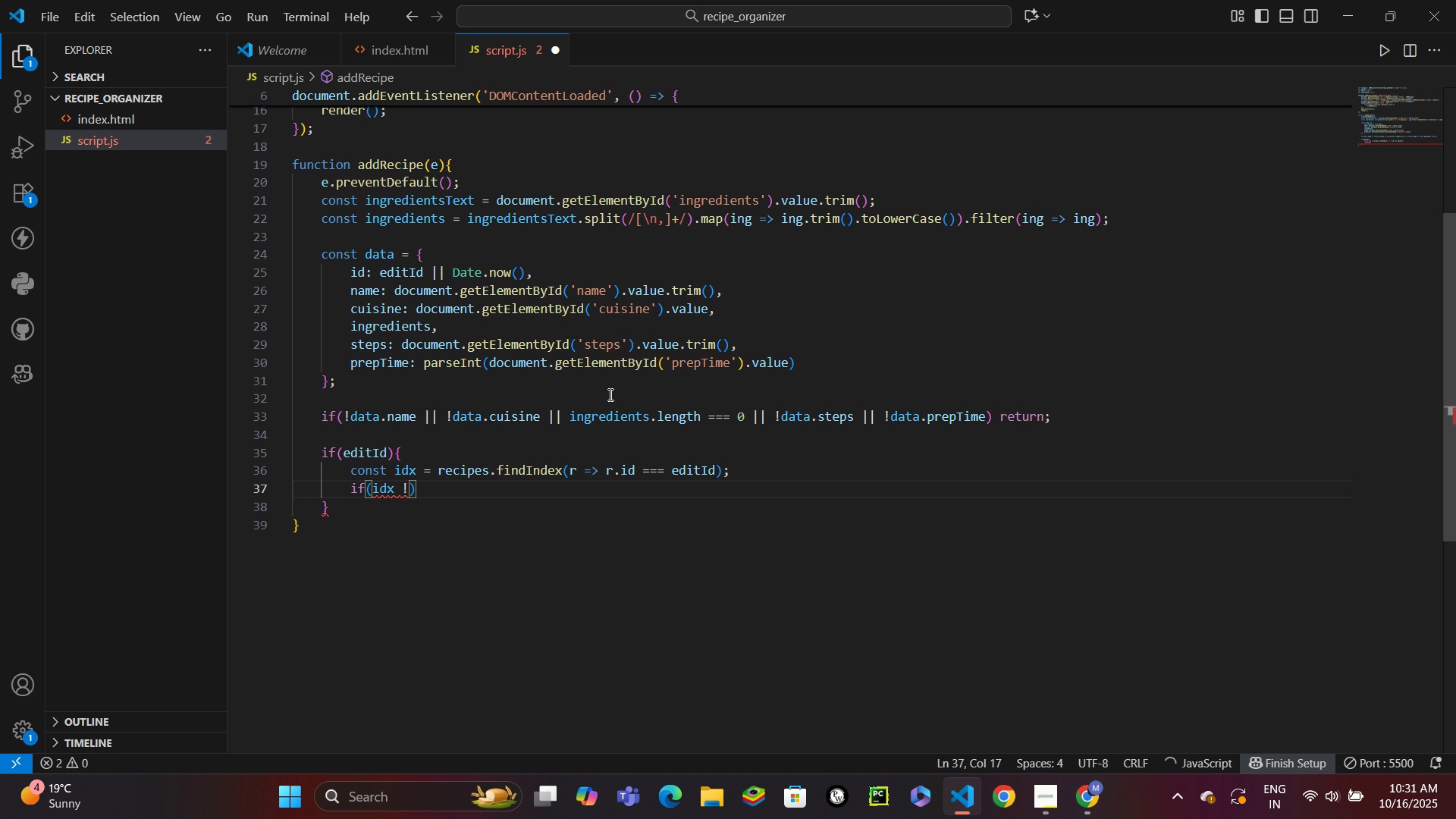 
key(Equal)
 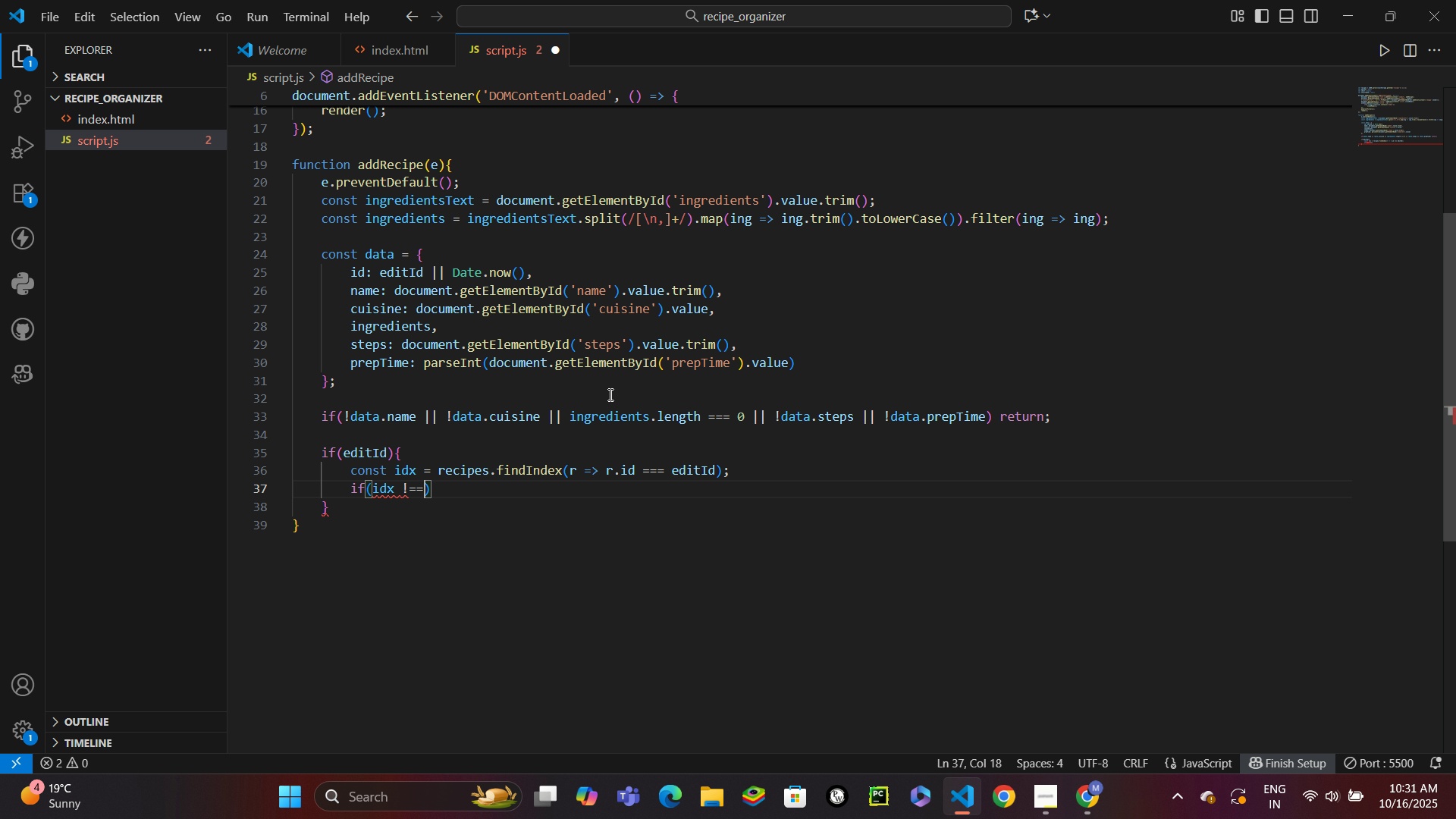 
key(Equal)
 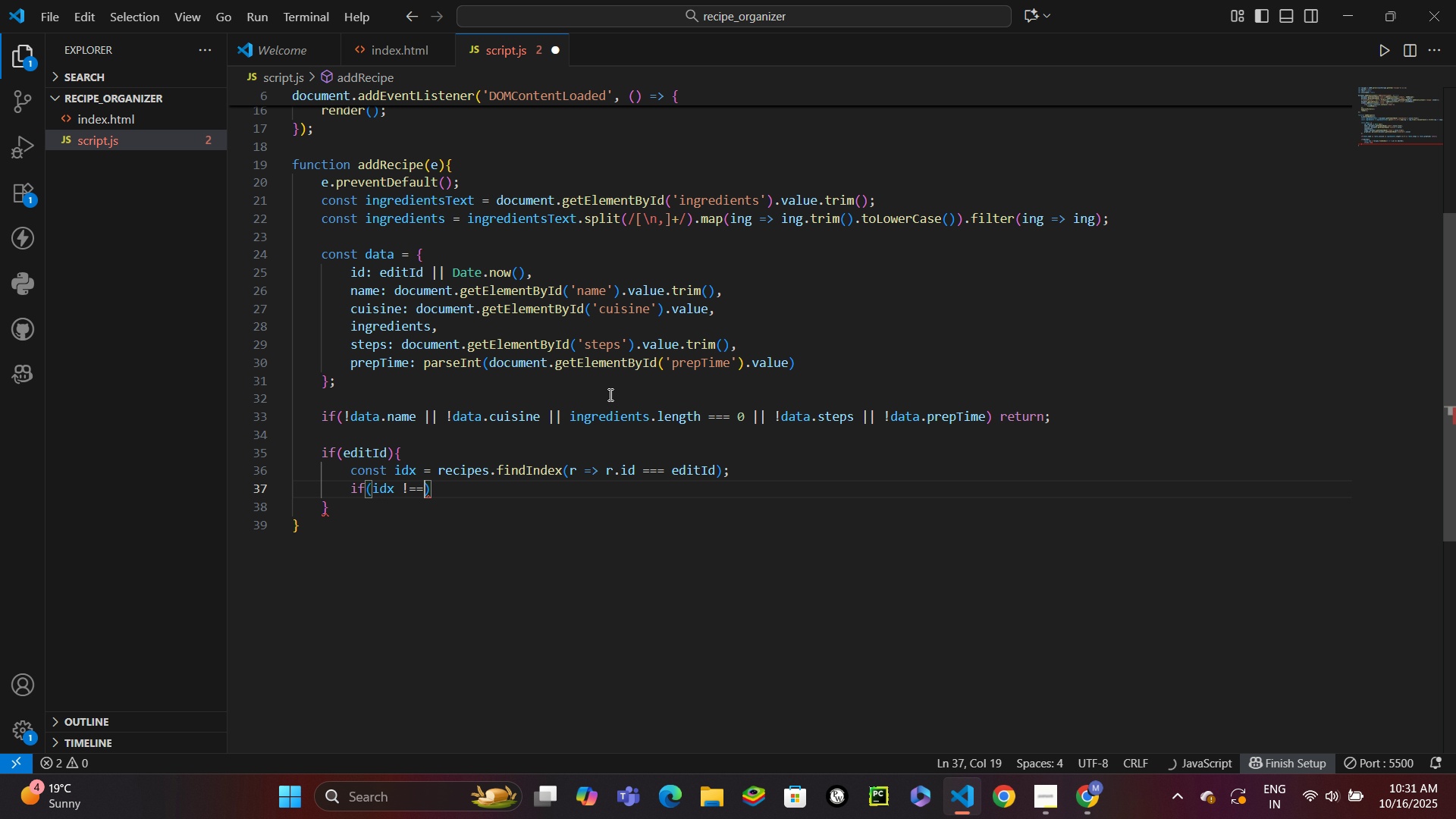 
key(Space)
 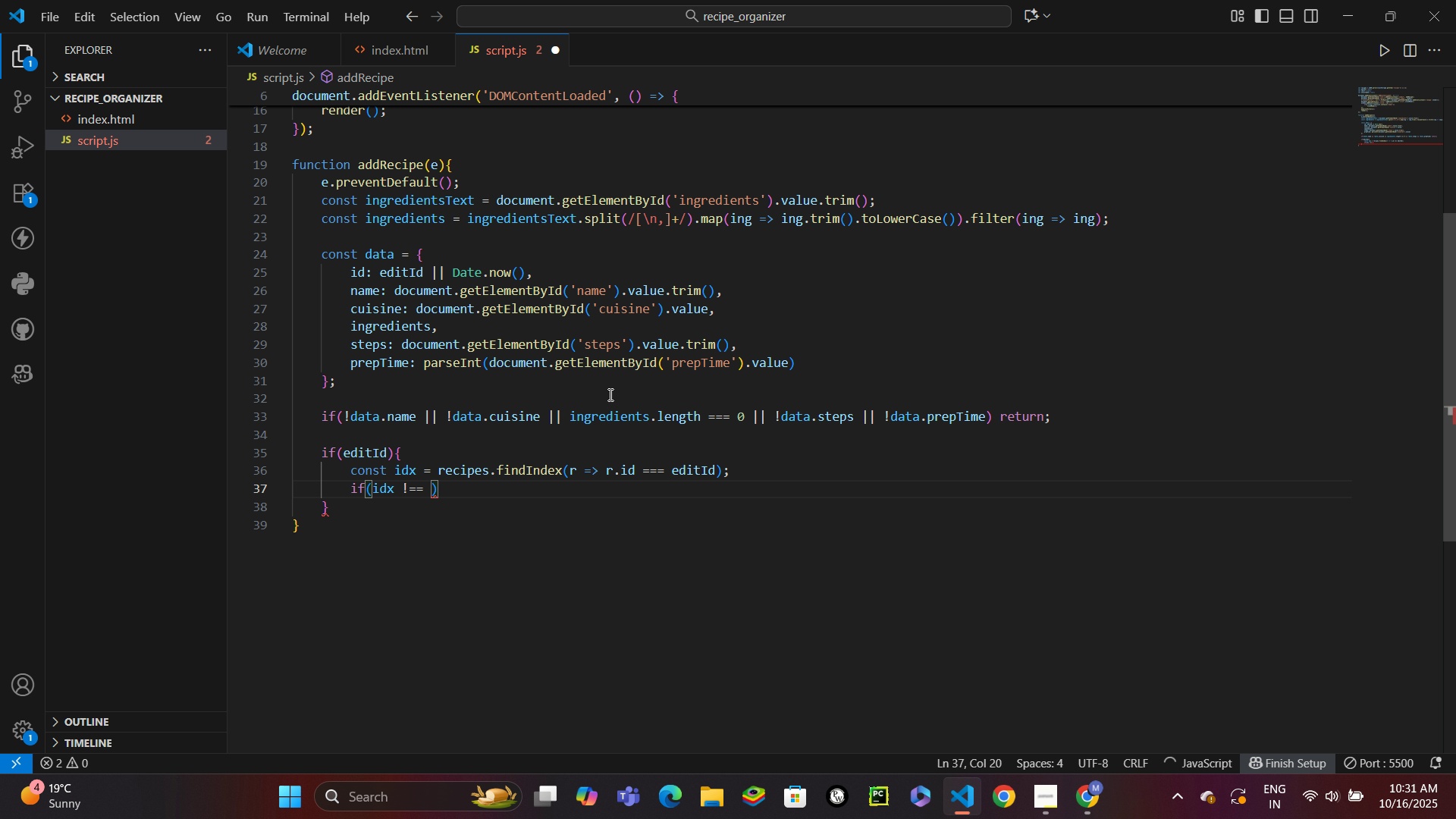 
key(Minus)
 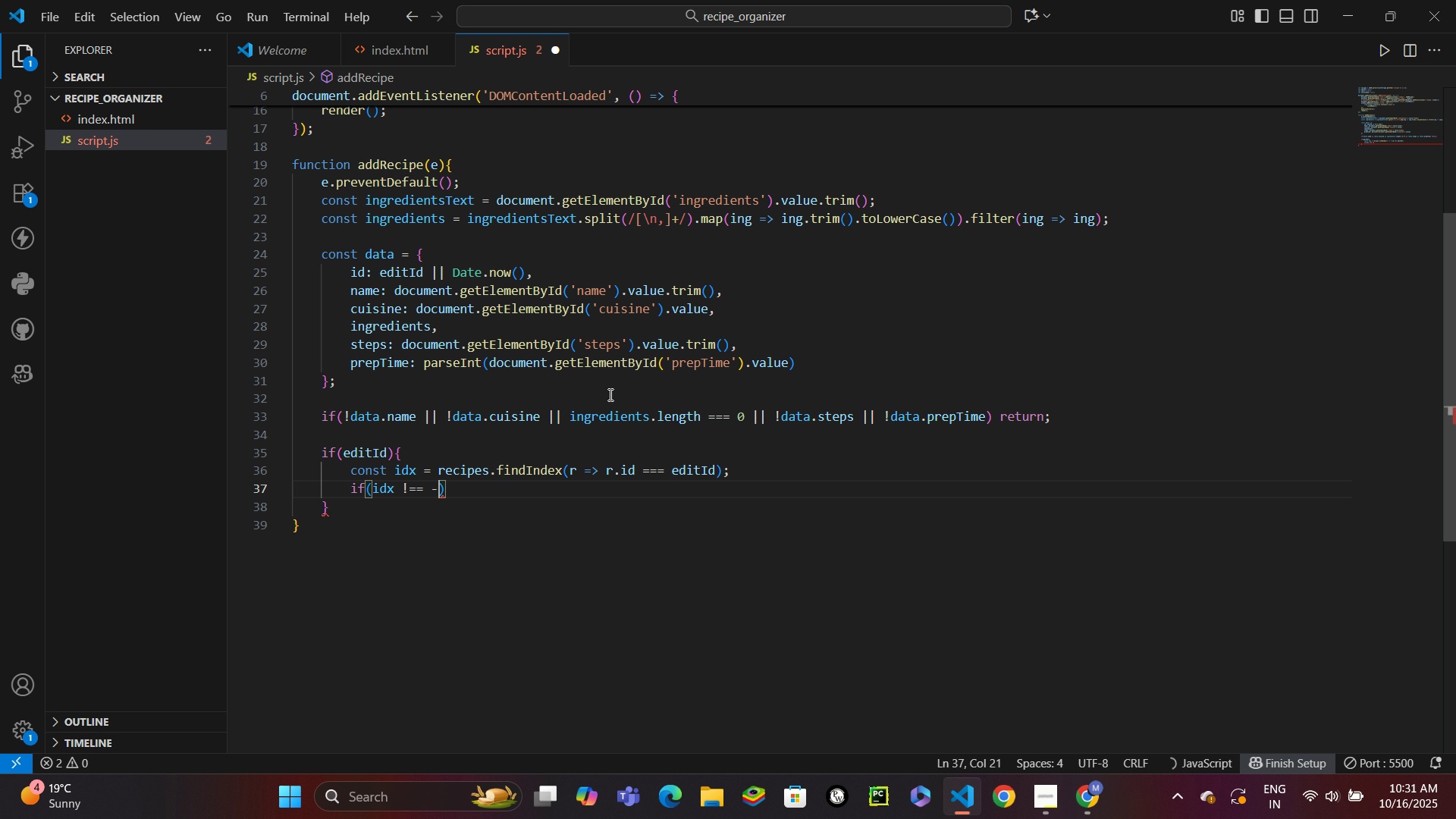 
key(1)
 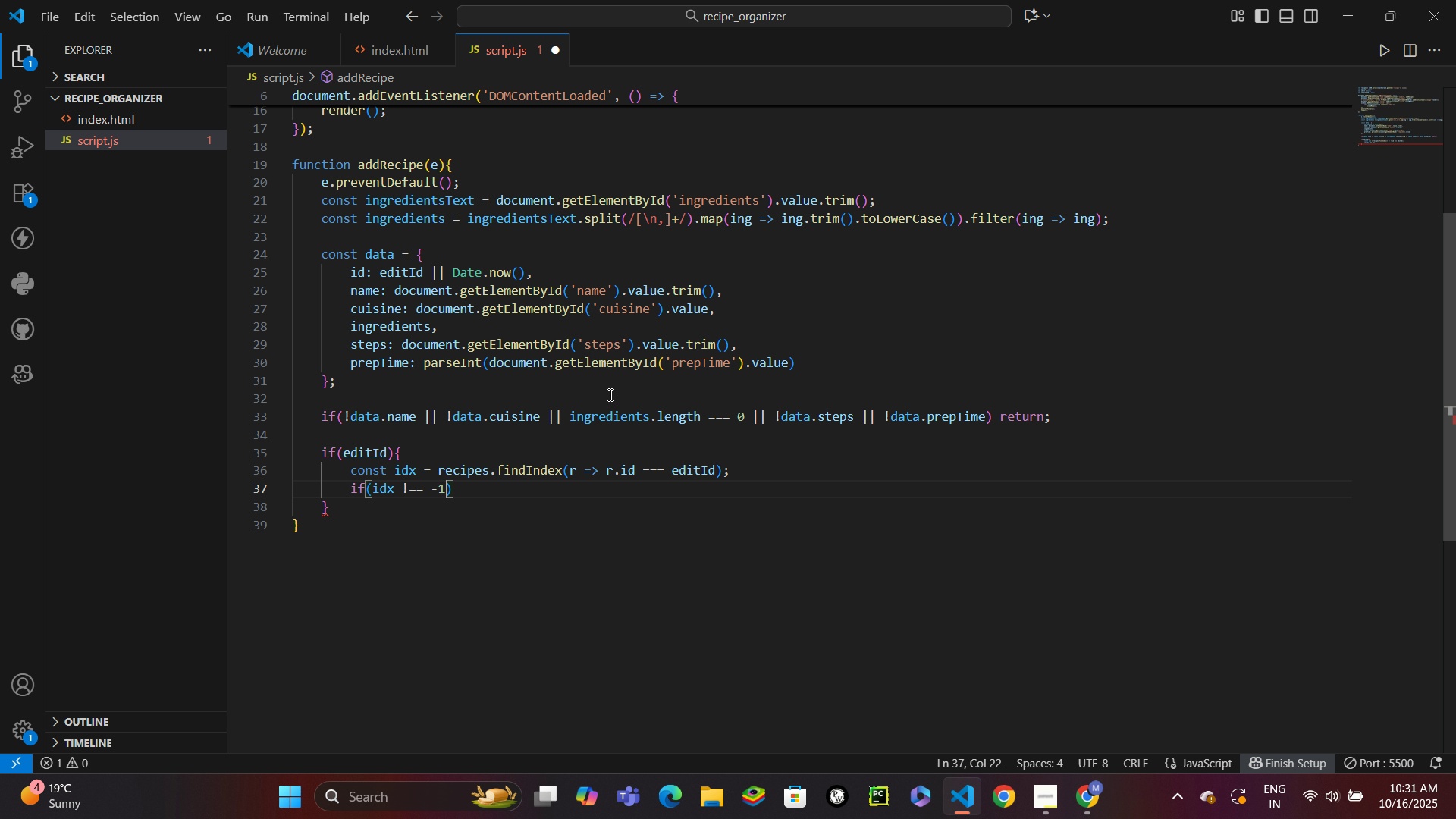 
key(ArrowRight)
 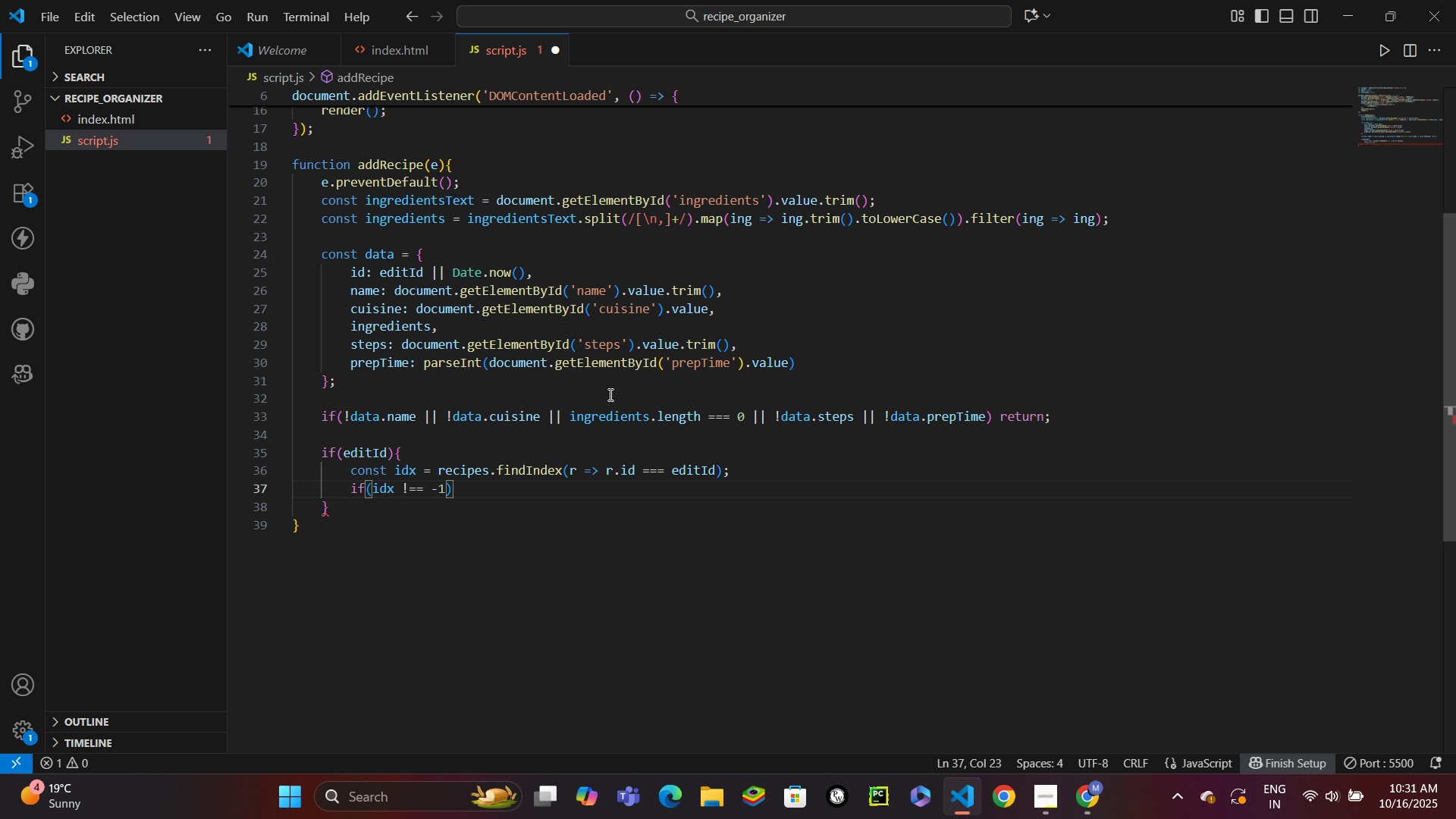 
type( re)
 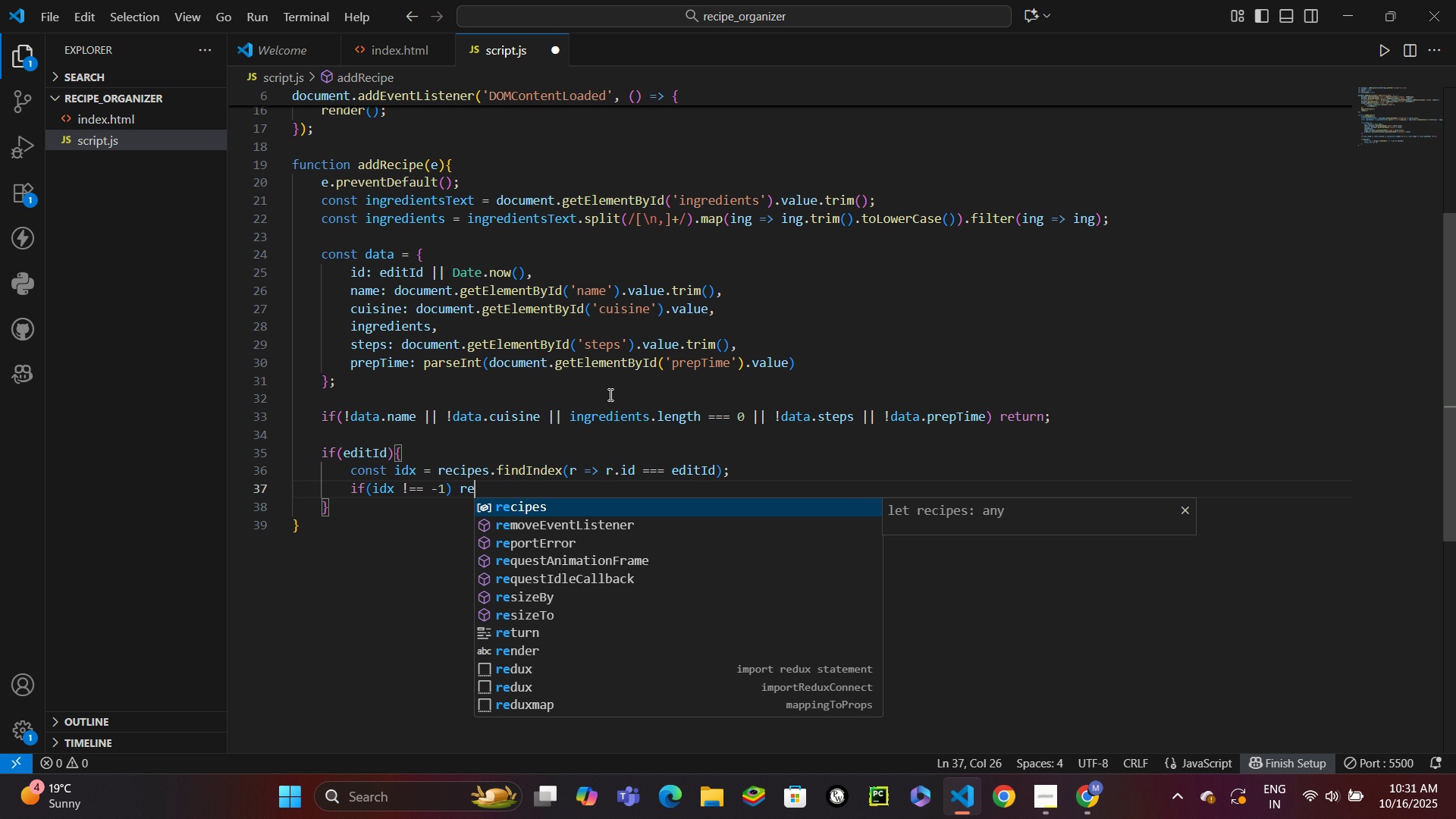 
key(Enter)
 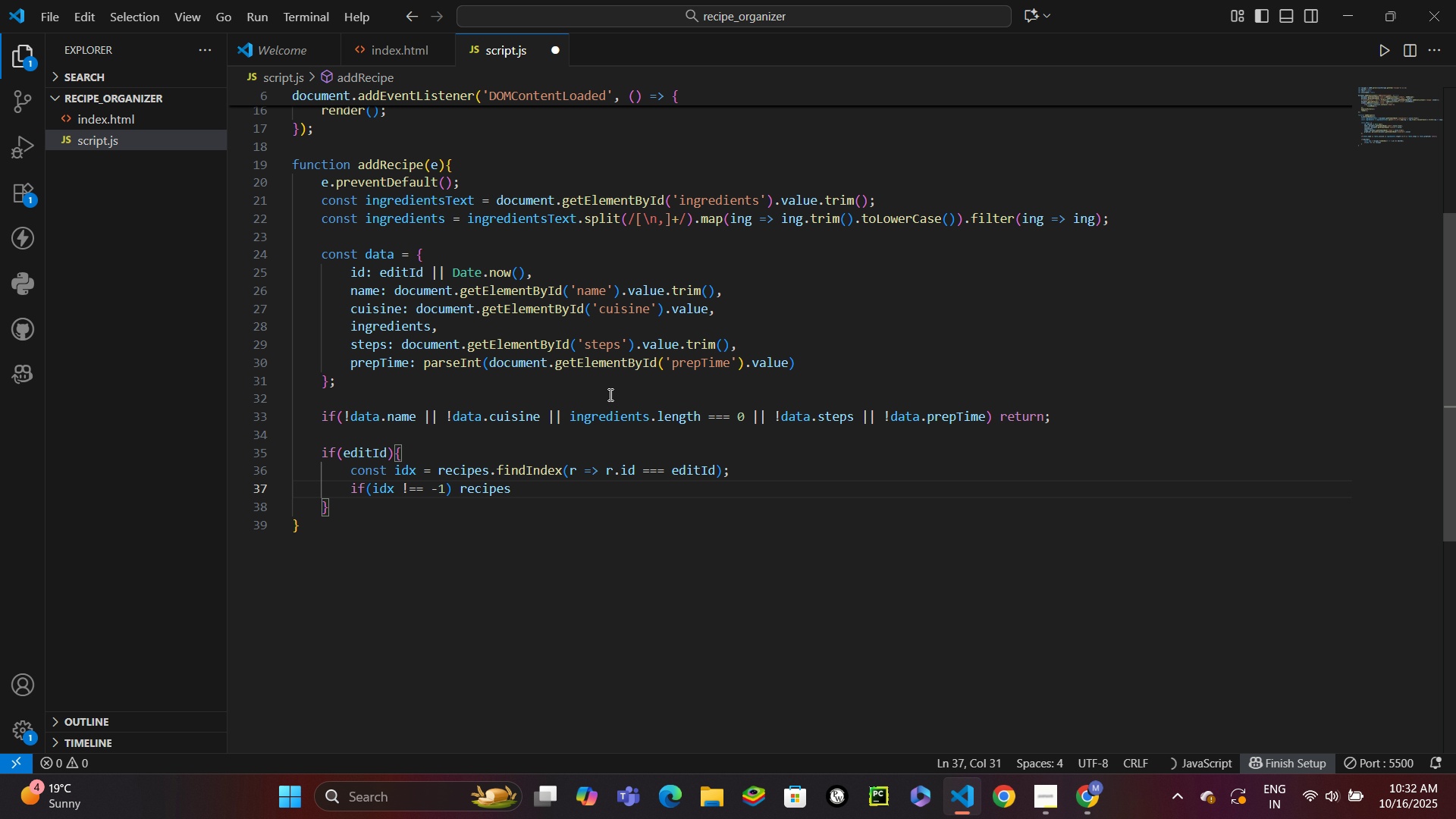 
type([idx)
 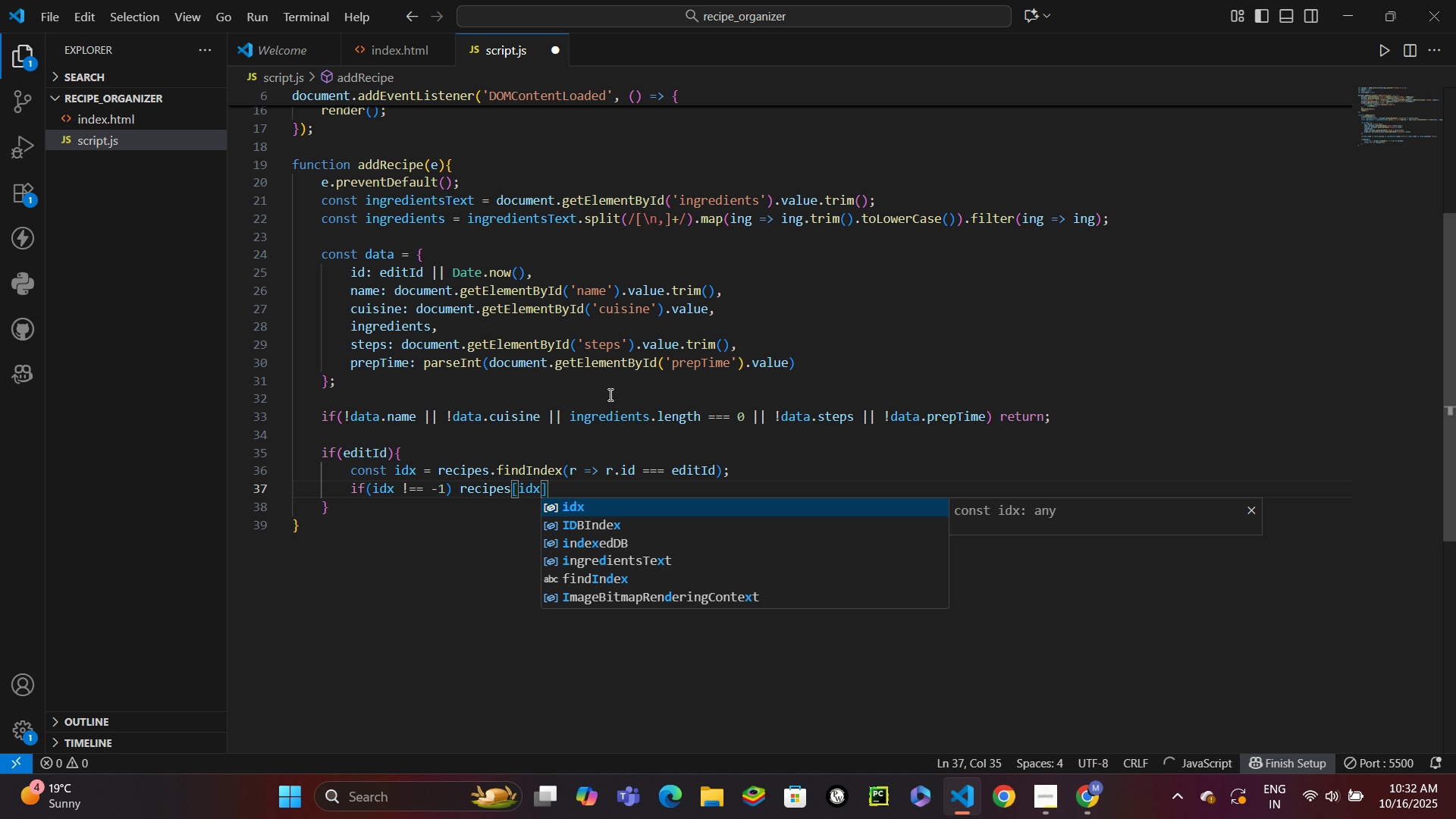 
key(ArrowRight)
 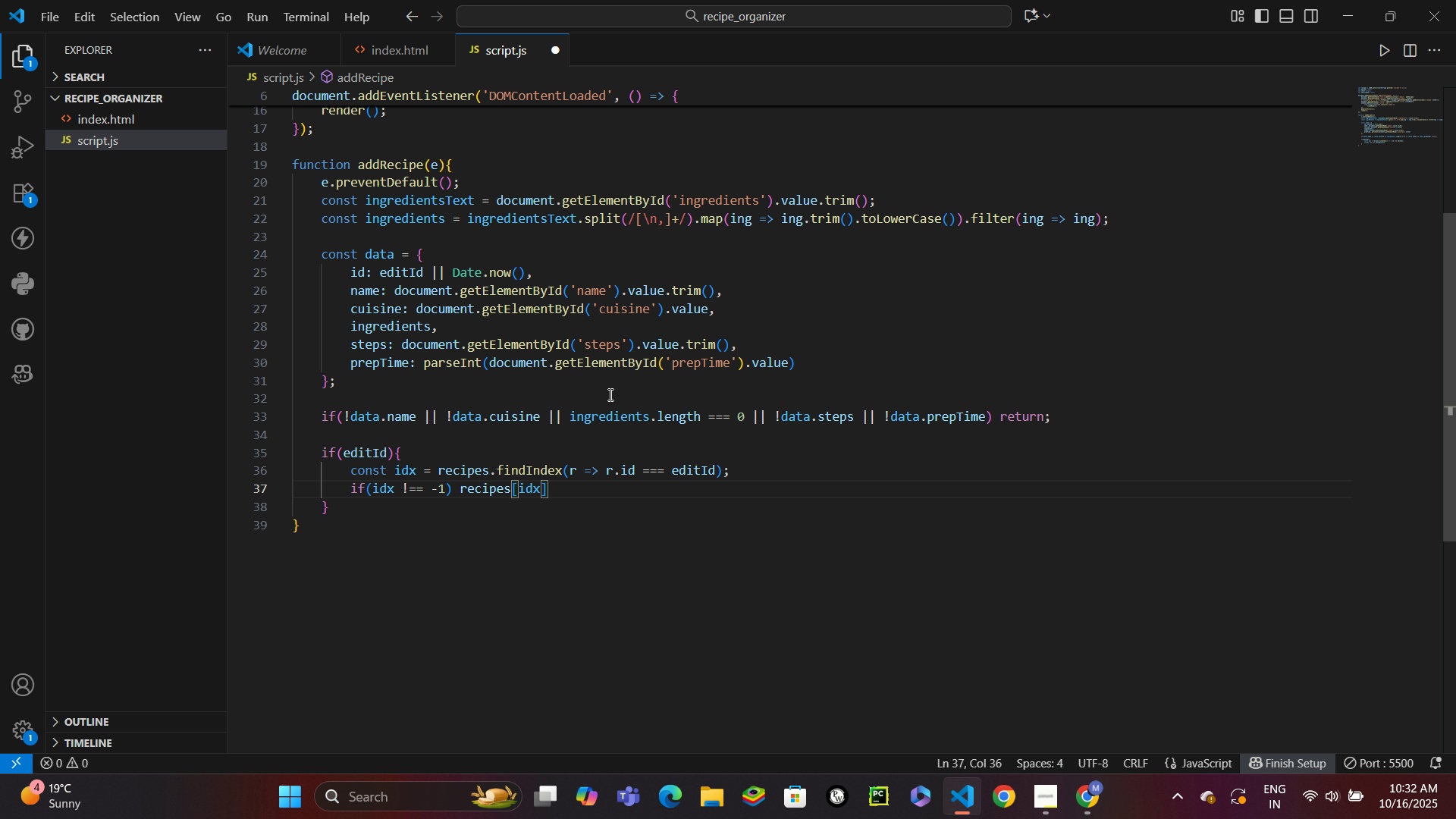 
type( = data;)
 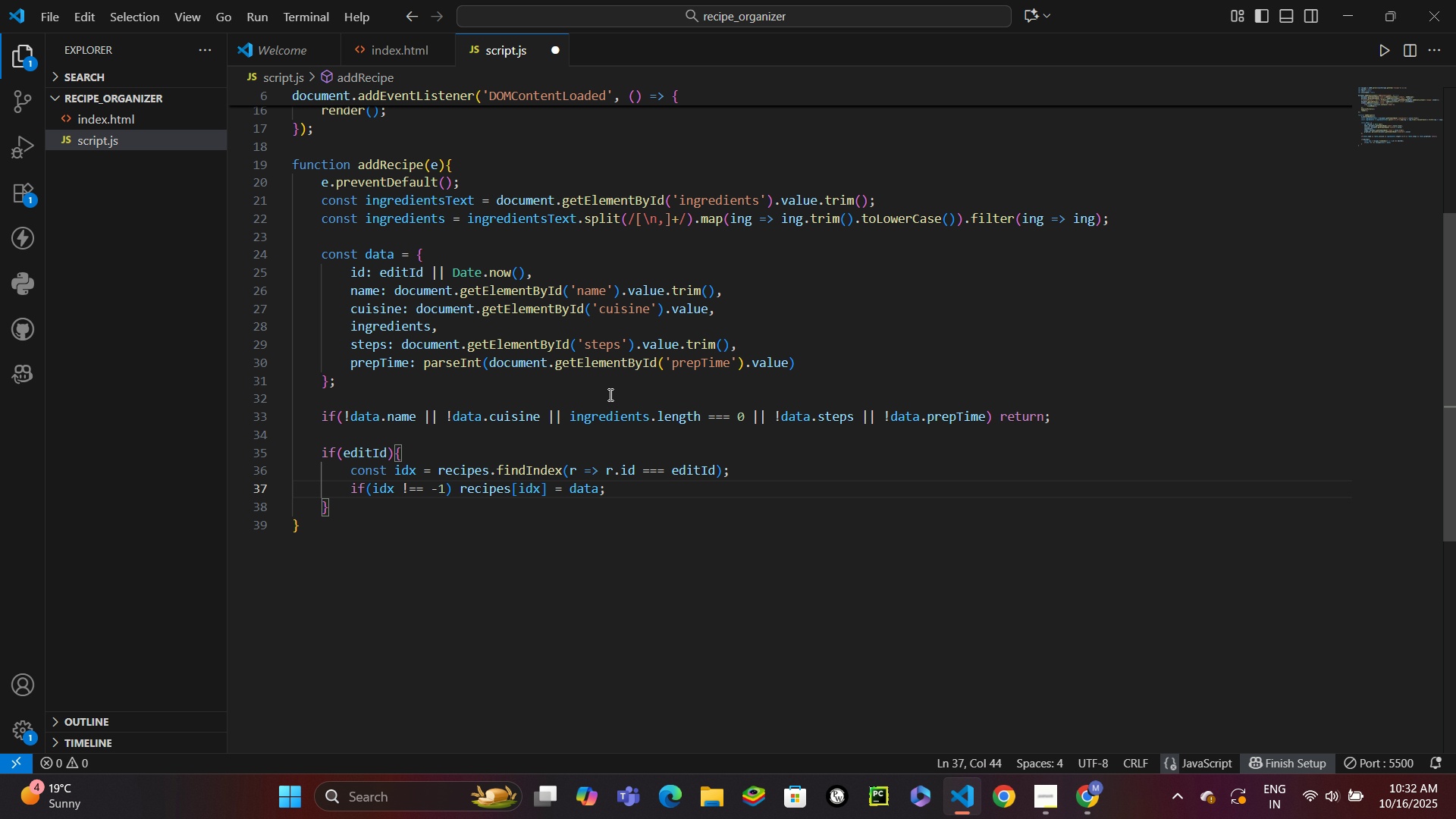 
key(Enter)
 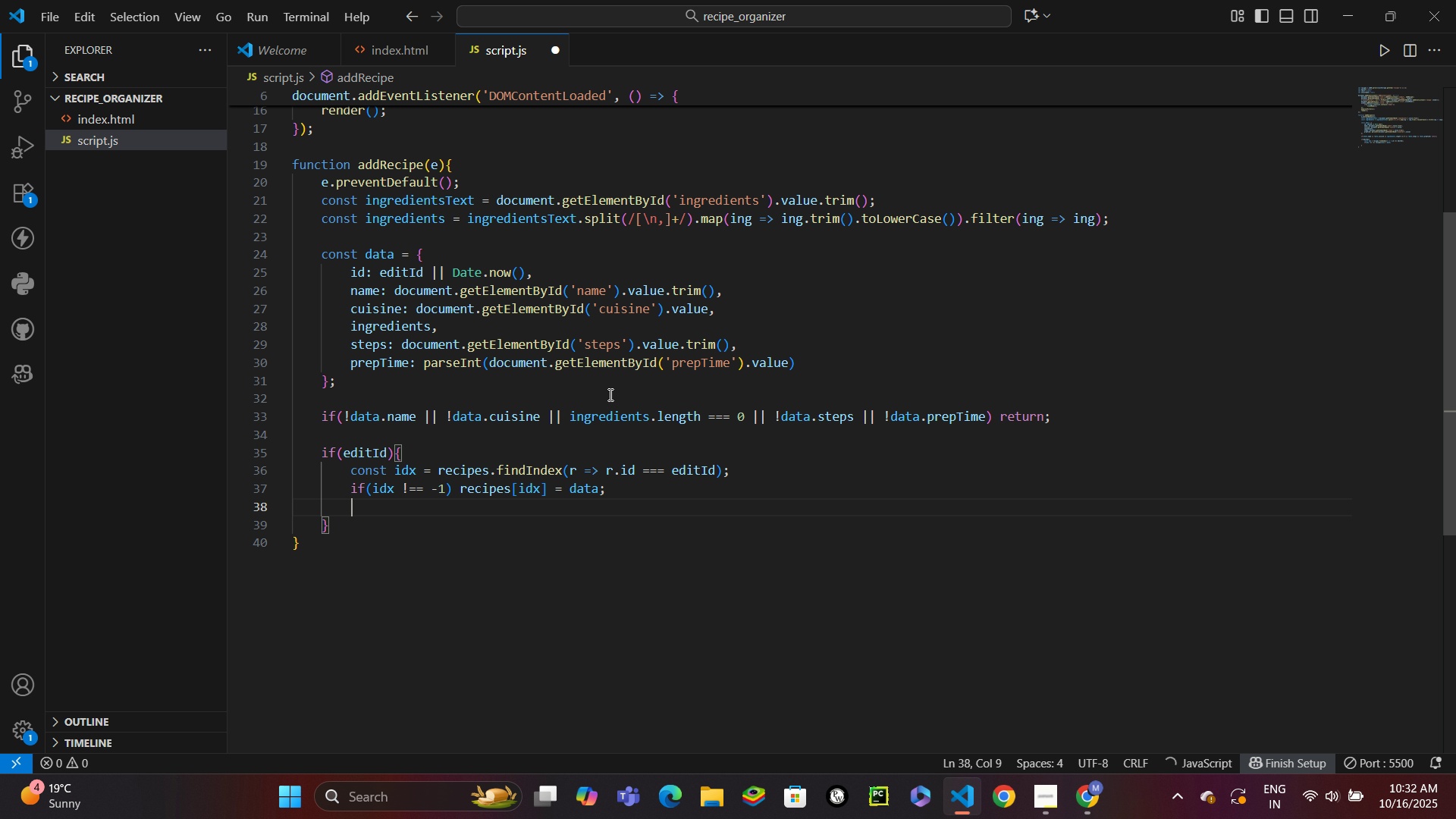 
type(edit)
 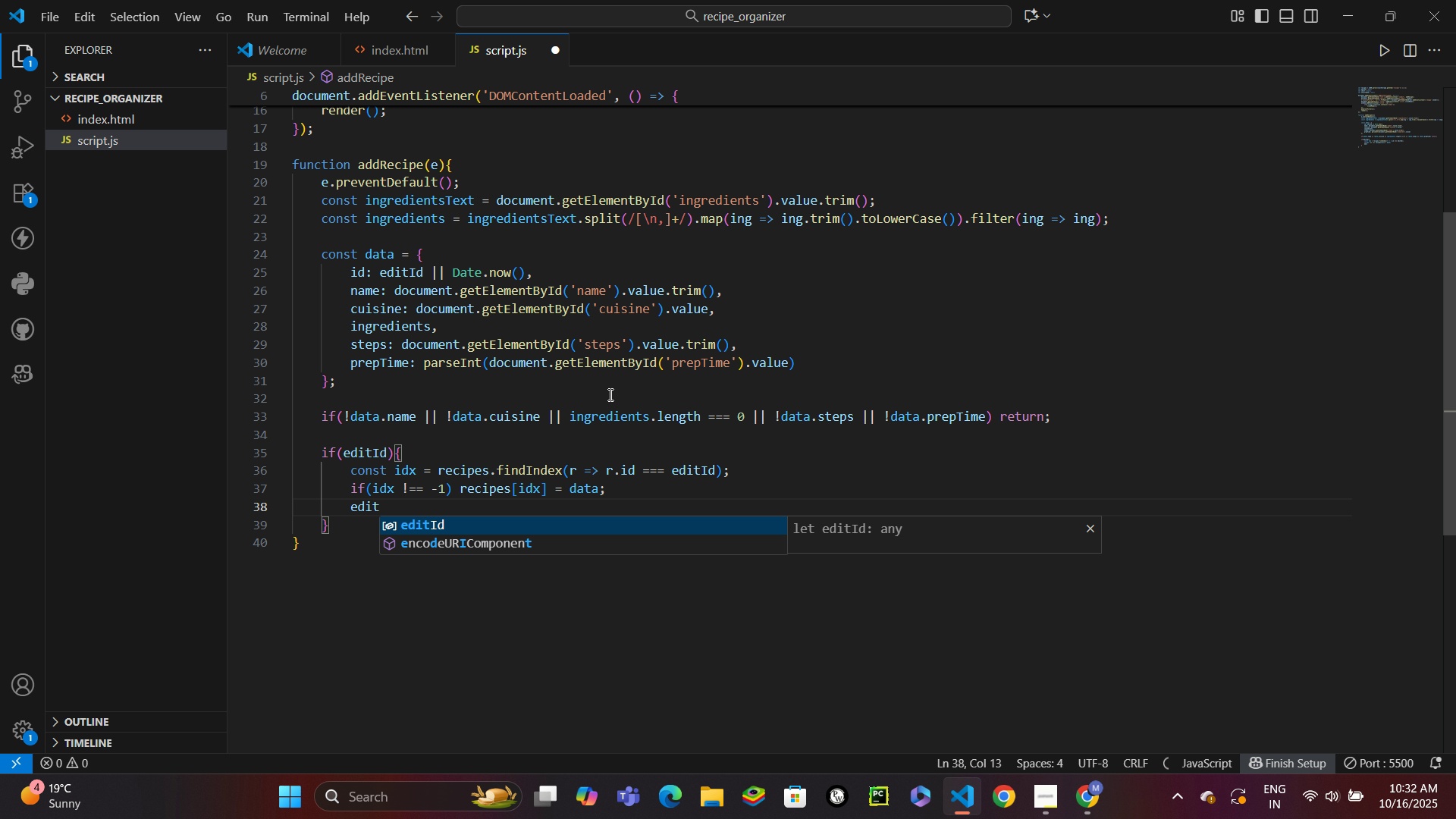 
key(Enter)
 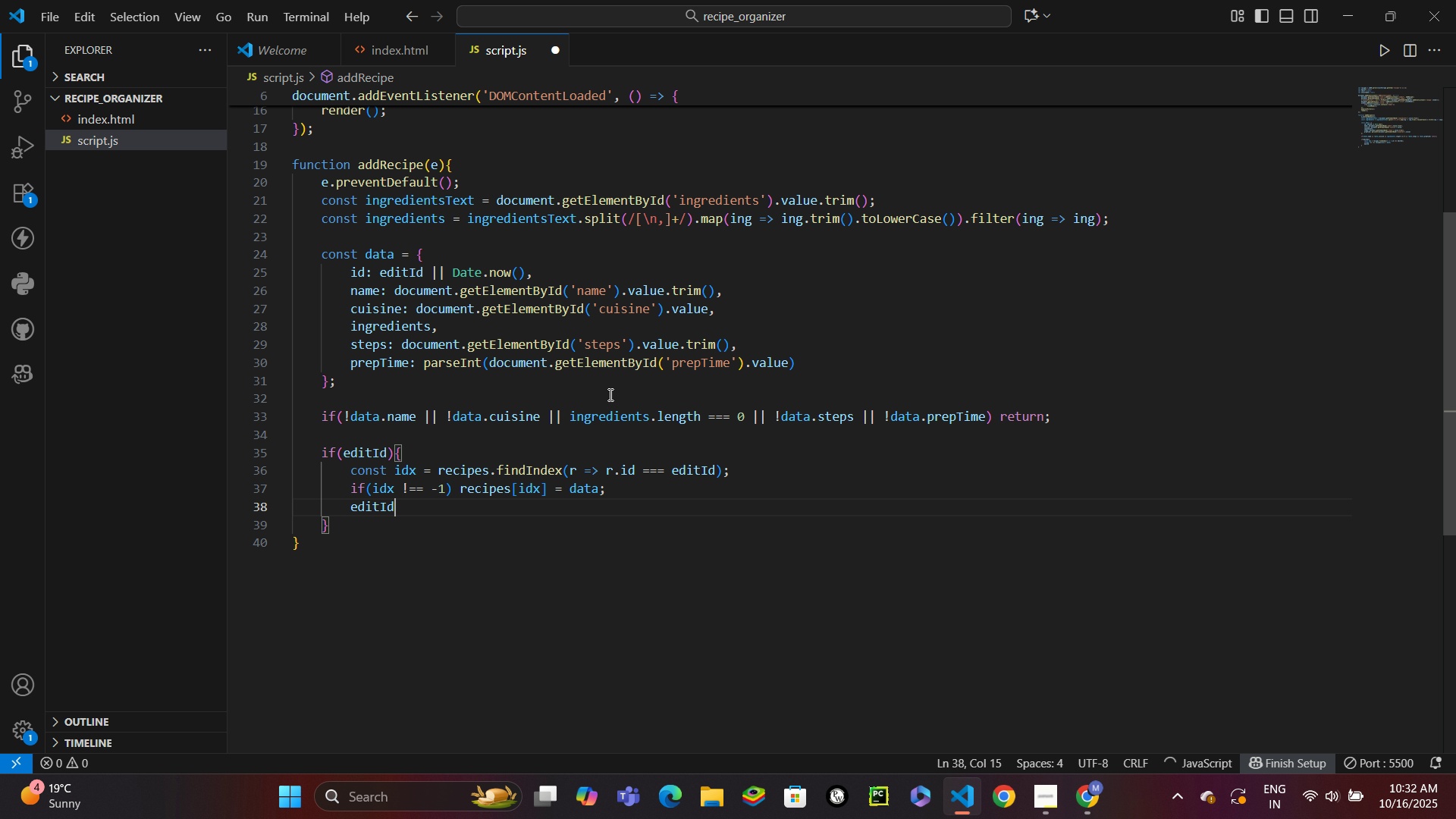 
type( = null;)
 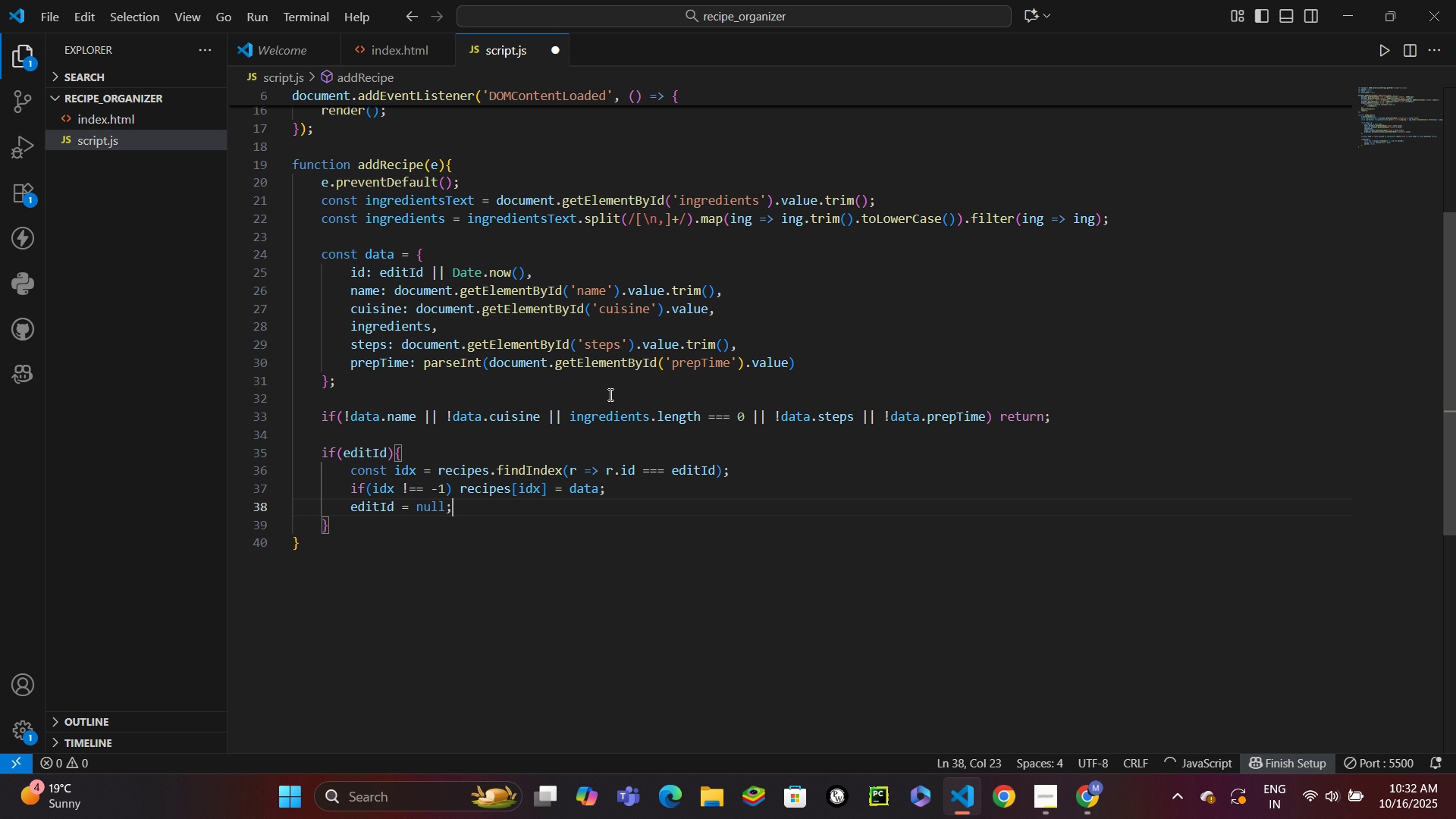 
key(Enter)
 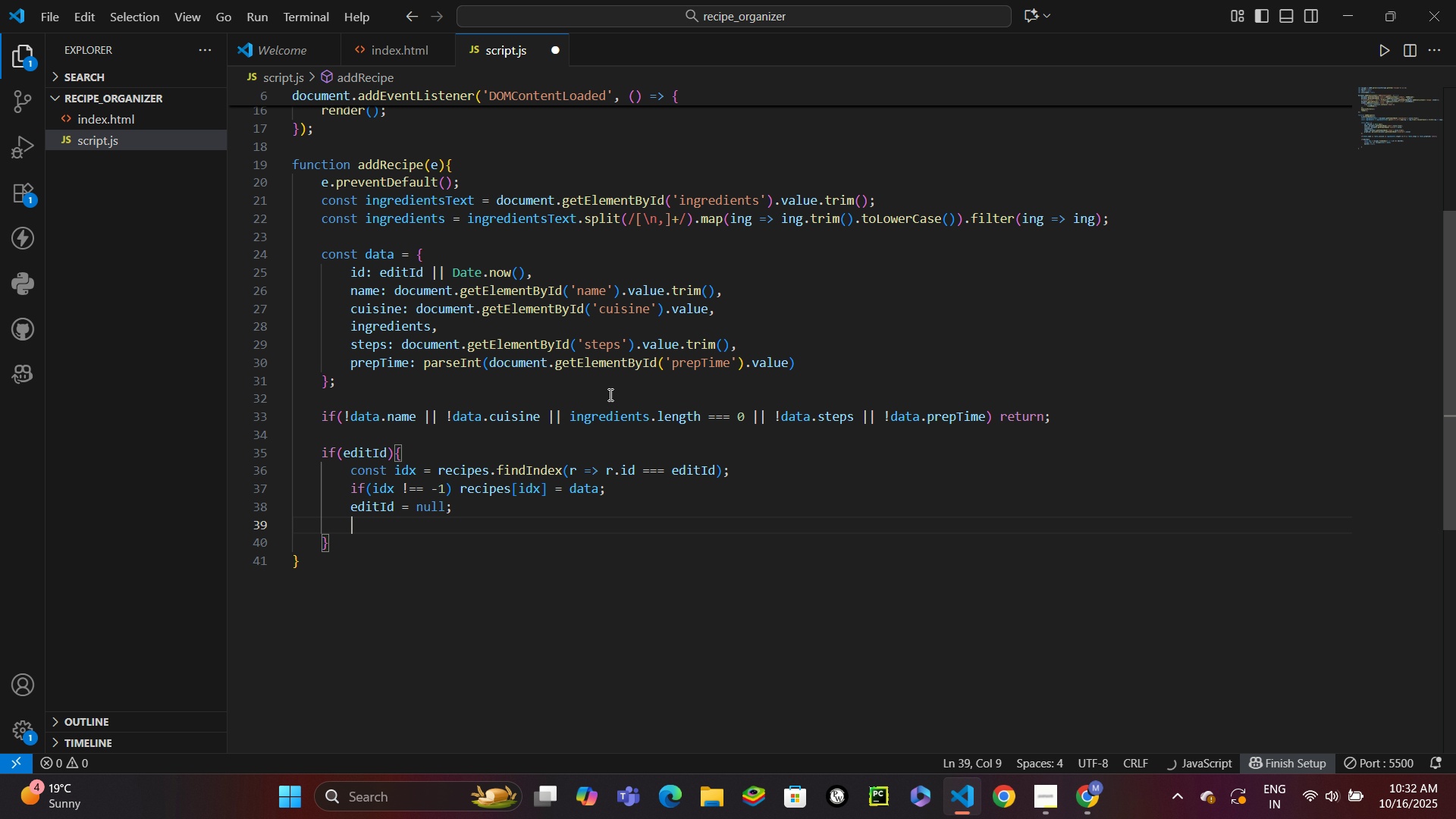 
type(docu)
 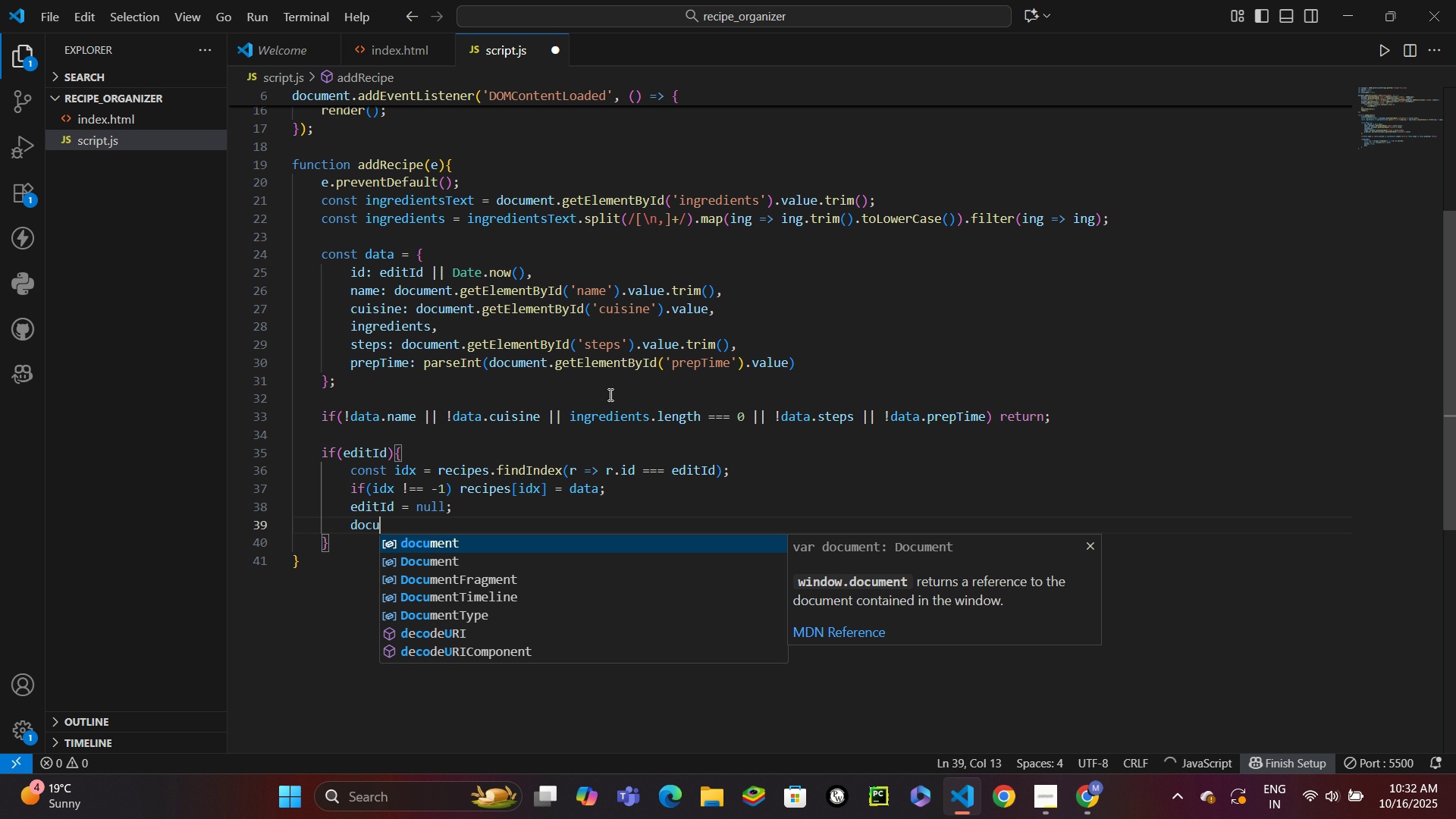 
key(Enter)
 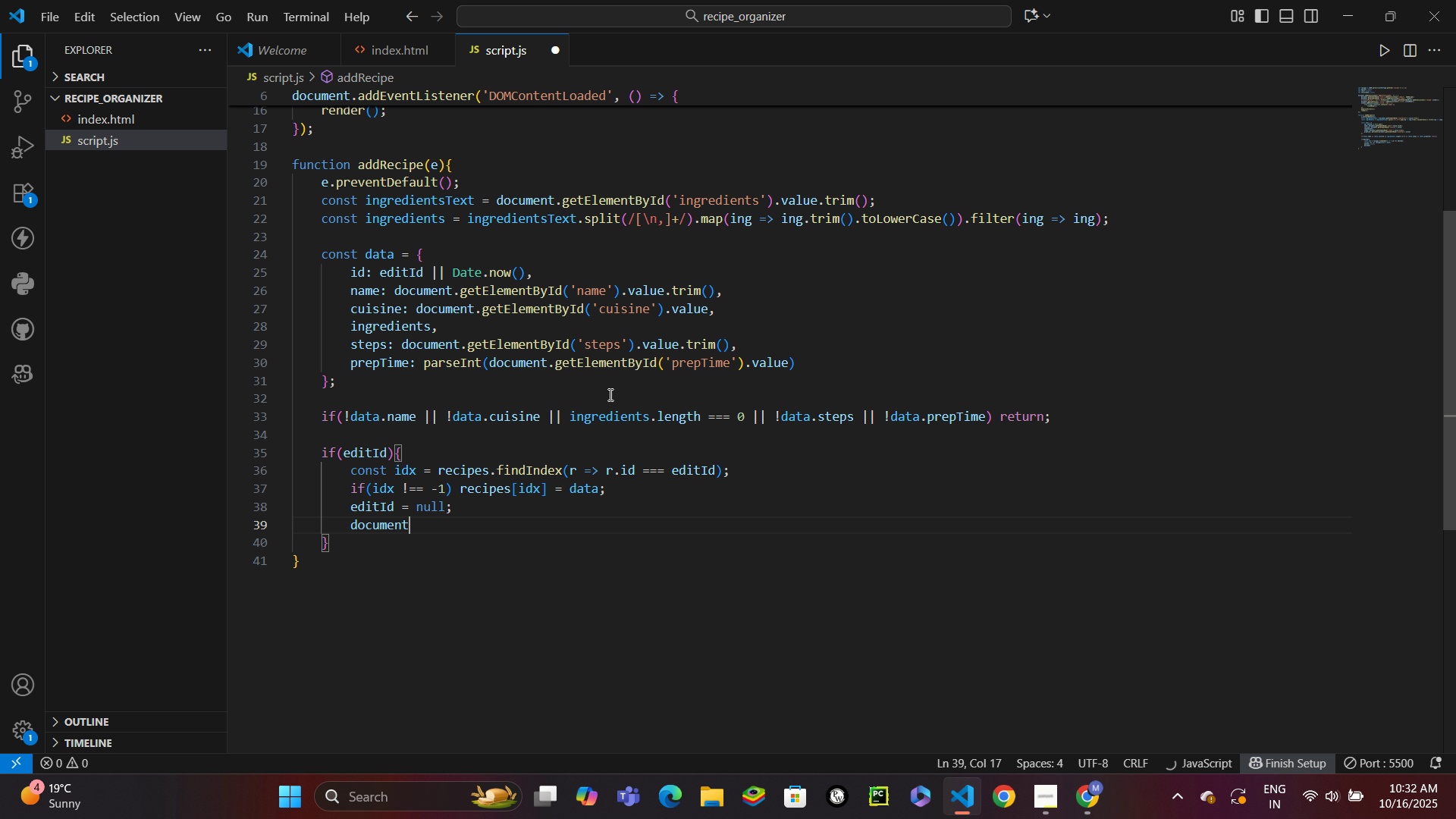 
type(.get)
 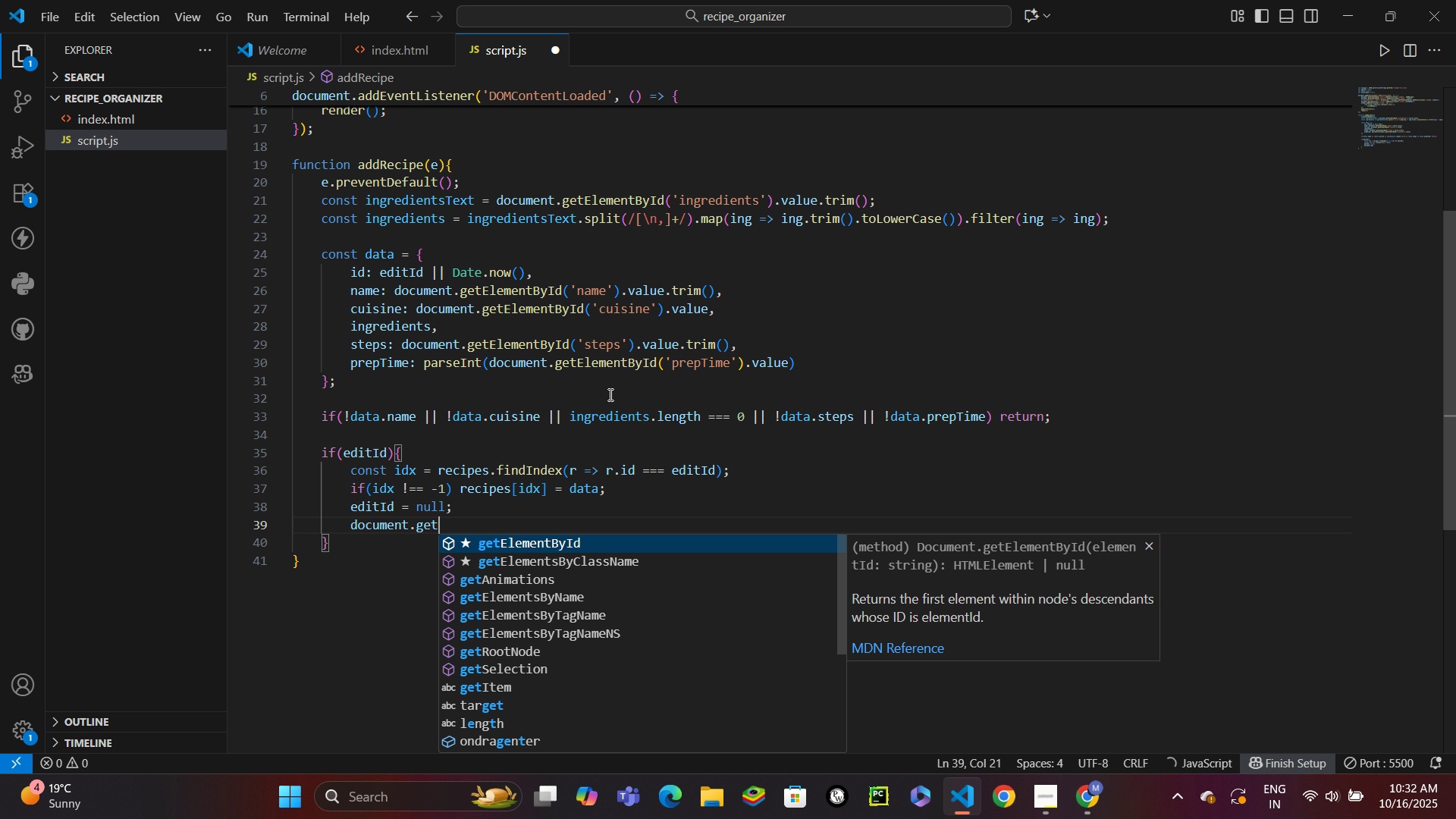 
key(Enter)
 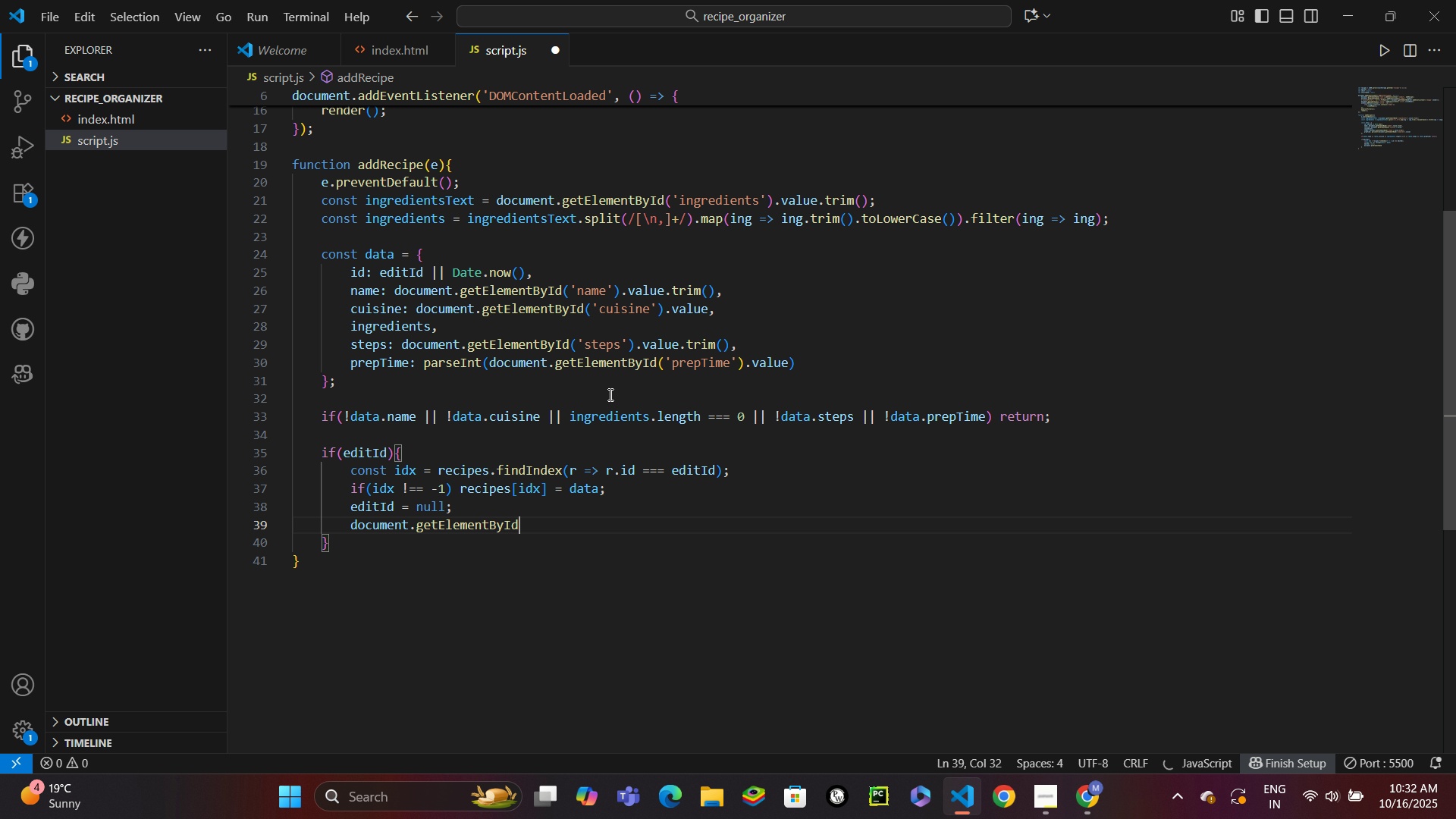 
type(('submitBtn)
 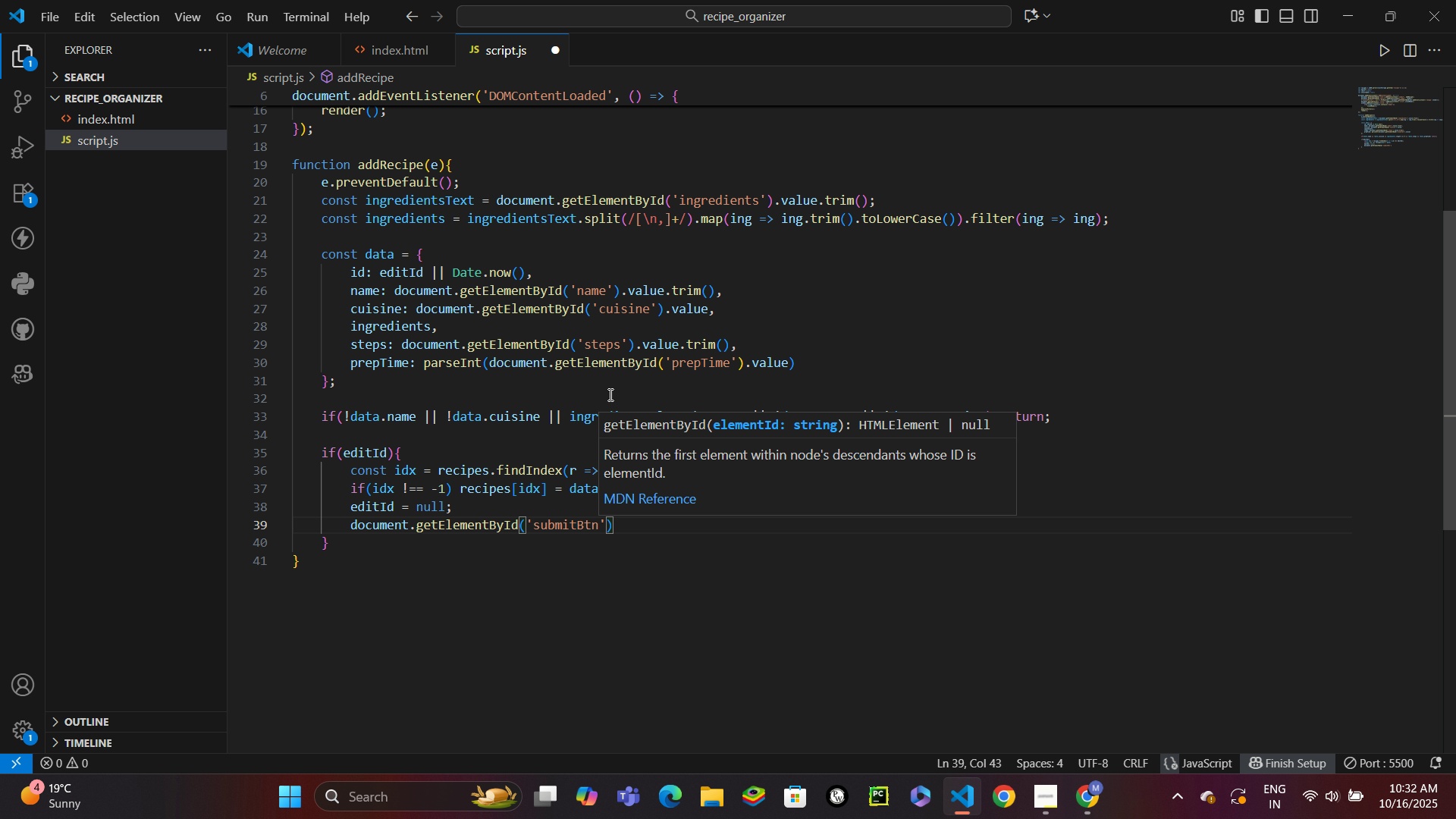 
key(ArrowRight)
 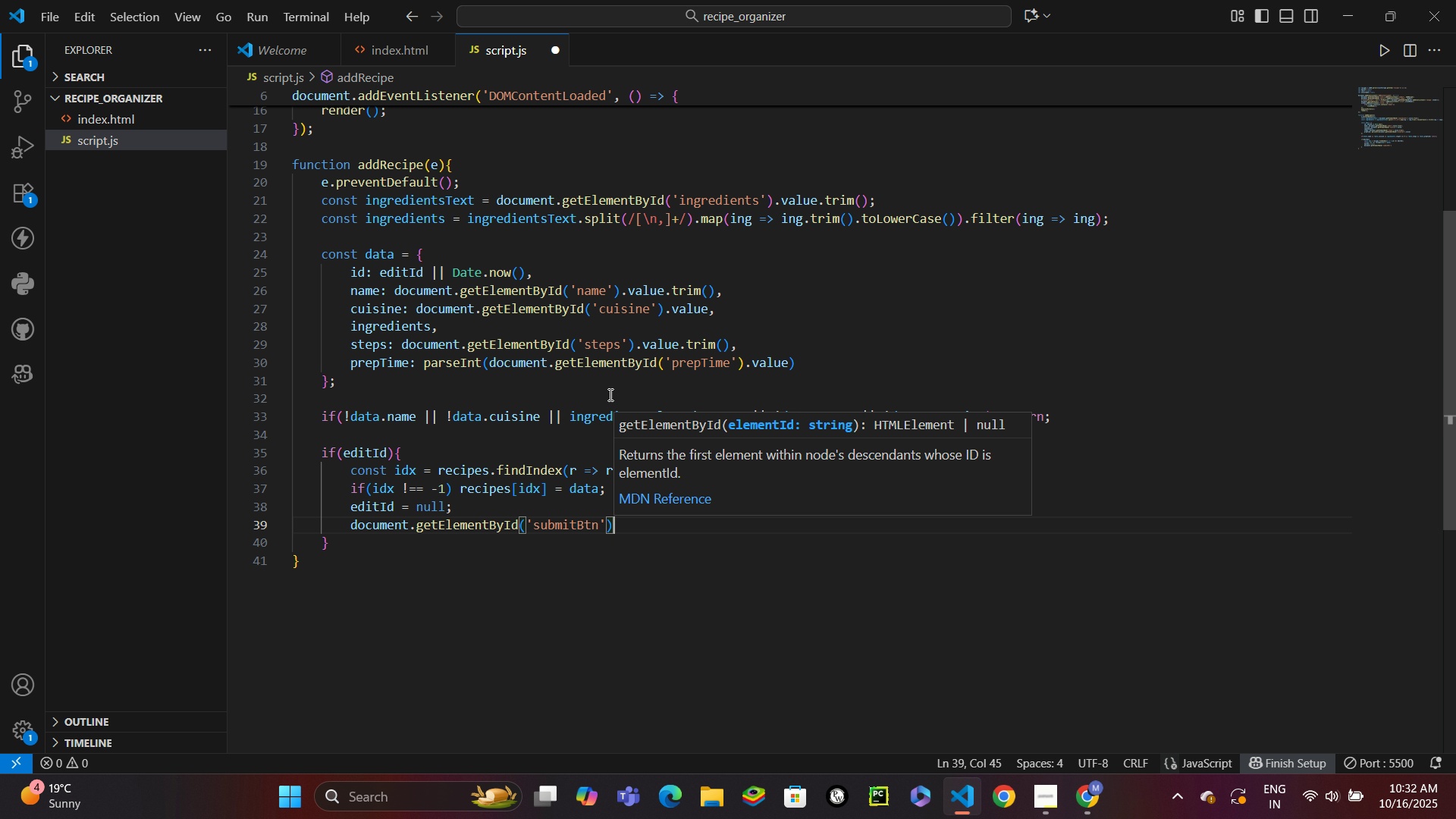 
key(ArrowRight)
 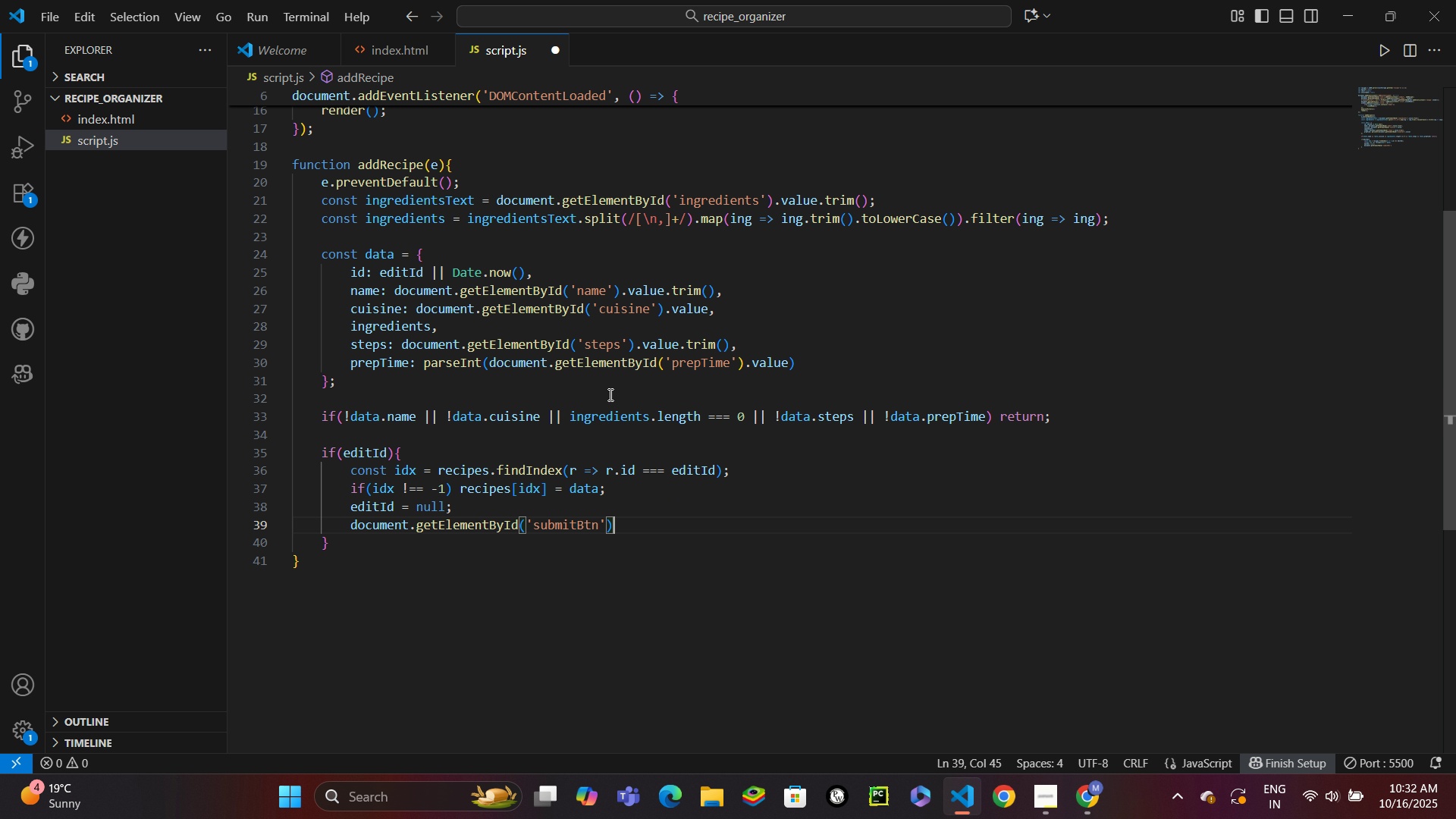 
type(.tex)
 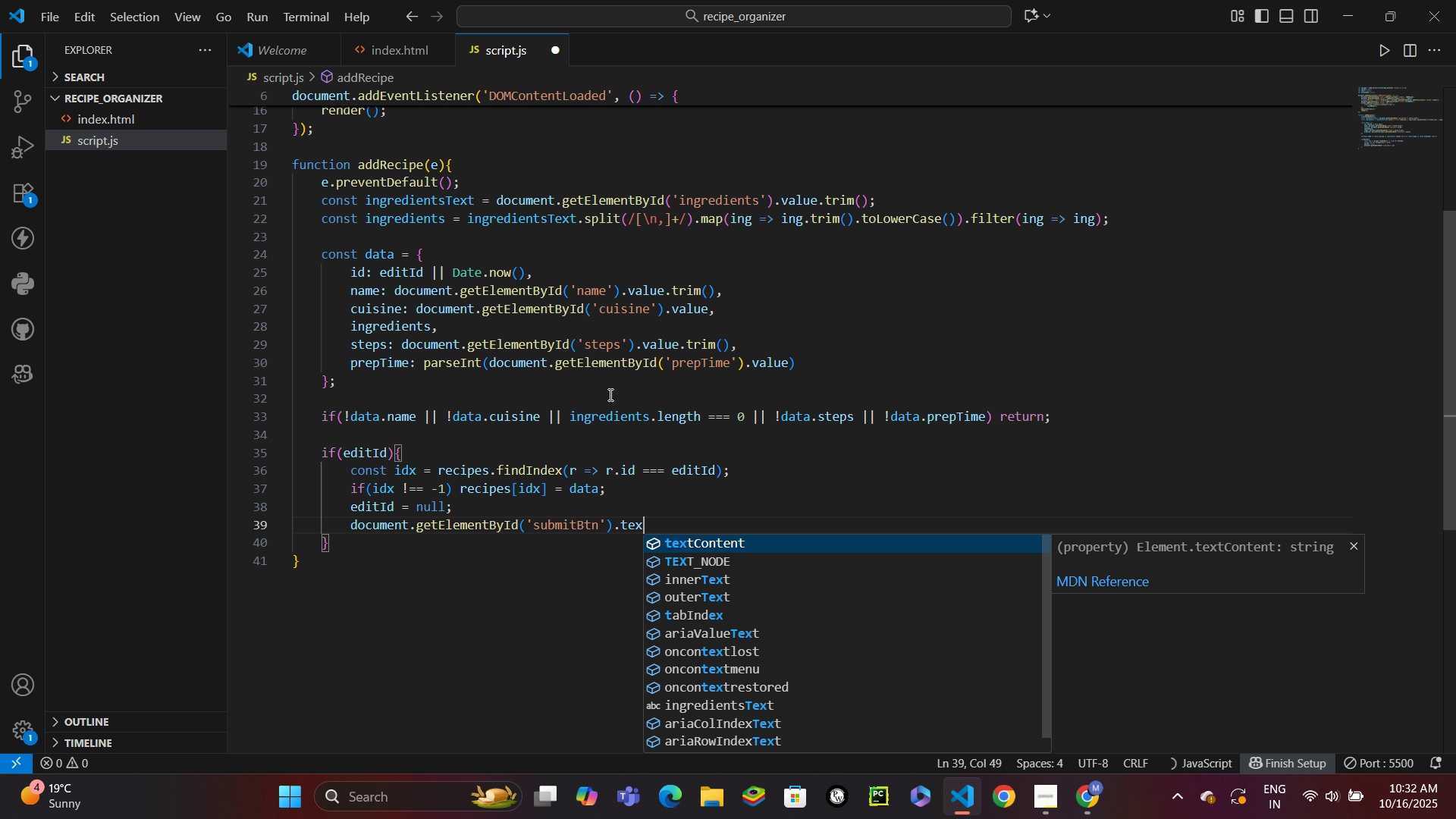 
key(Enter)
 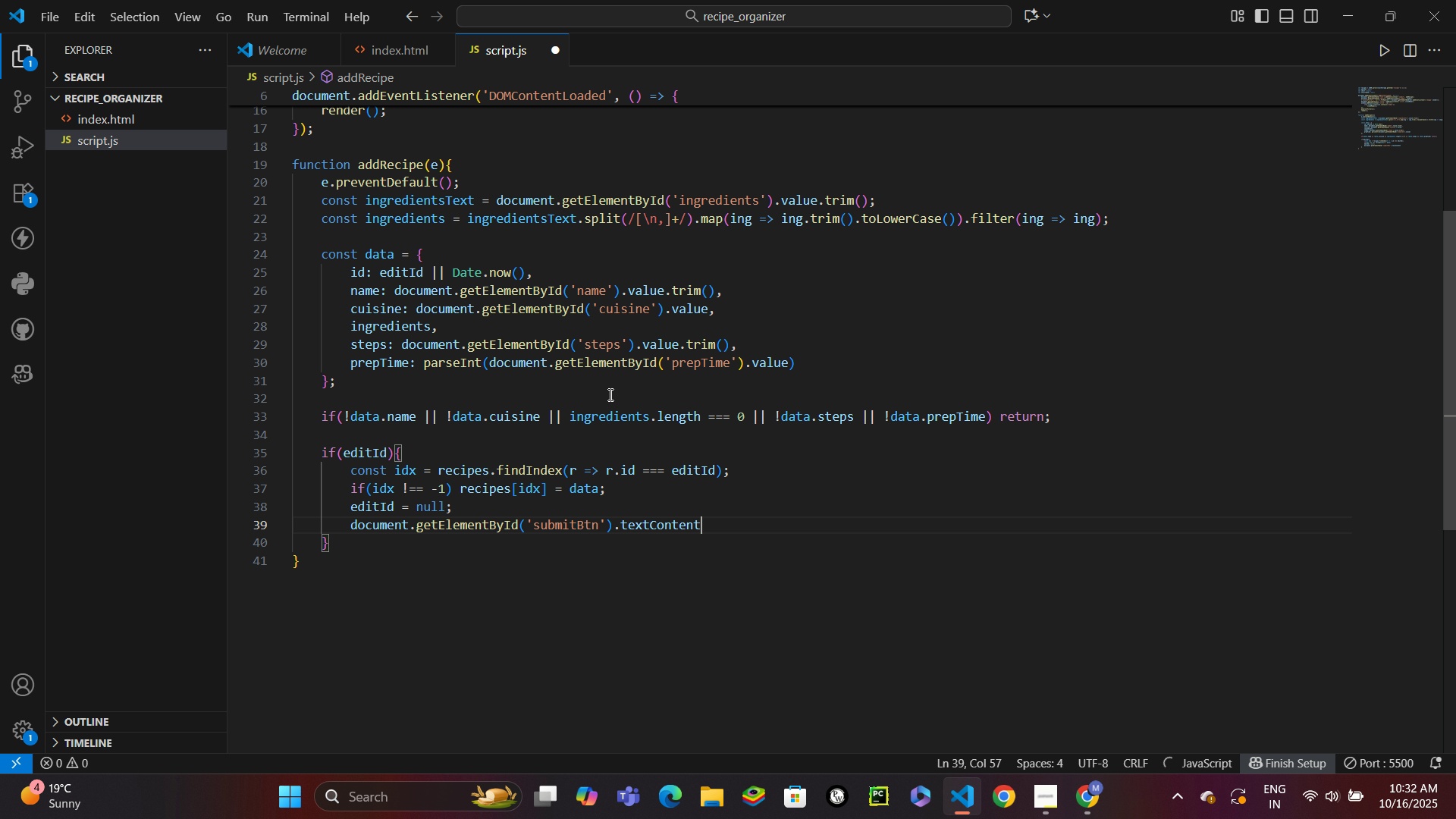 
type(. )
key(Backspace)
key(Backspace)
type( = Add Recipe)
 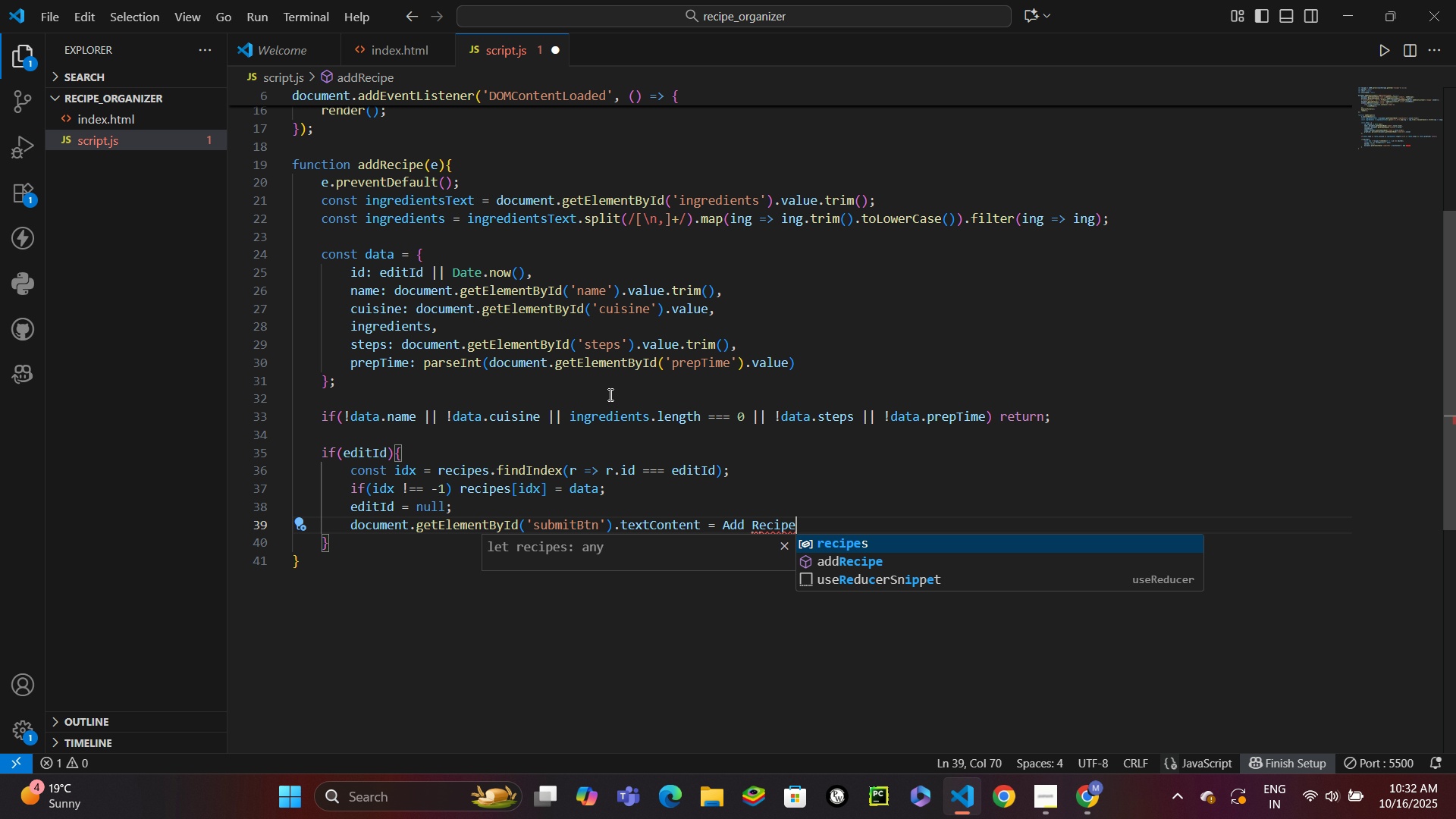 
key(Control+Z)
 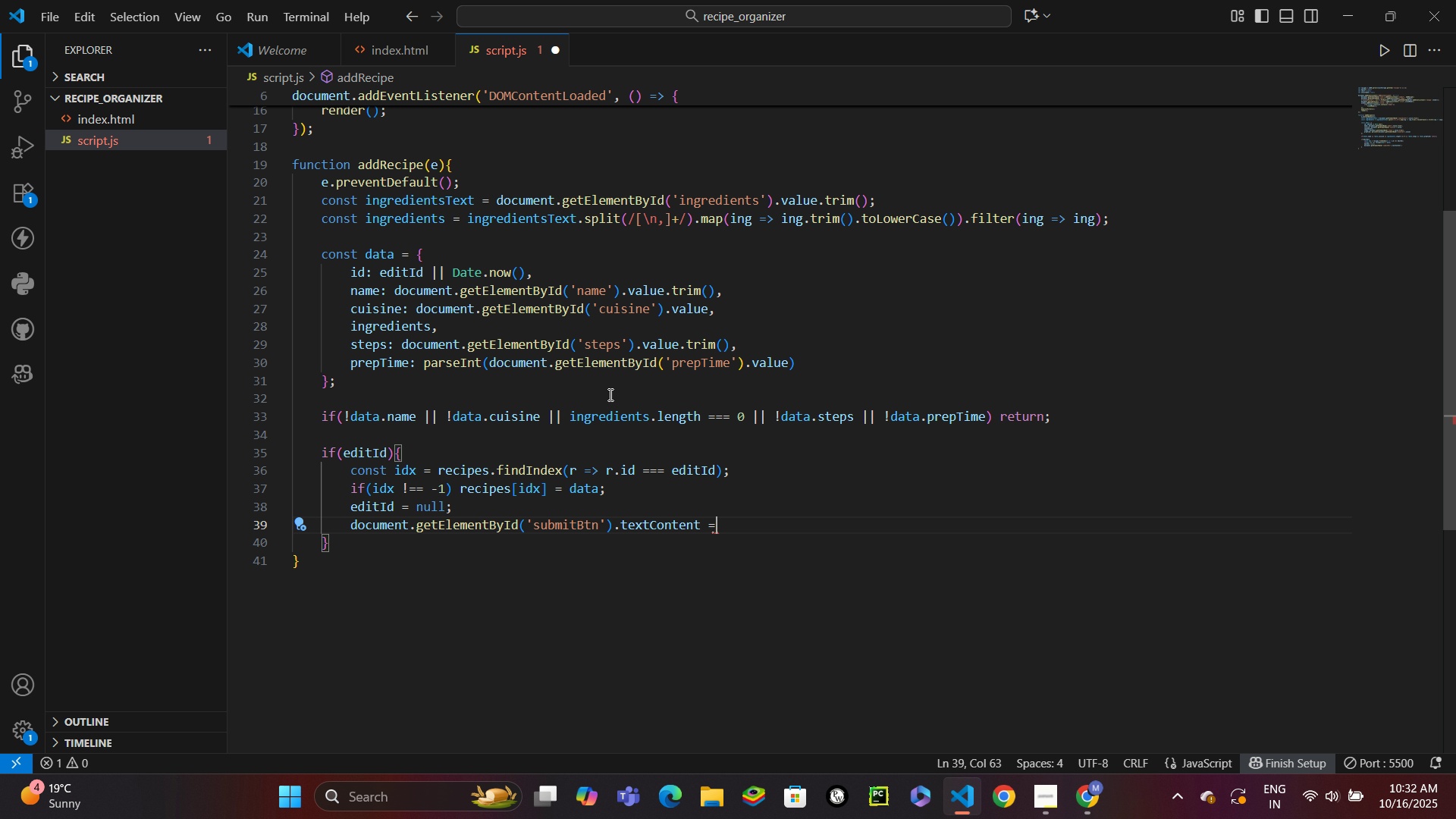 
key(Control+Z)
 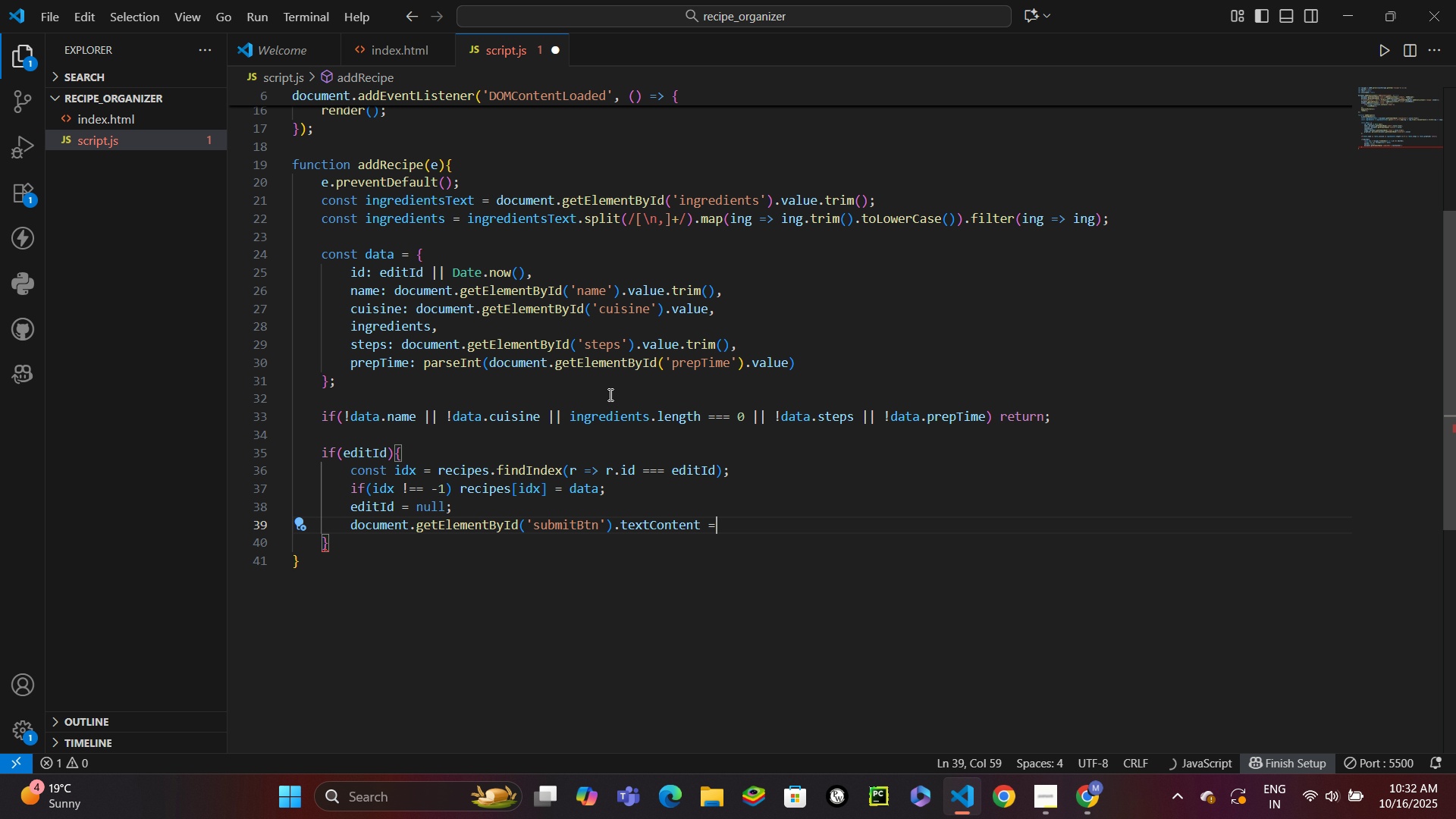 
type( ")
key(Backspace)
type(Add Recipe)
 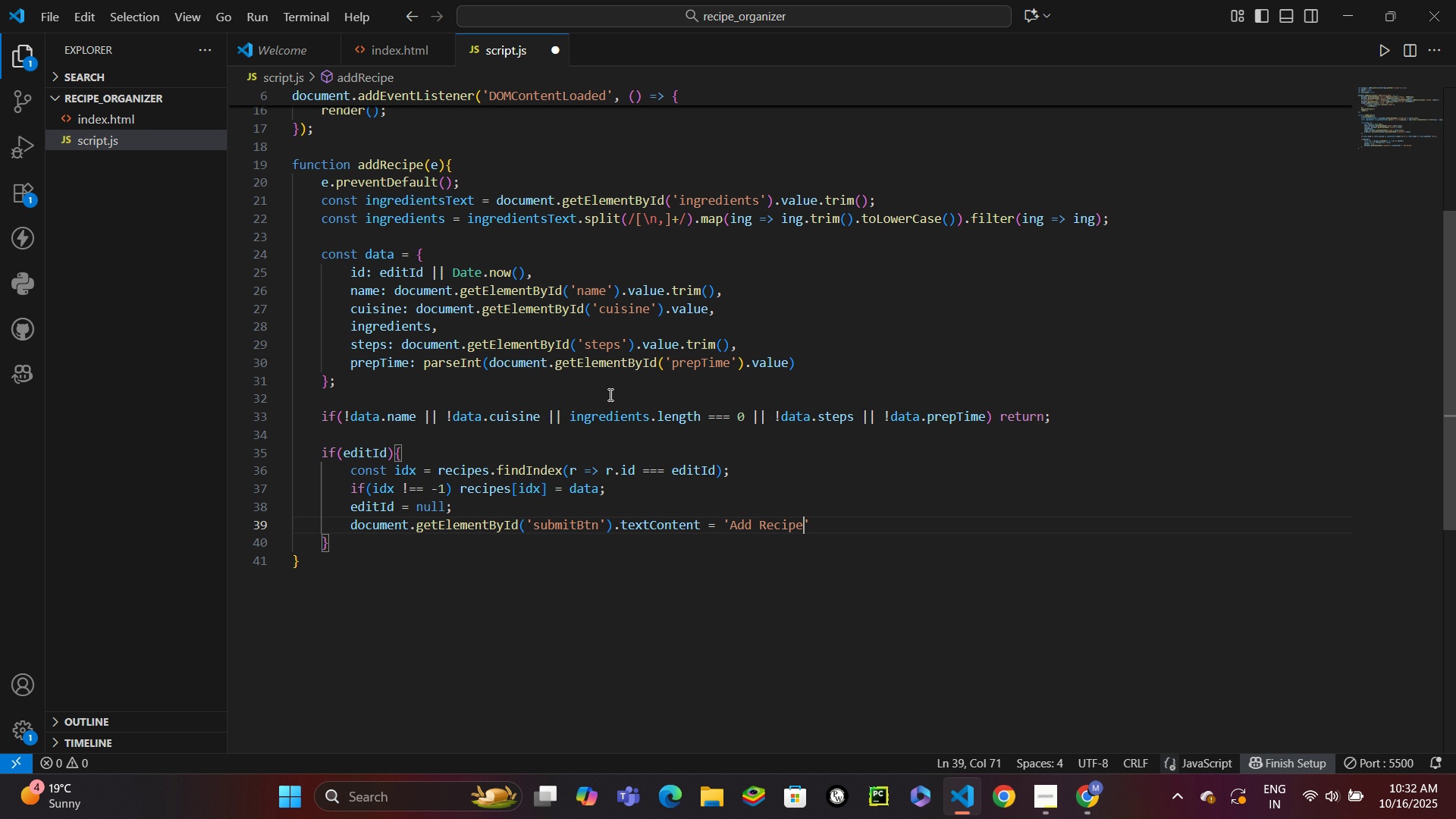 
key(ArrowRight)
 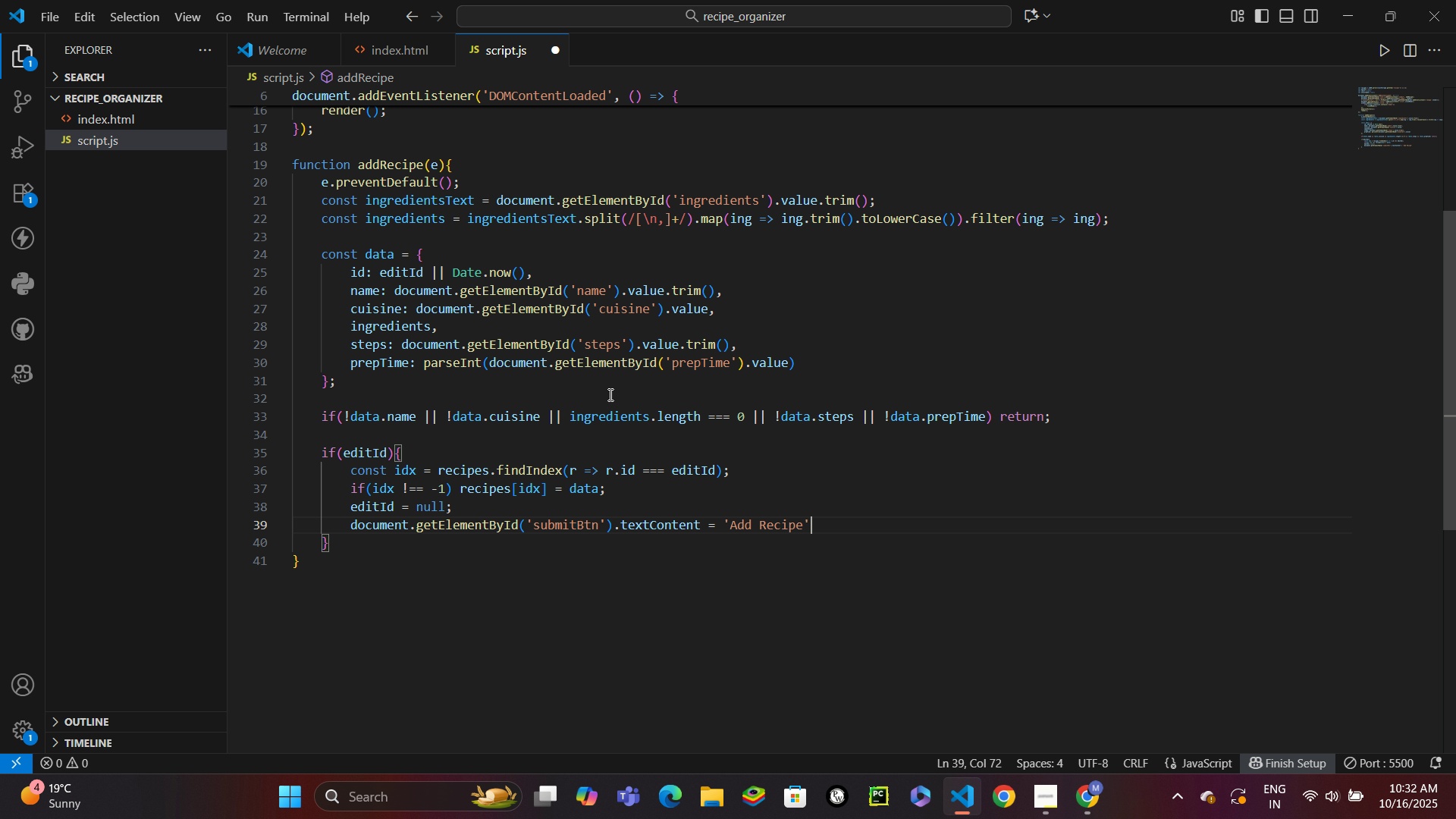 
key(Semicolon)
 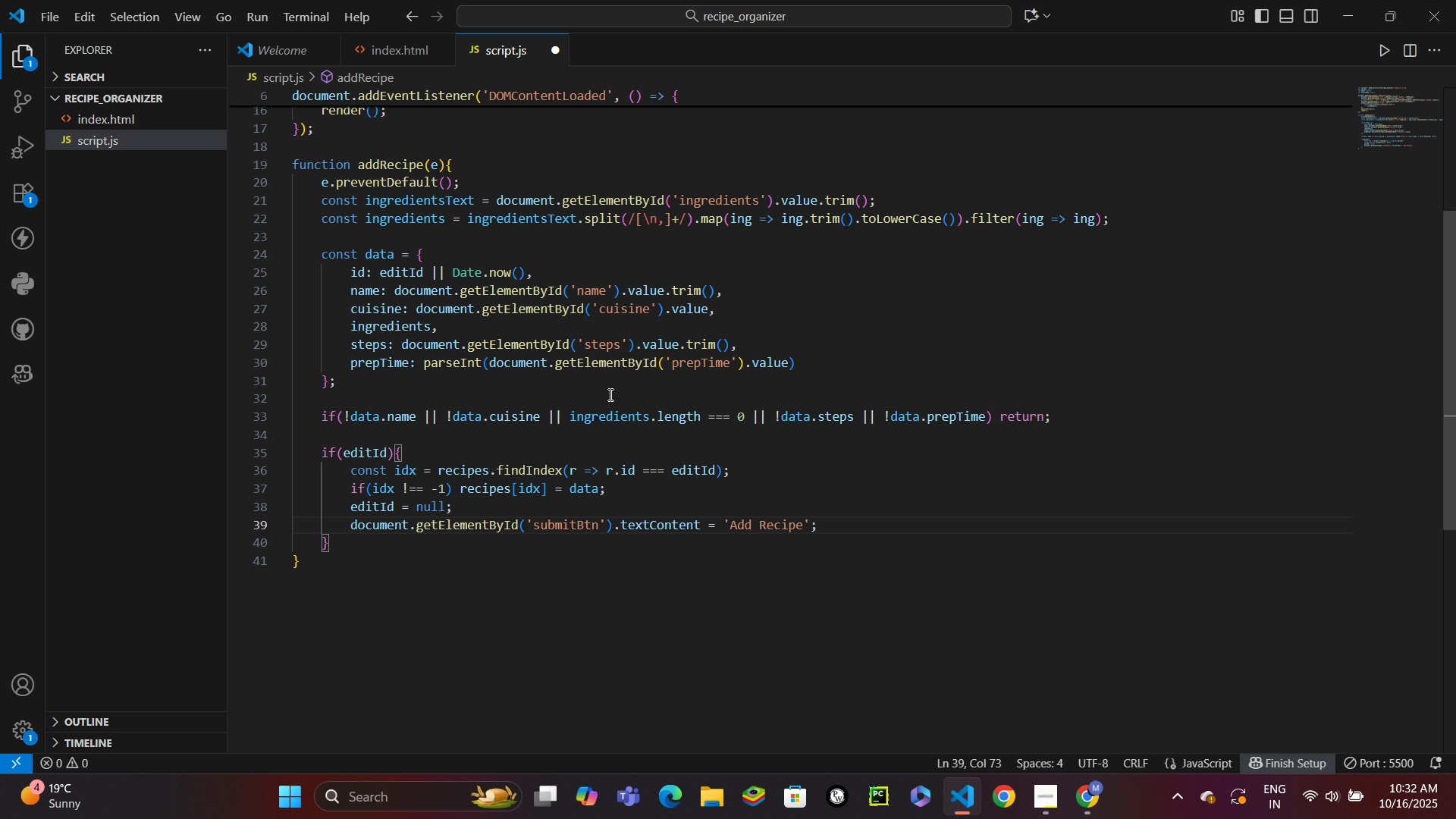 
key(ArrowDown)
 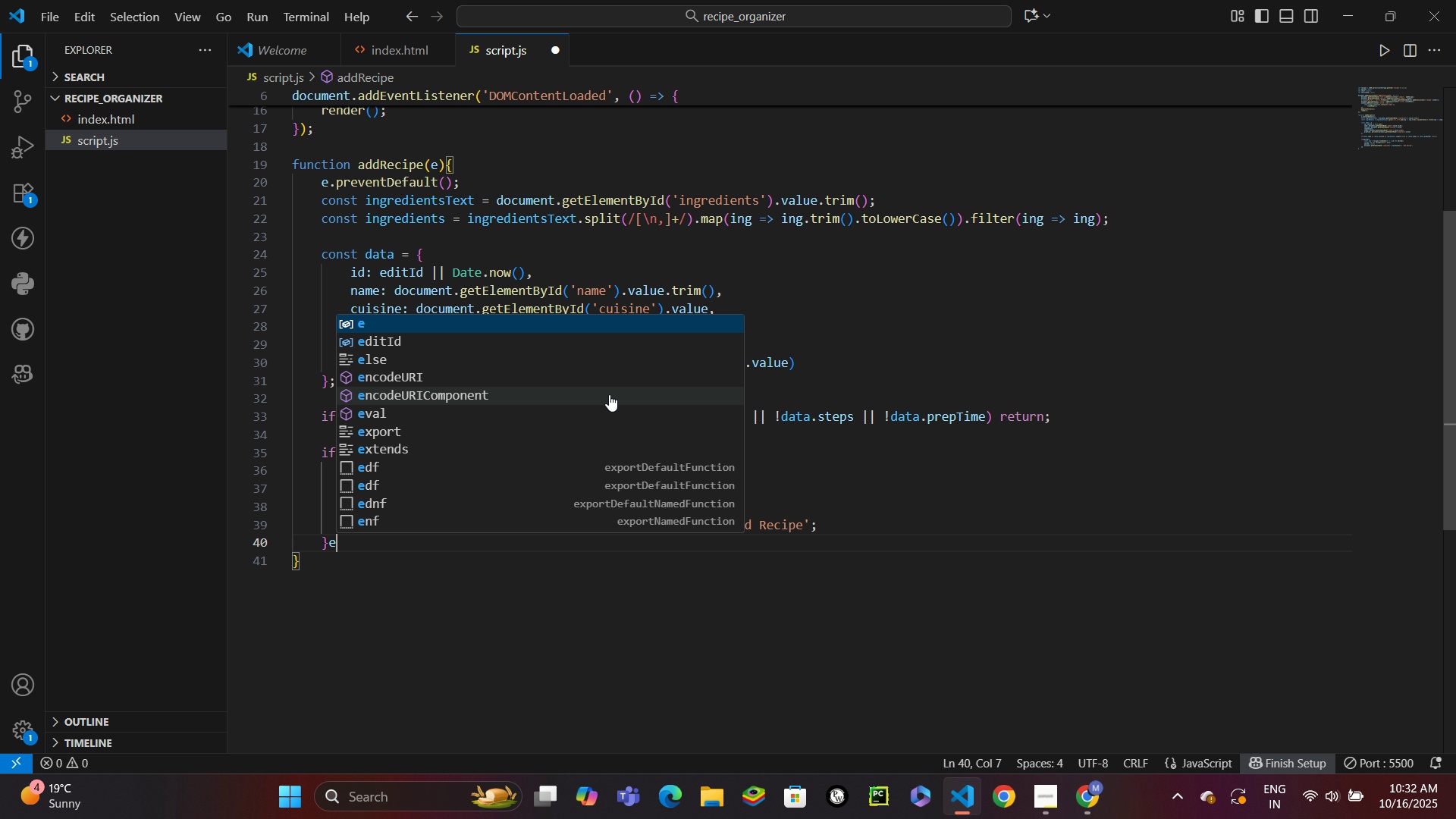 
type(else{)
 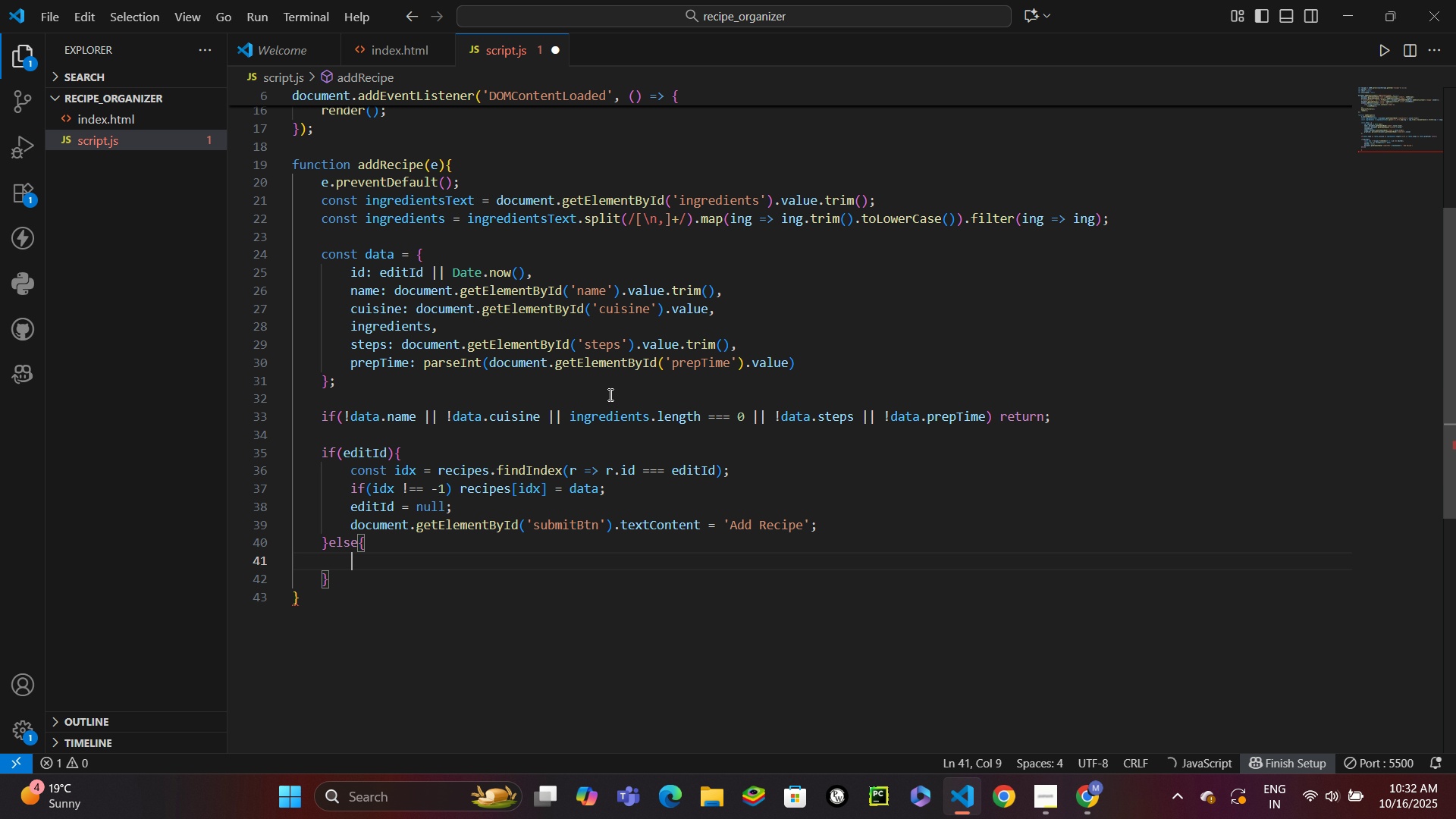 
 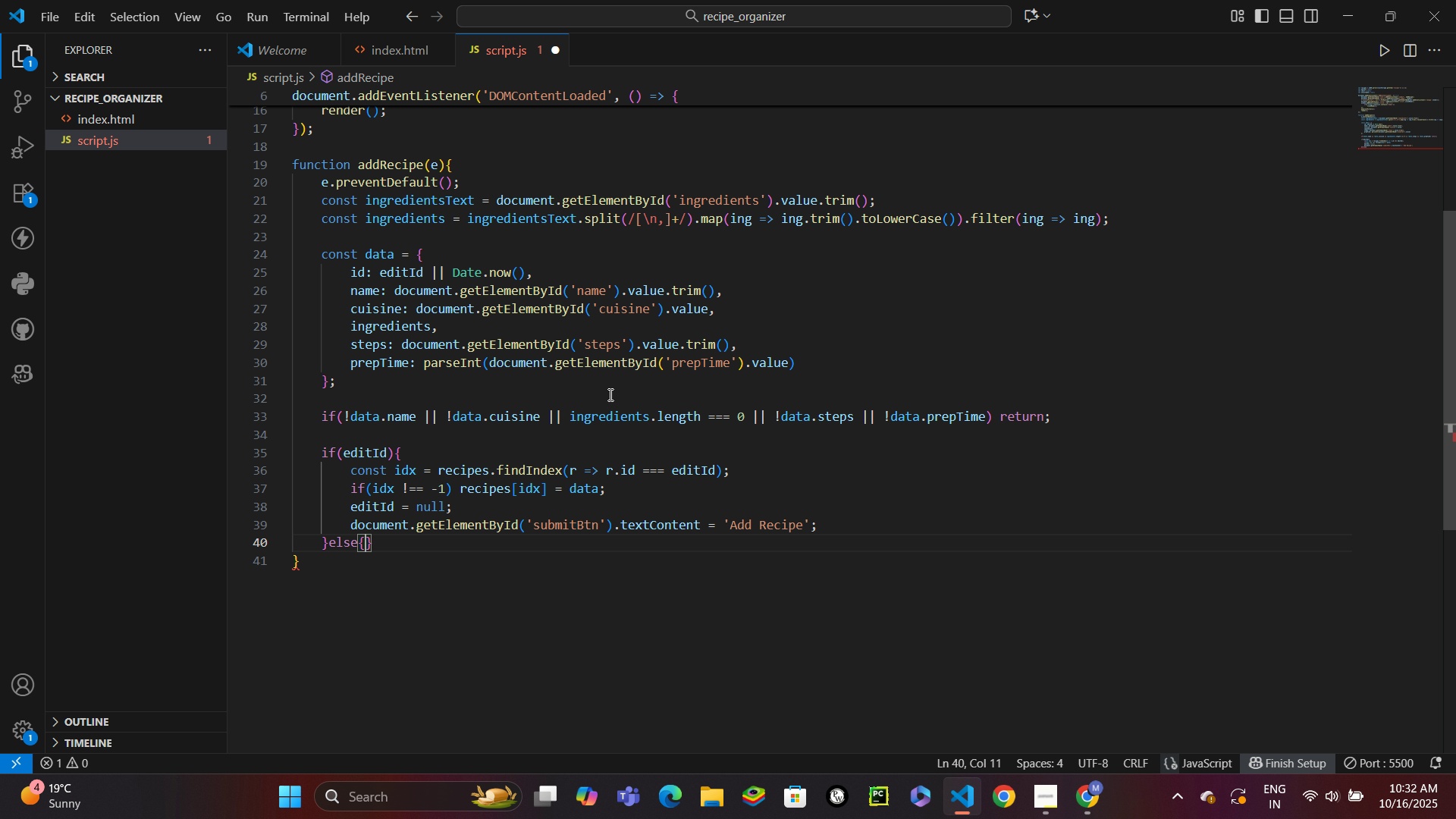 
key(Enter)
 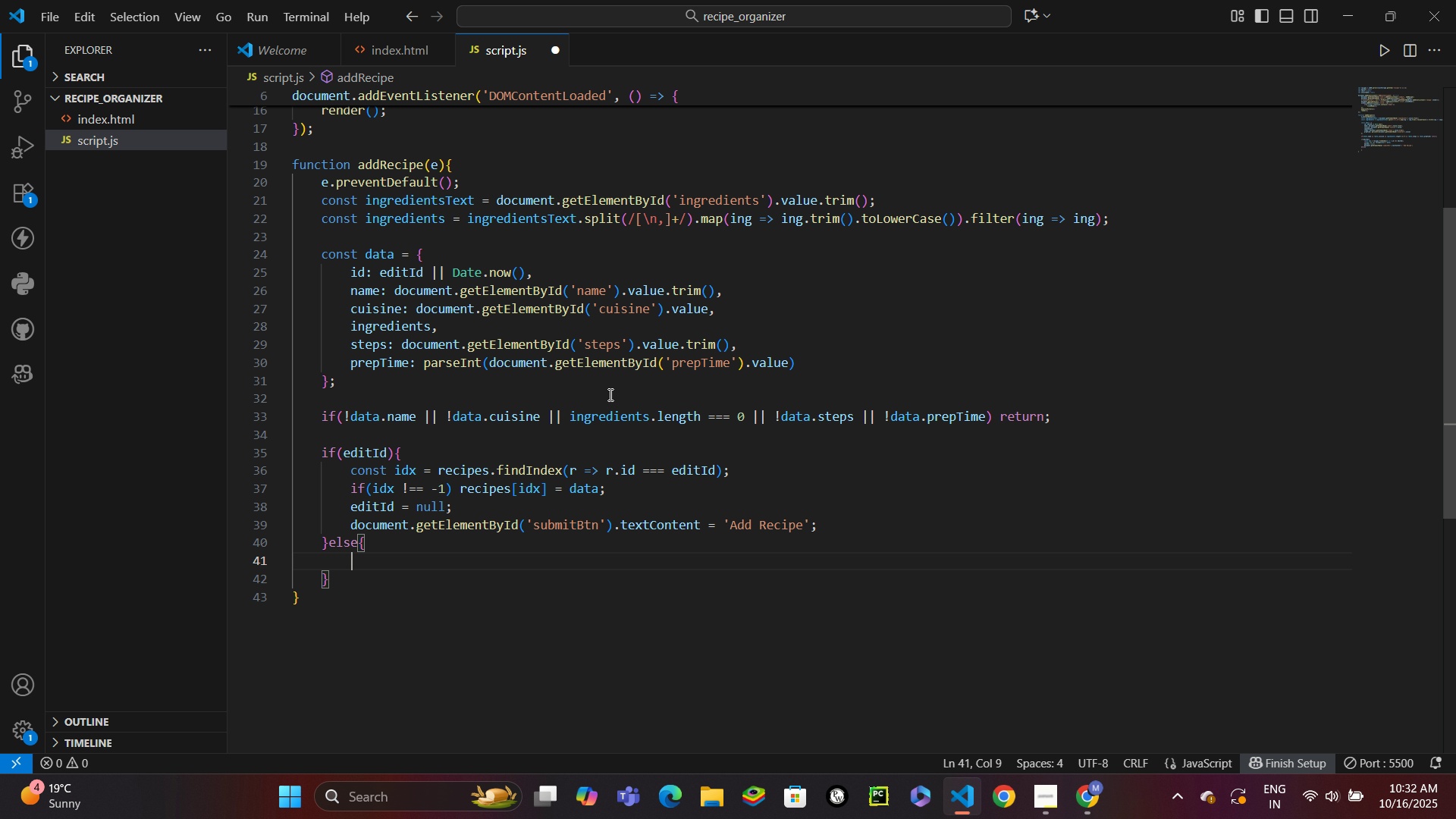 
type(reci)
 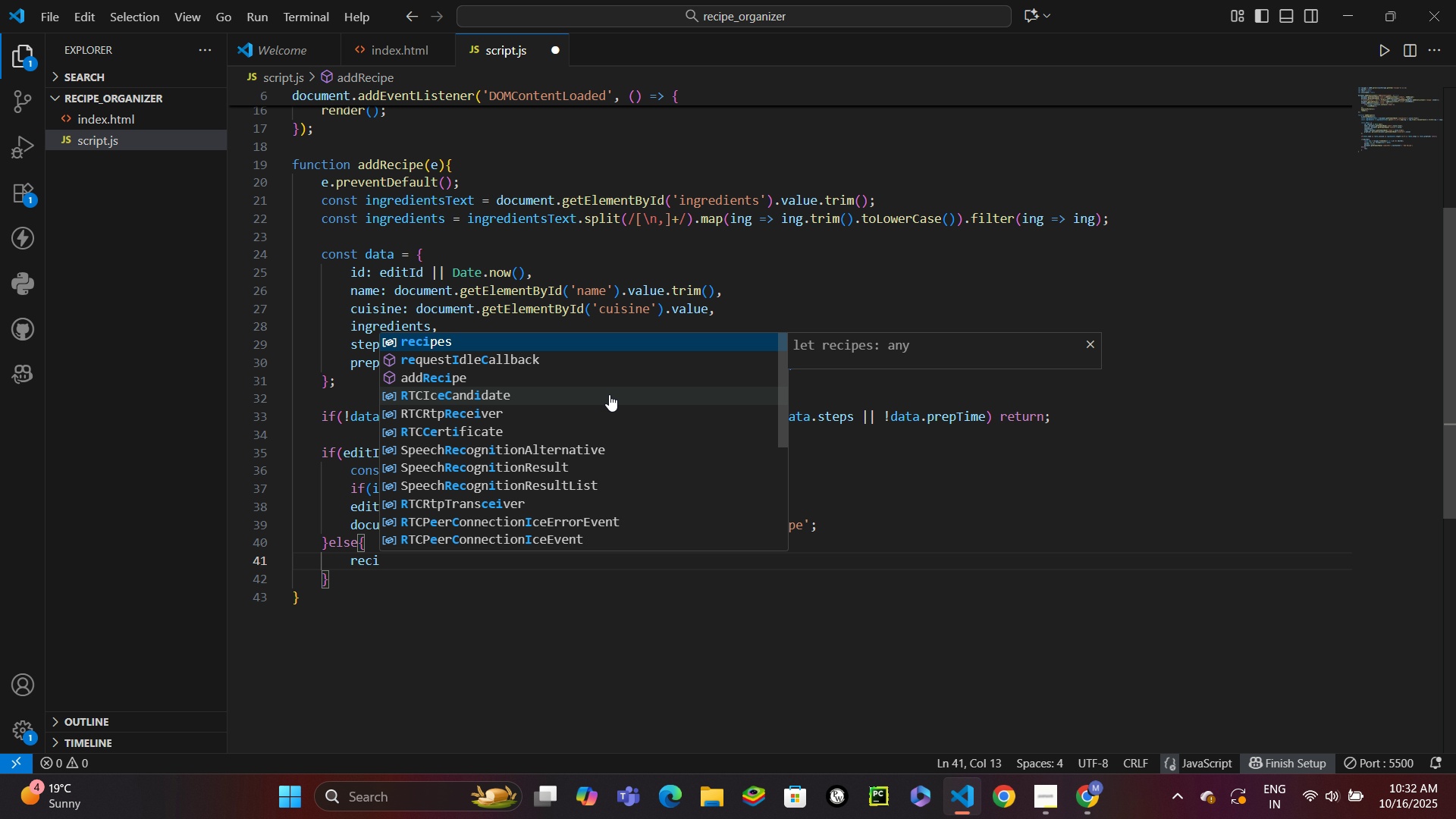 
key(Enter)
 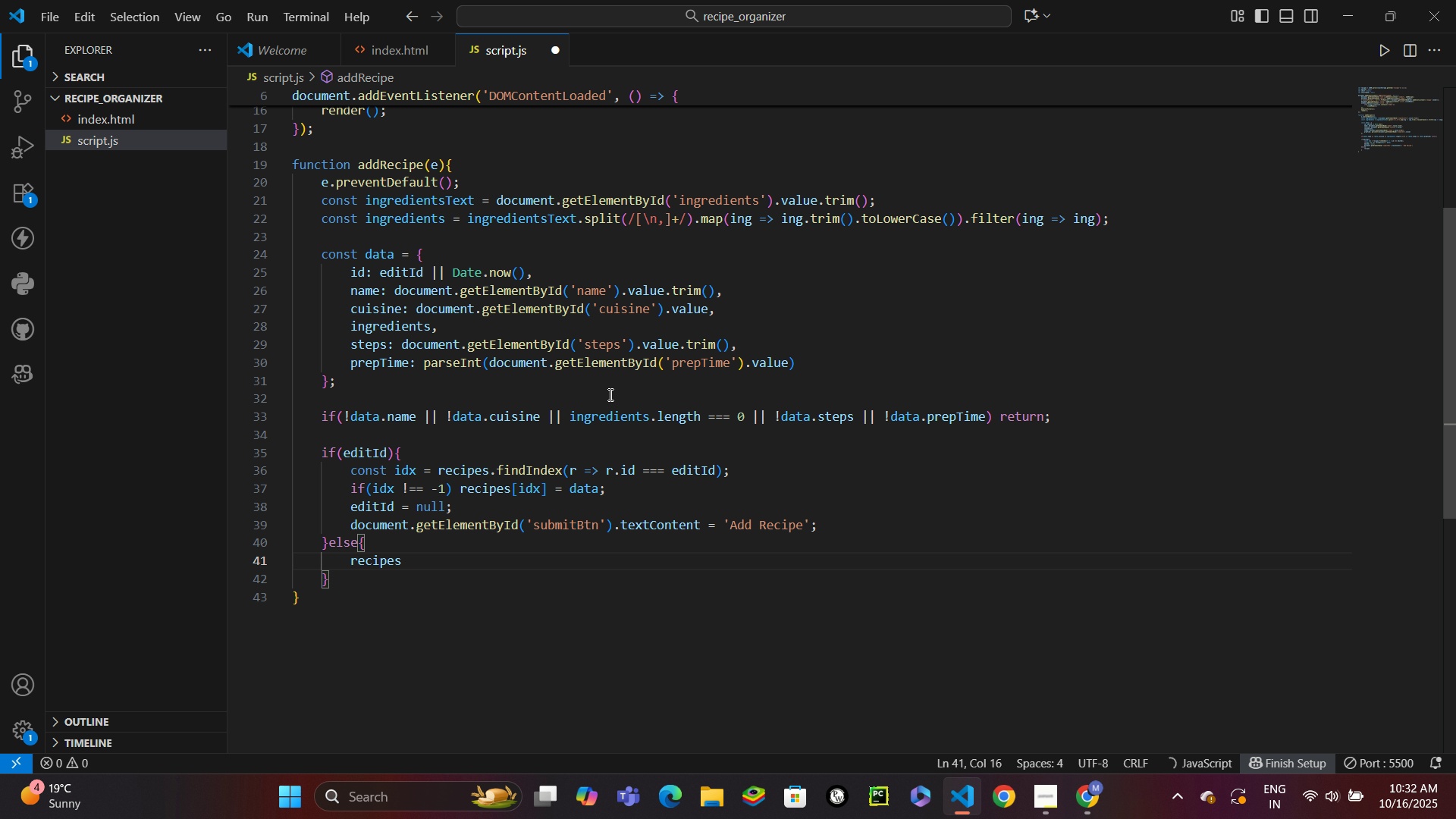 
type(.;)
key(Backspace)
type(push()
 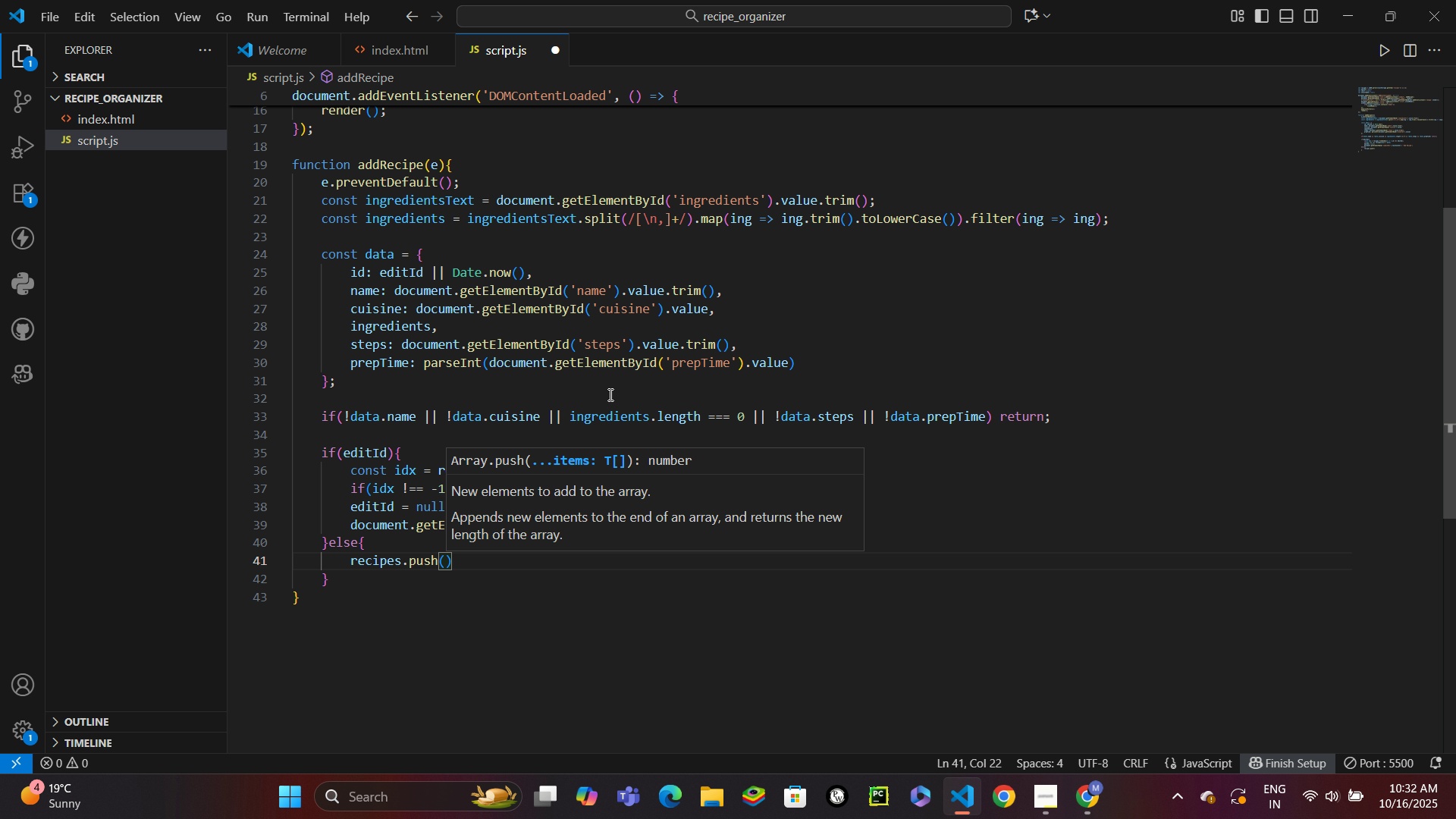 
hold_key(key=ShiftLeft, duration=0.34)
 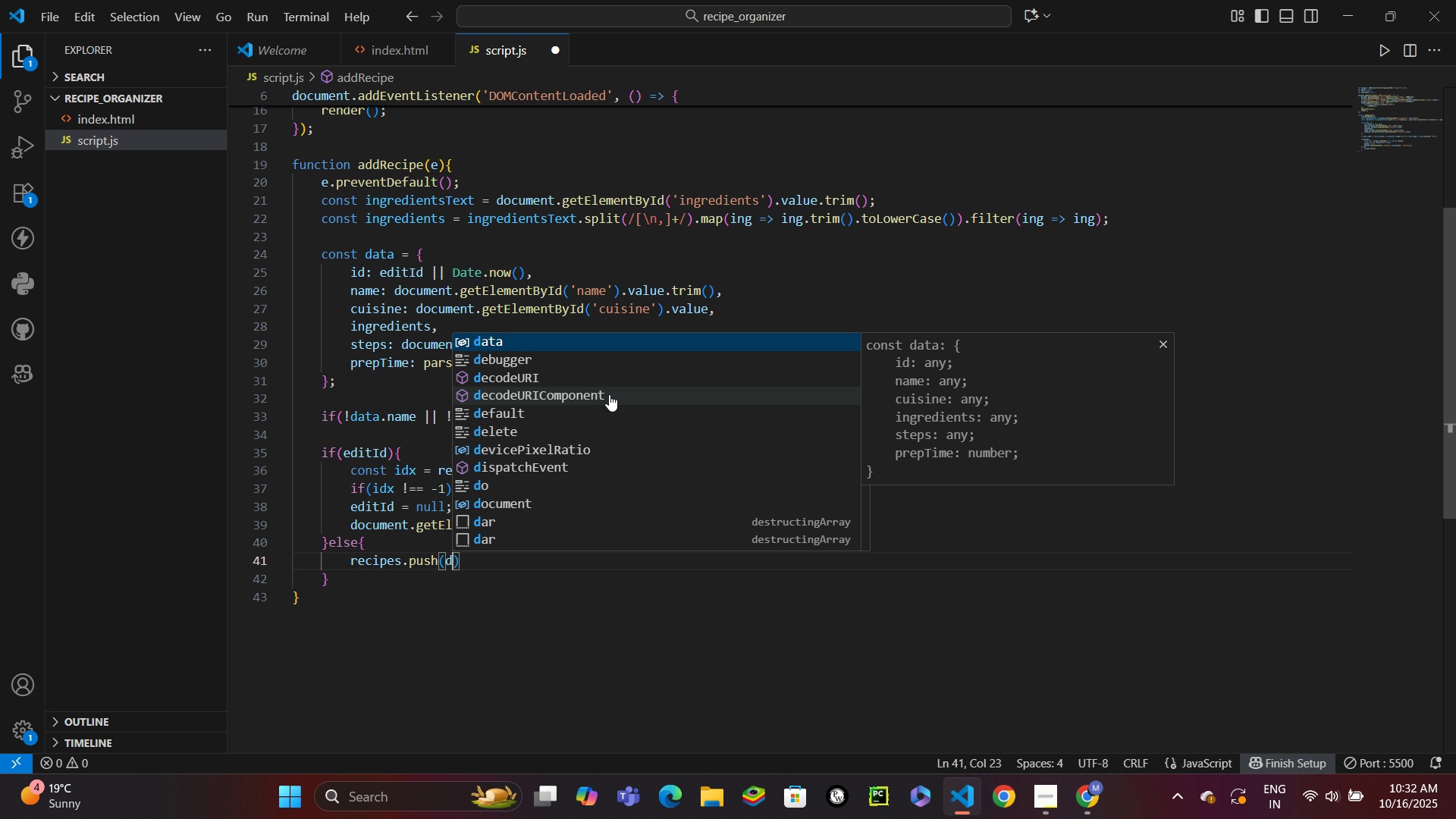 
type(data)
 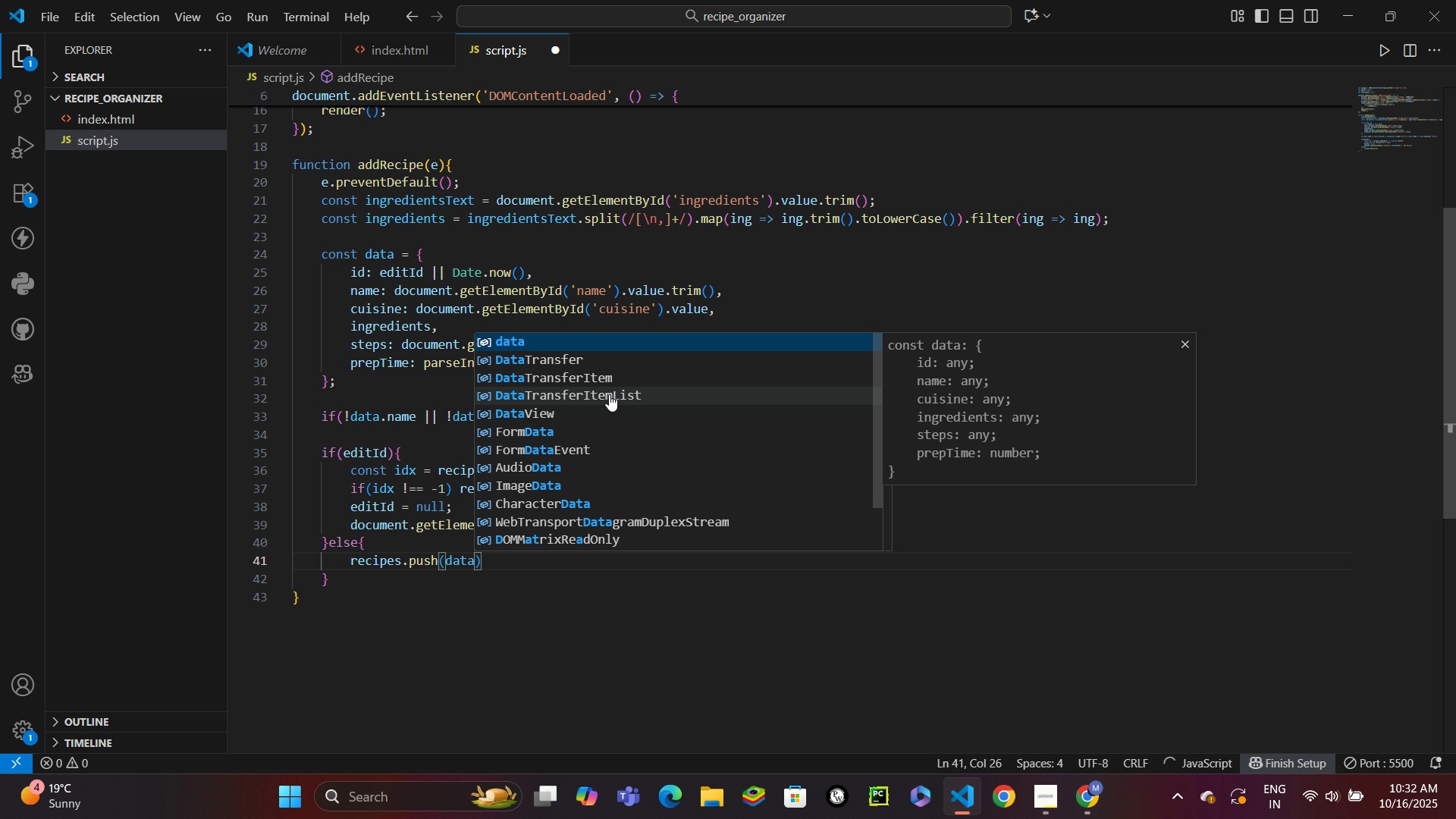 
key(ArrowRight)
 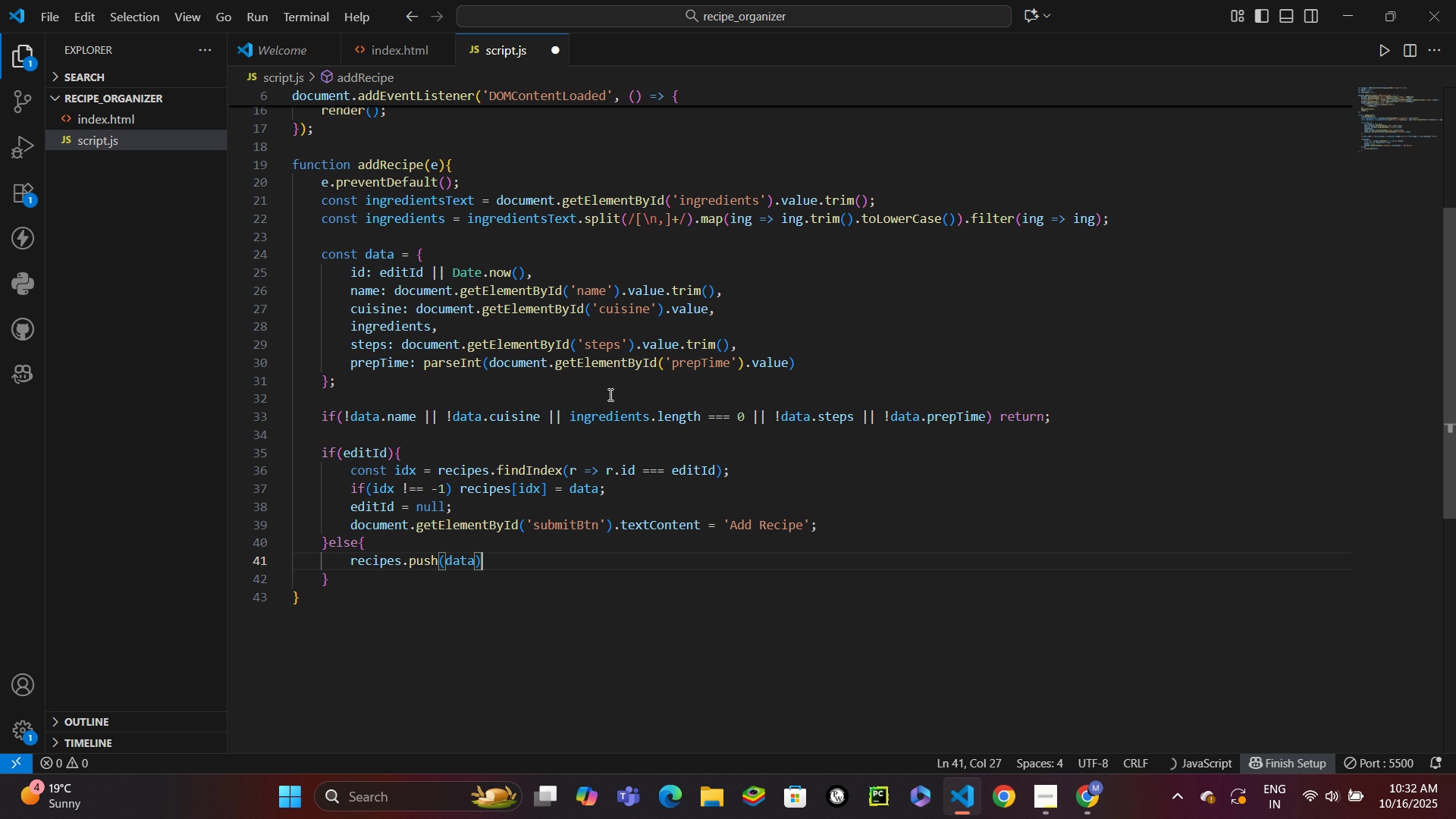 
key(Semicolon)
 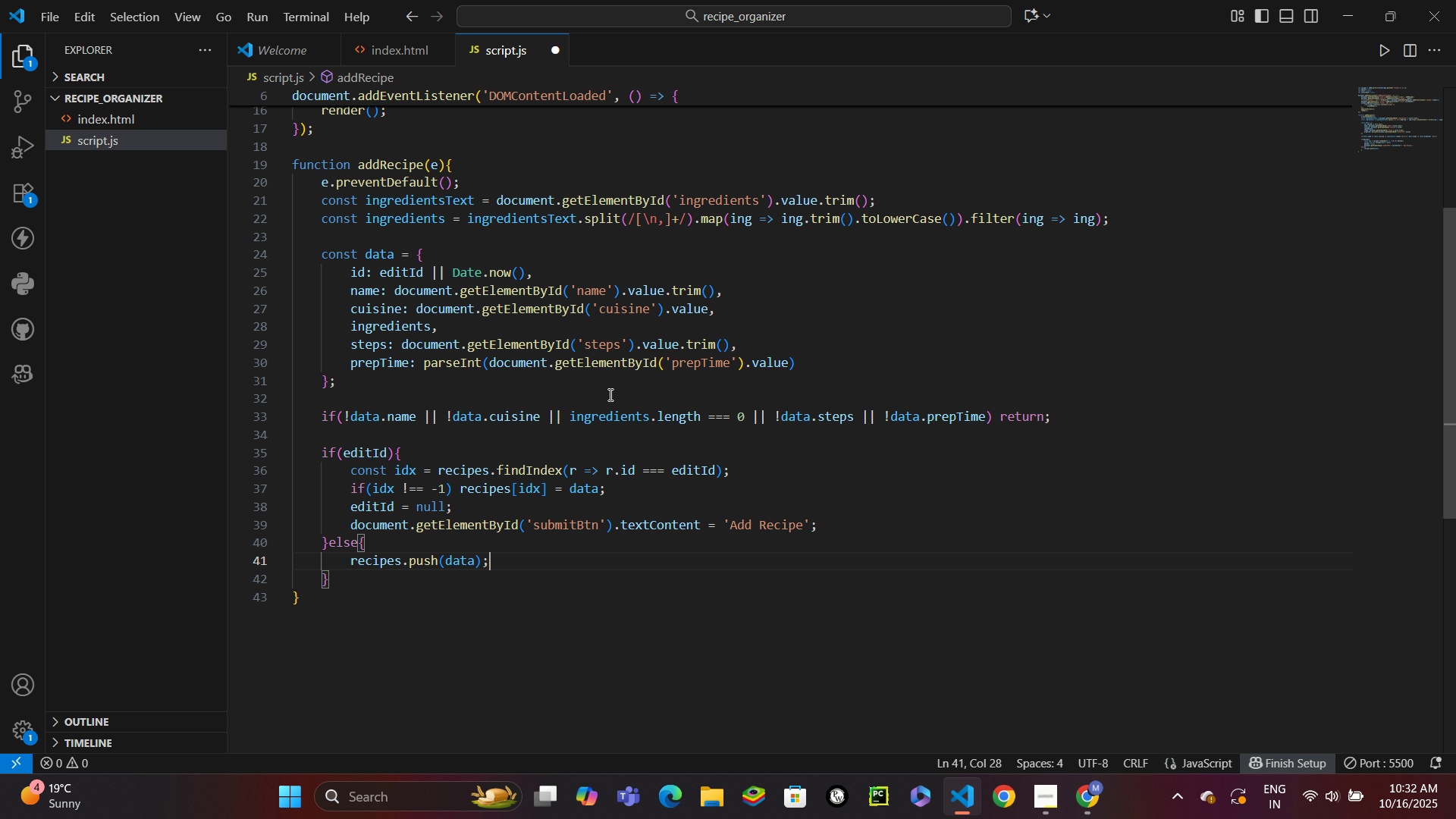 
key(ArrowDown)
 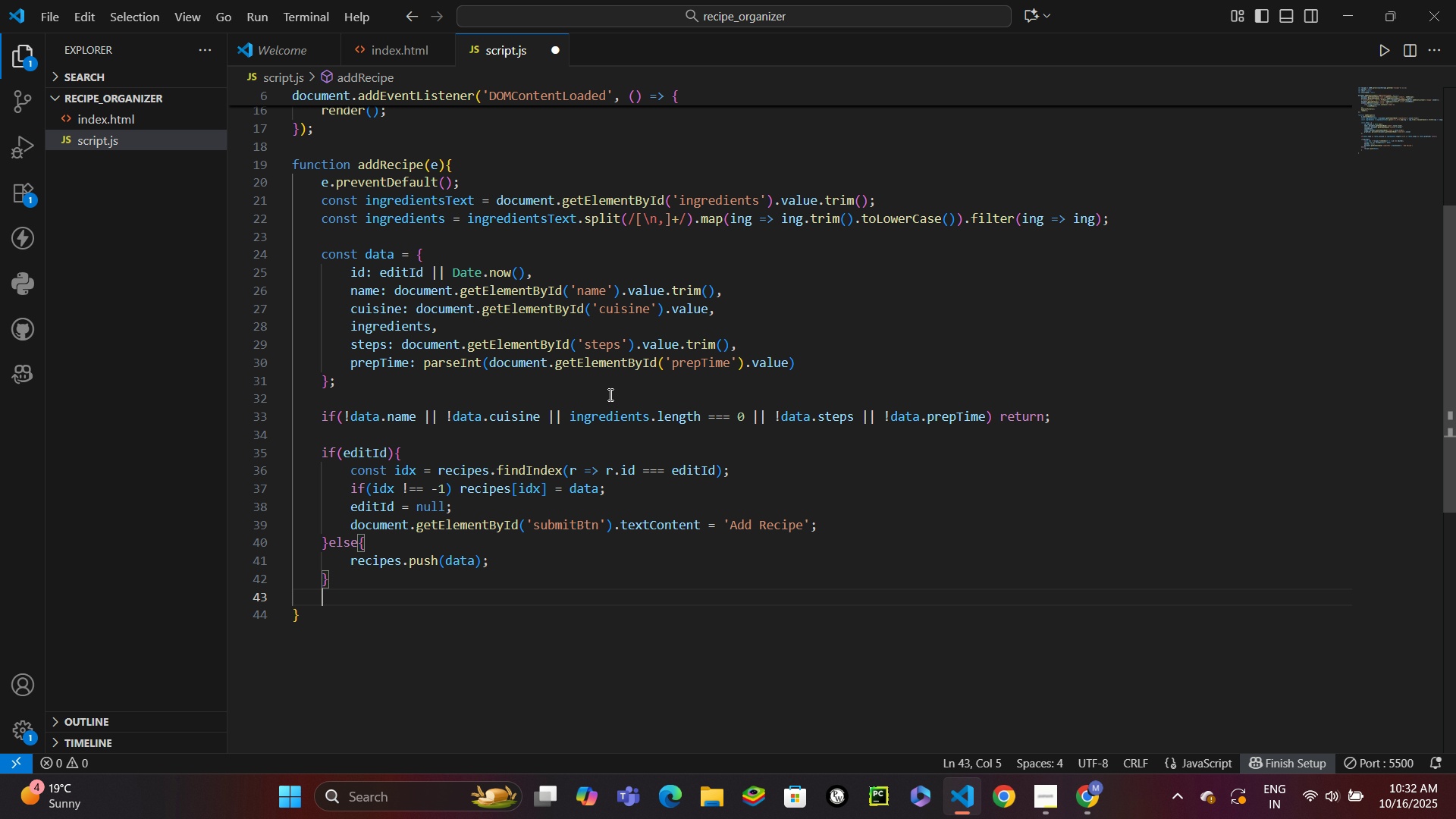 
key(Enter)
 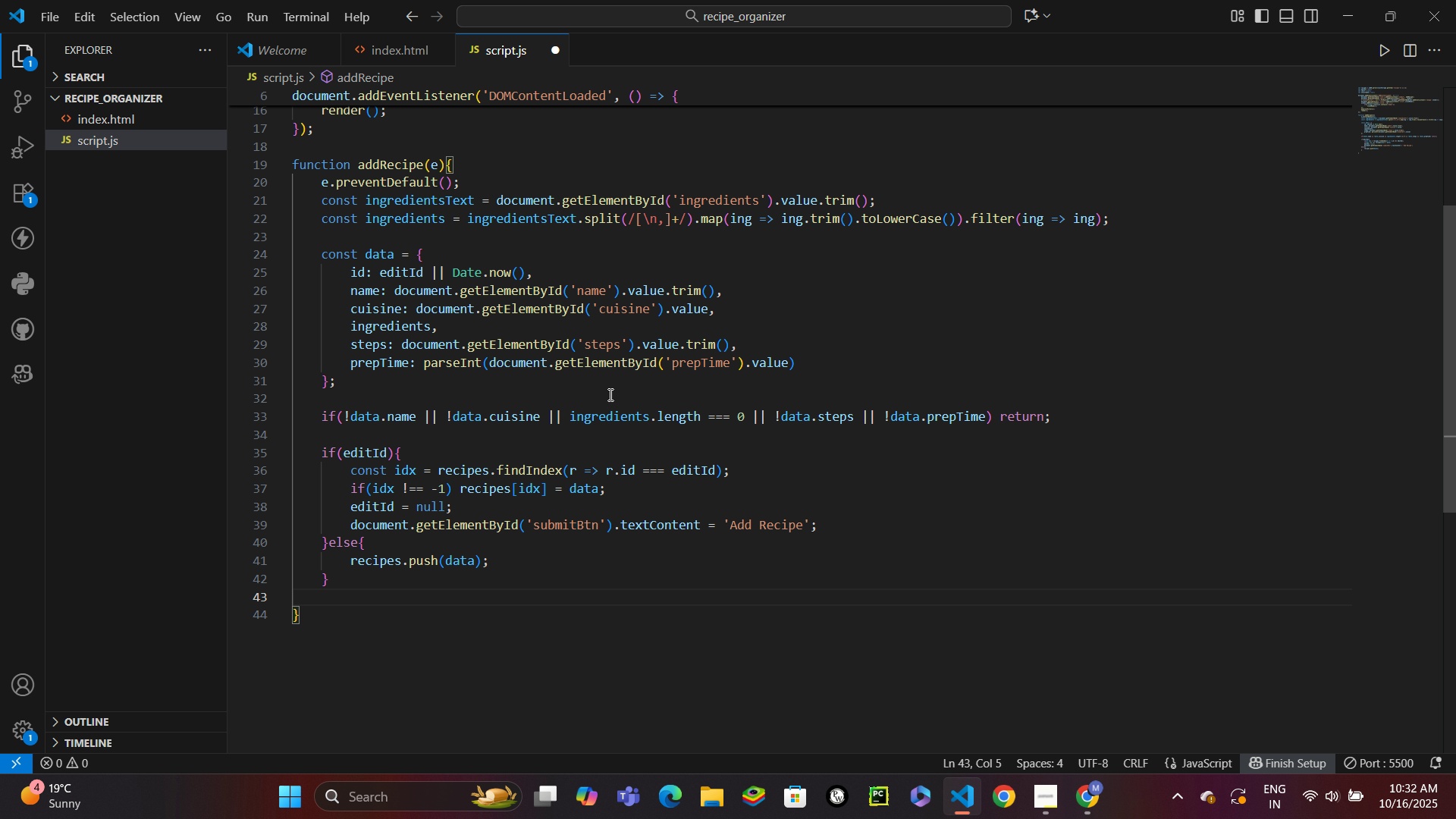 
type(loc)
 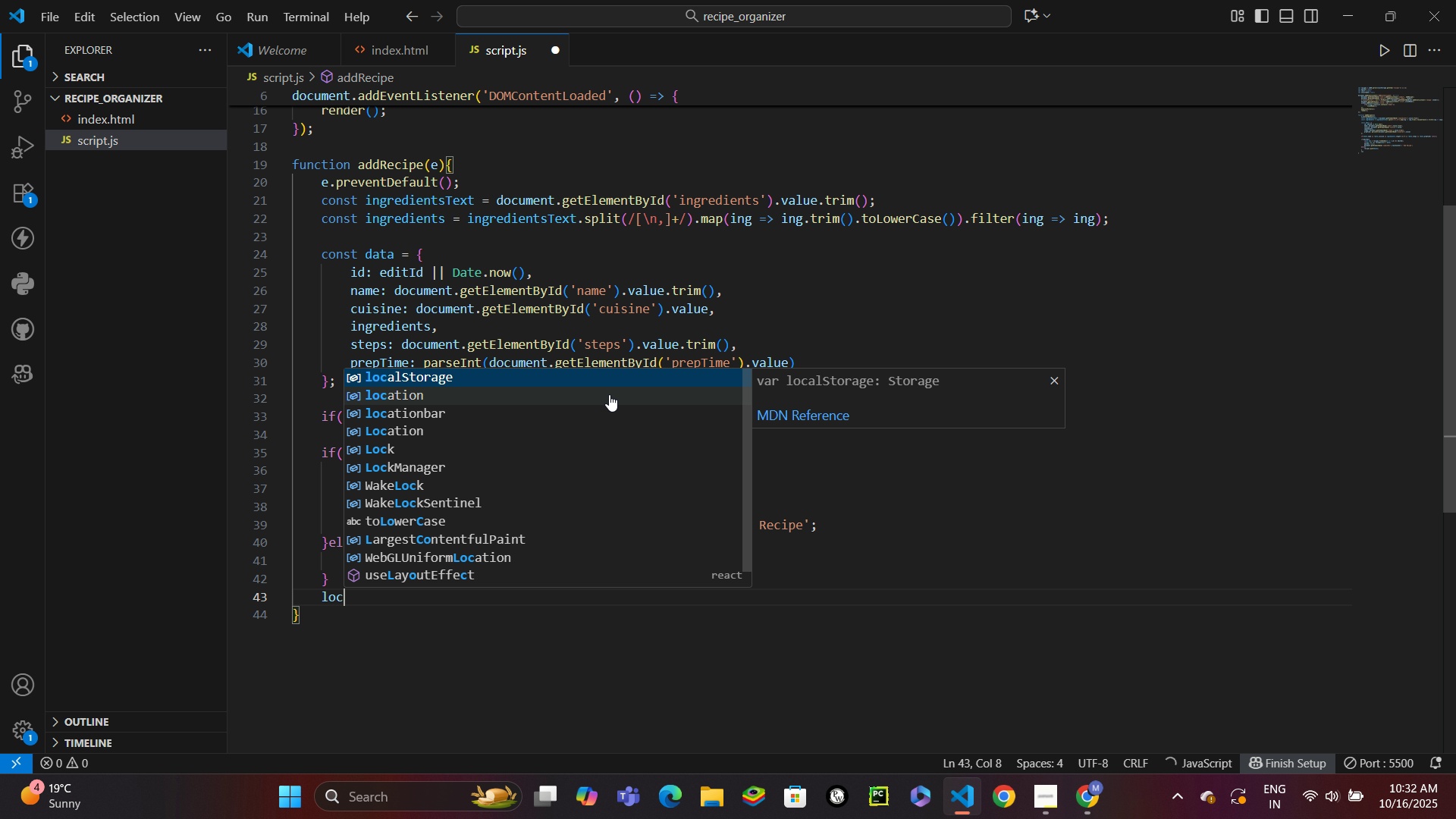 
key(Enter)
 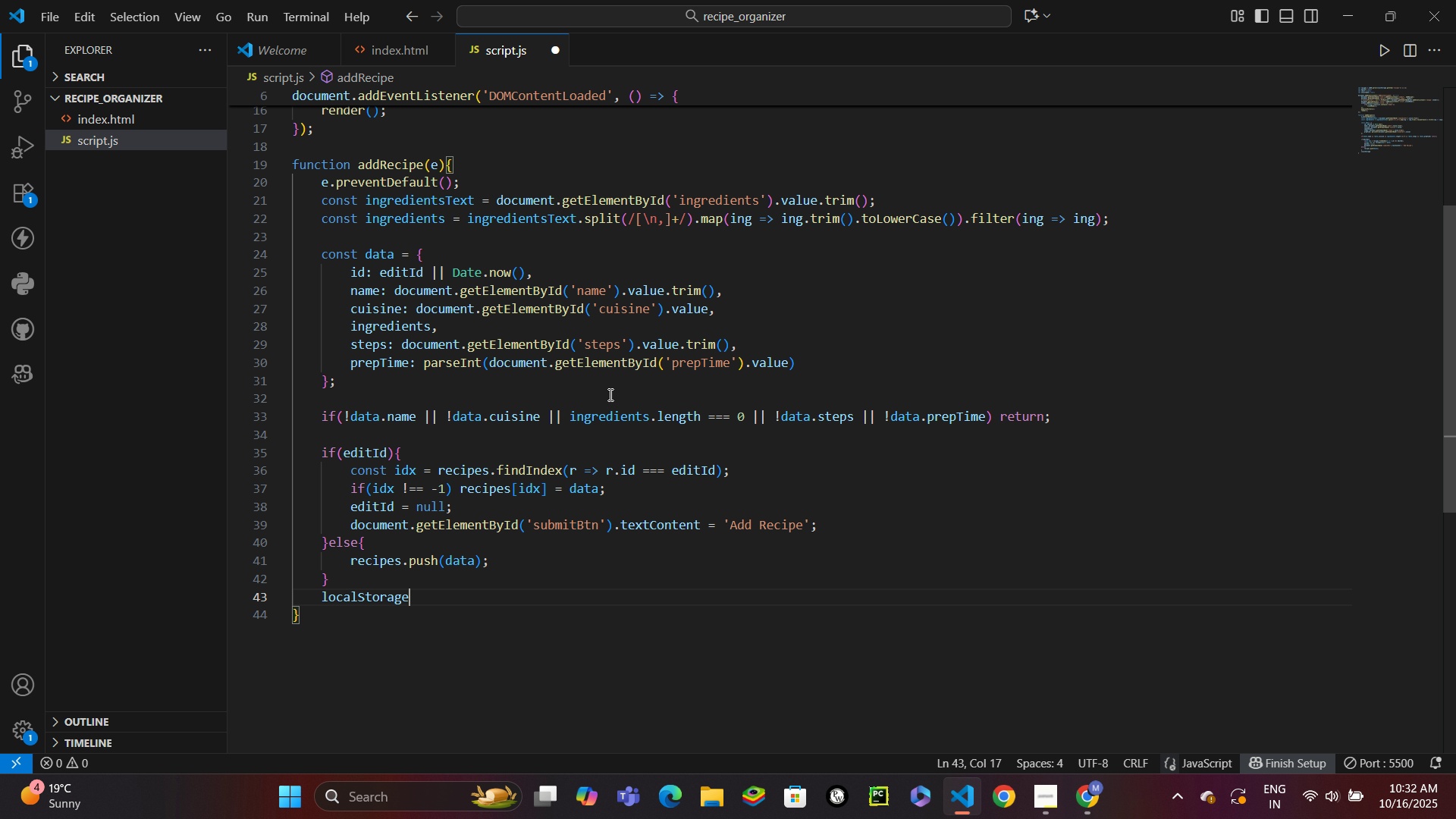 
type(.seti)
 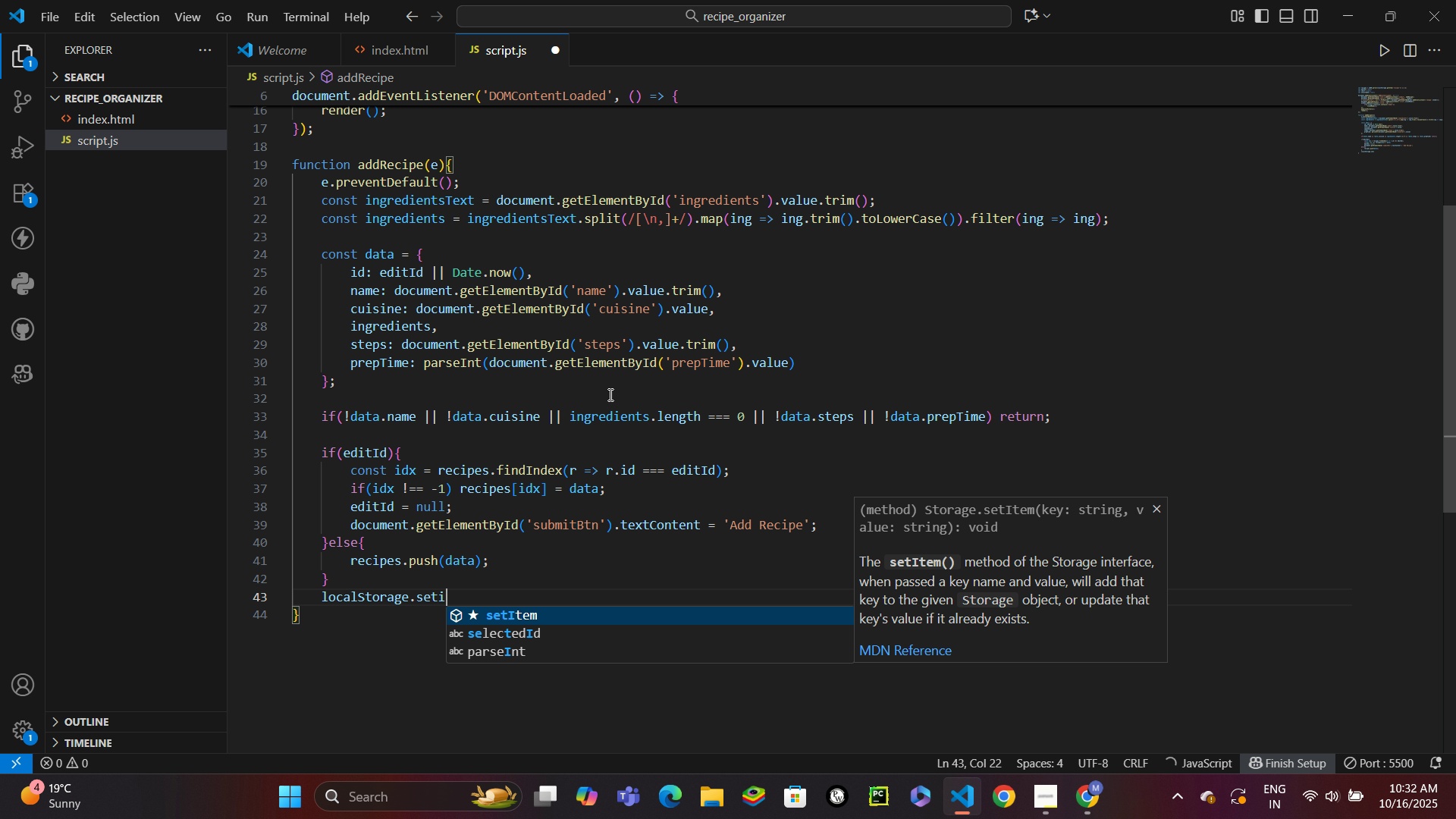 
key(Enter)
 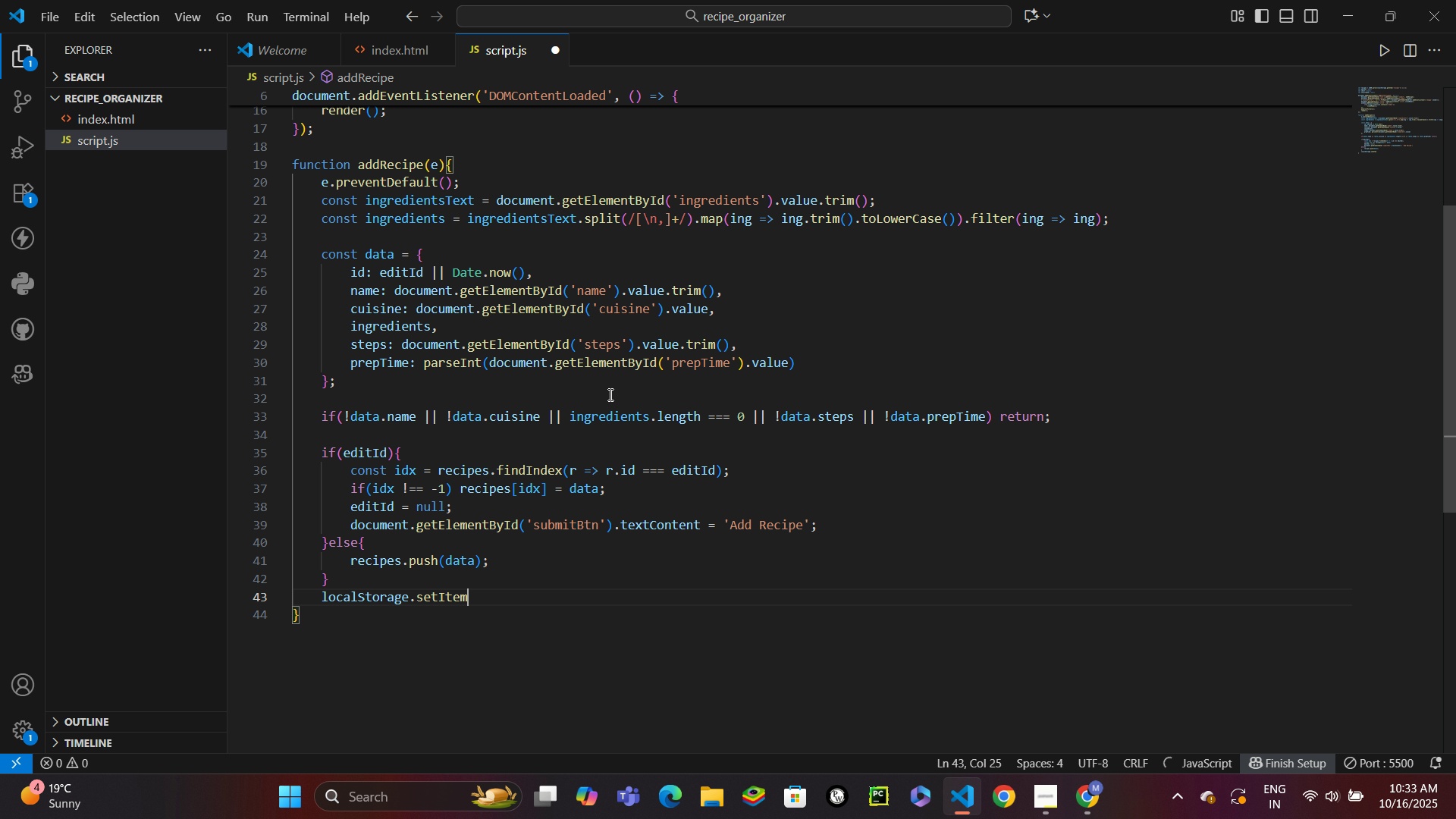 
type(('recipes)
 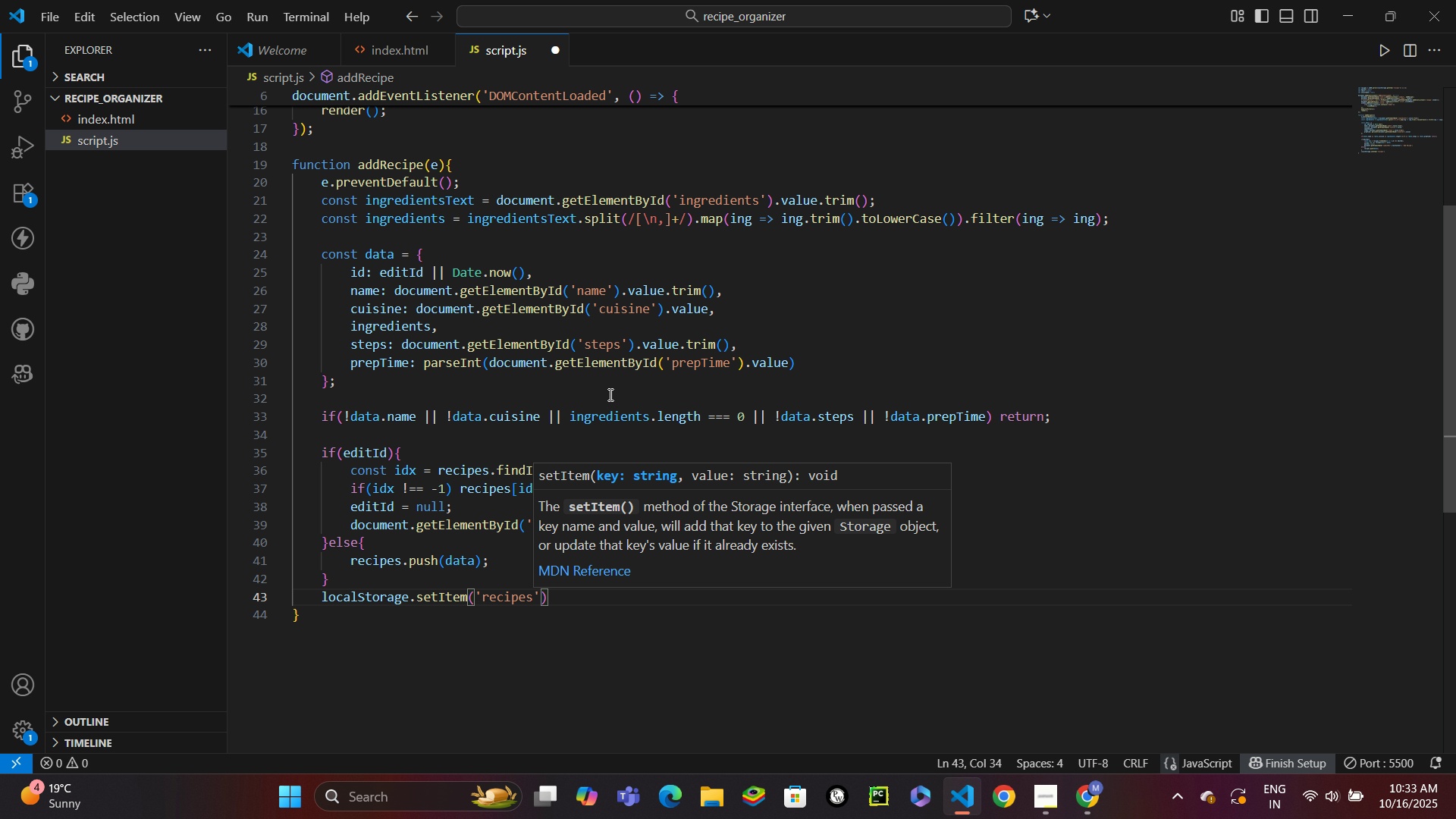 
key(ArrowRight)
 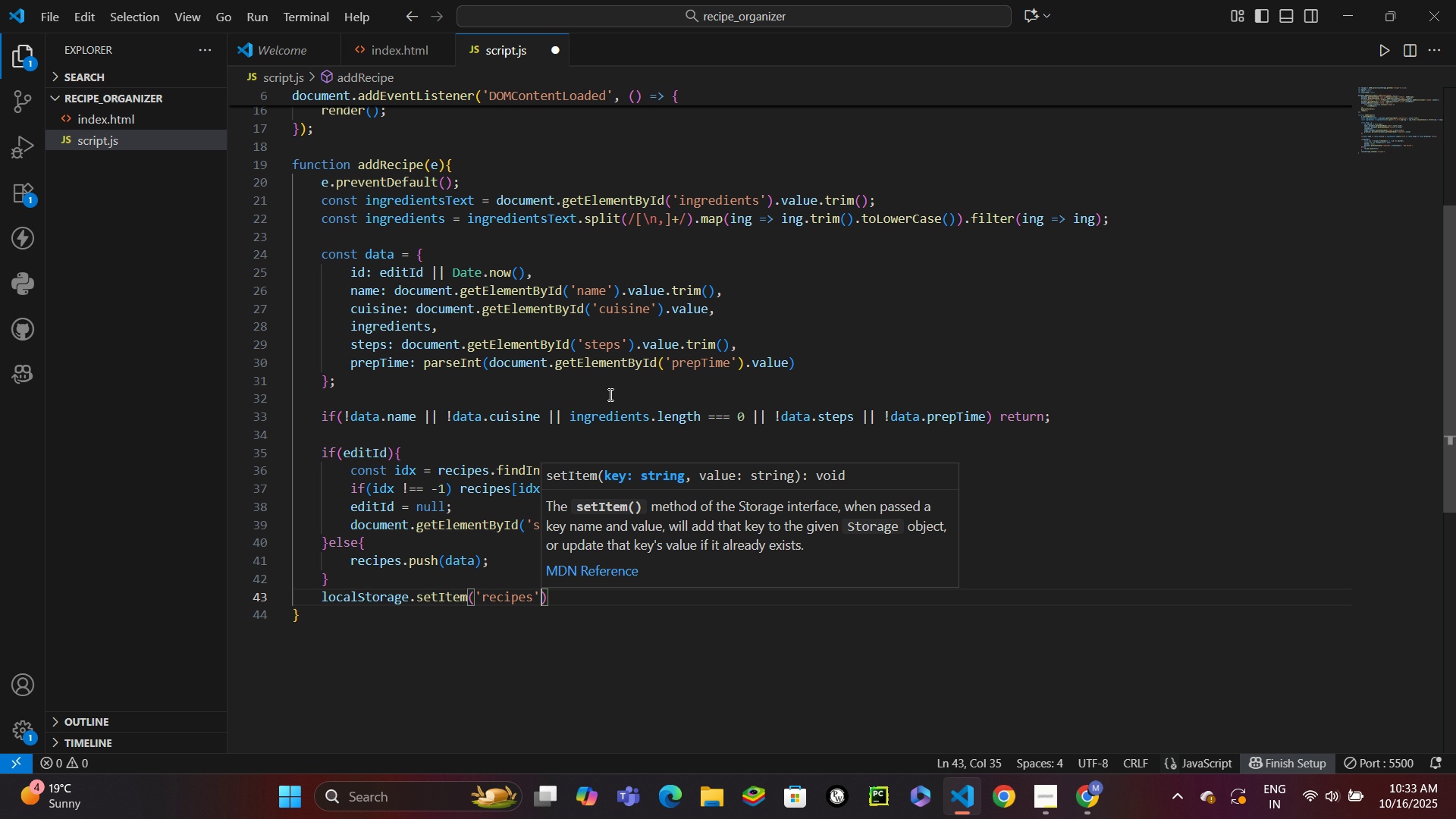 
type(, jso)
 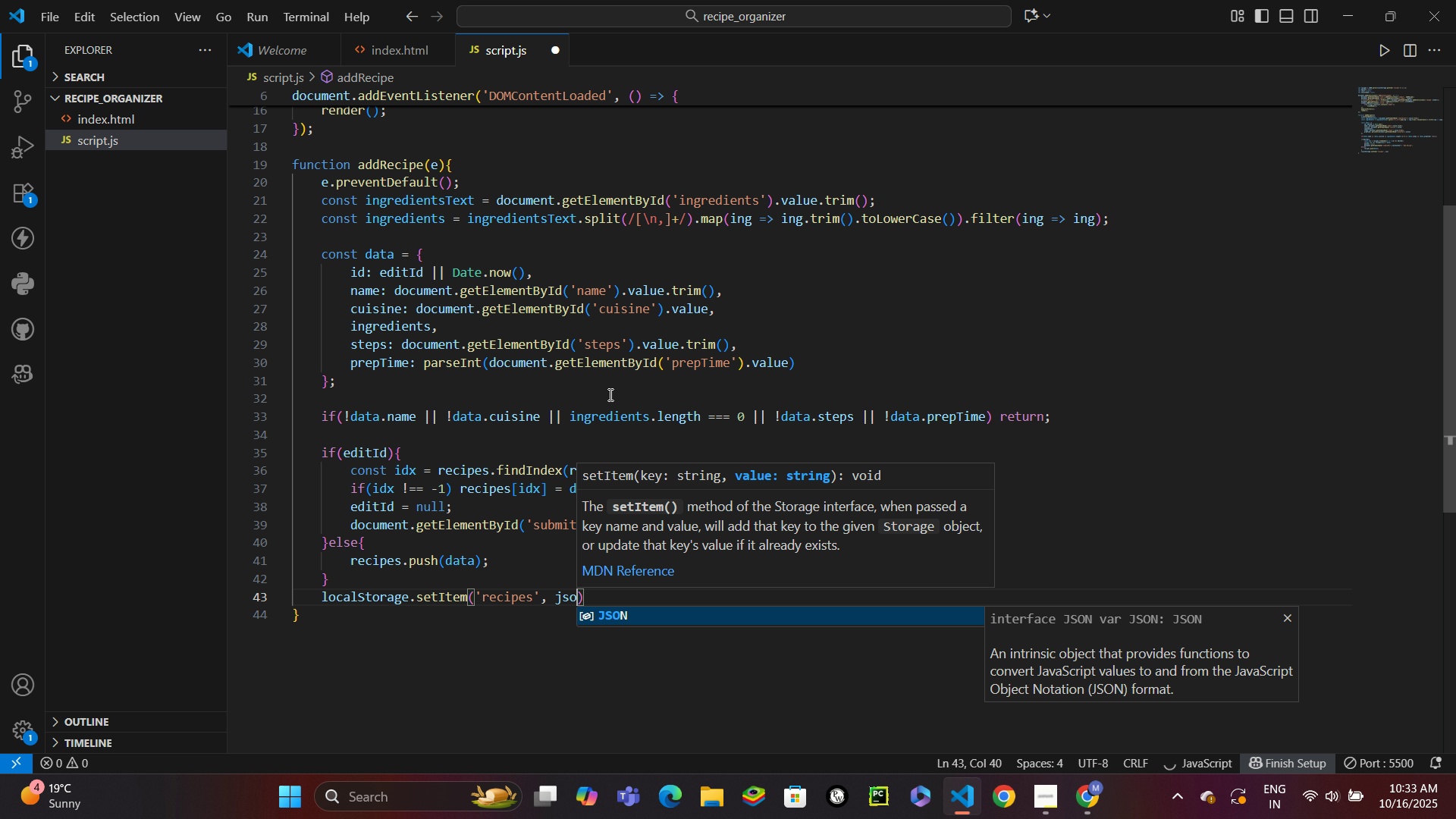 
key(Enter)
 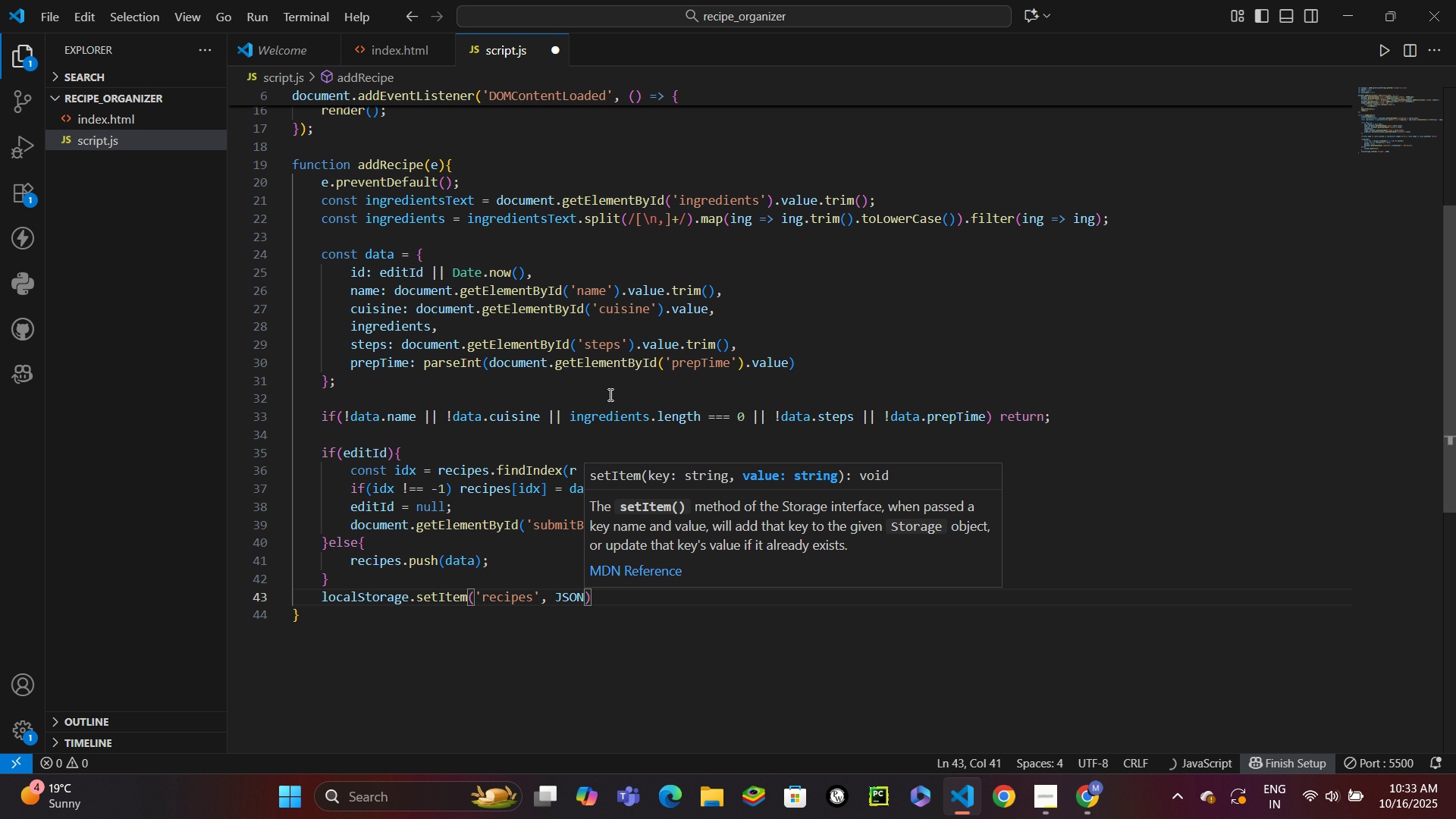 
type(str)
key(Backspace)
key(Backspace)
key(Backspace)
type(.str)
 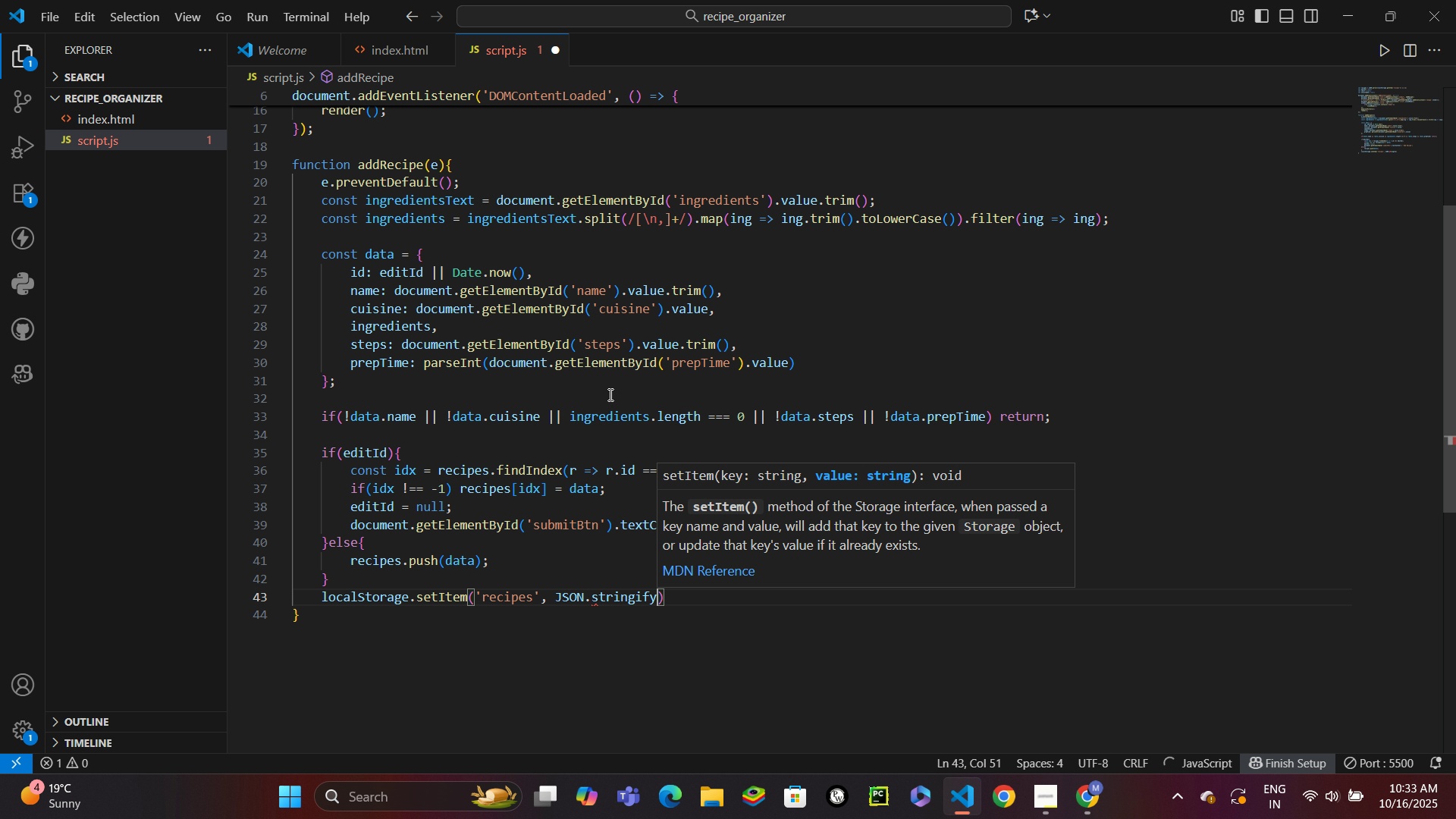 
key(Enter)
 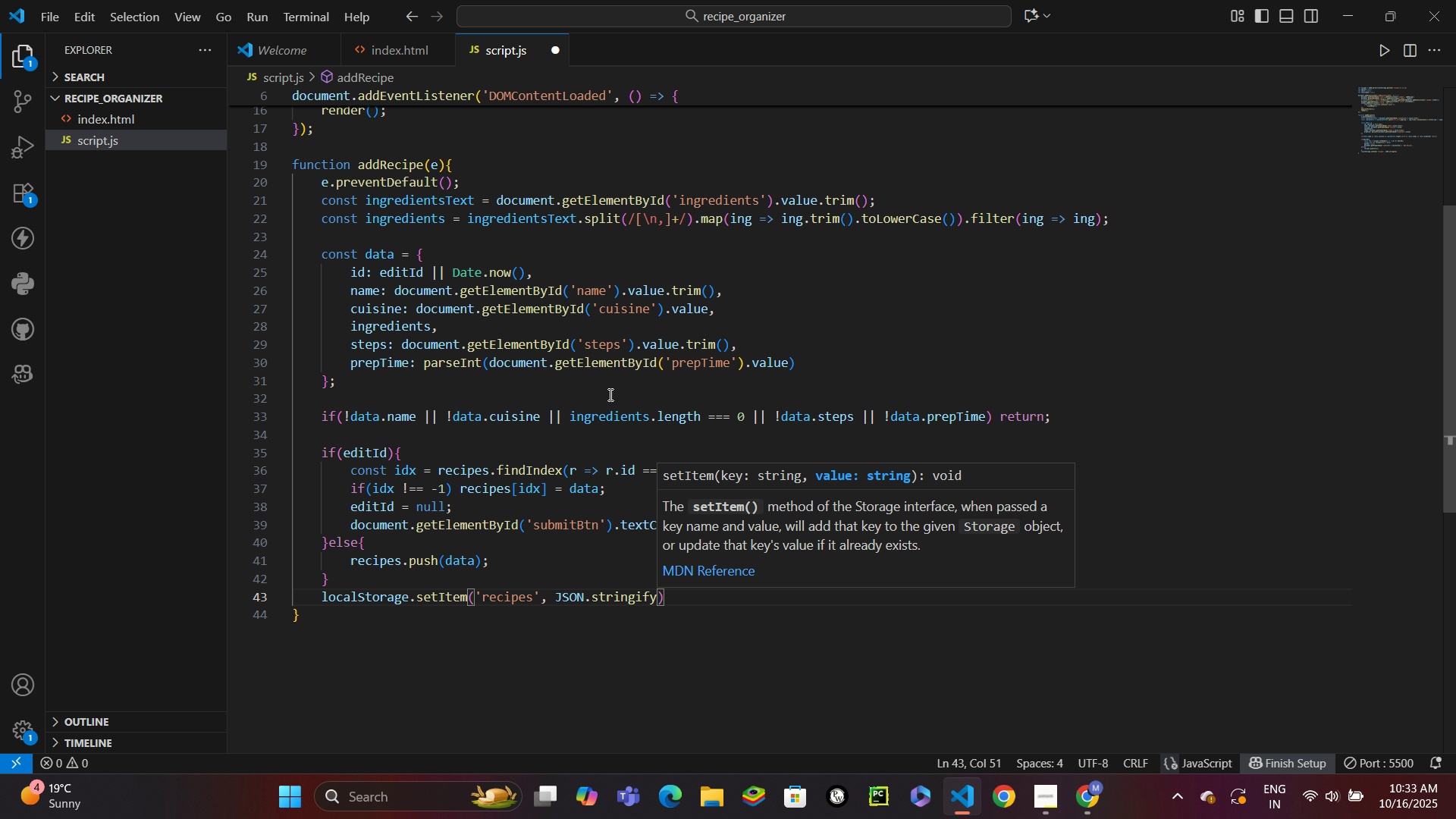 
type((recipes)
 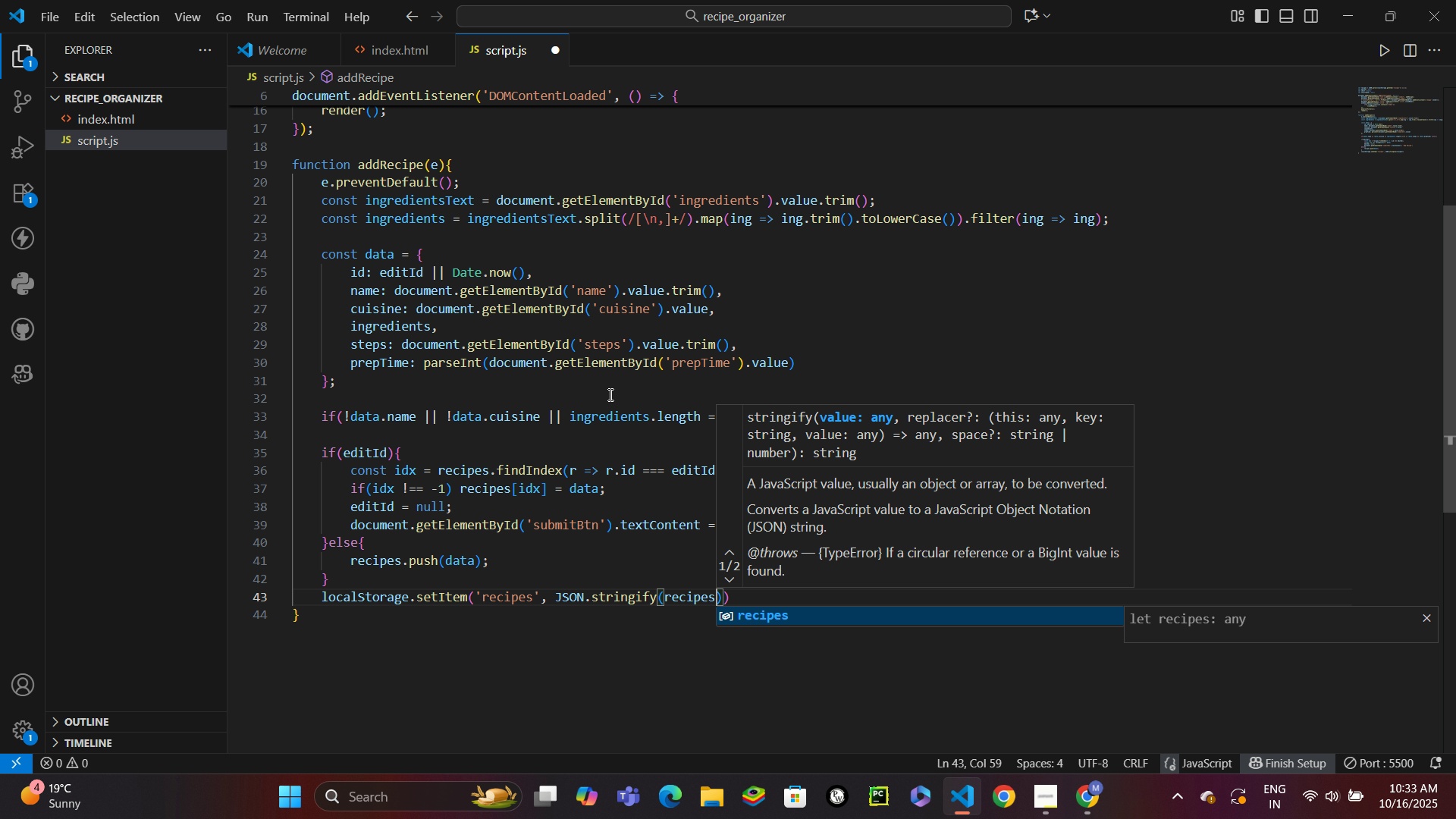 
key(ArrowRight)
 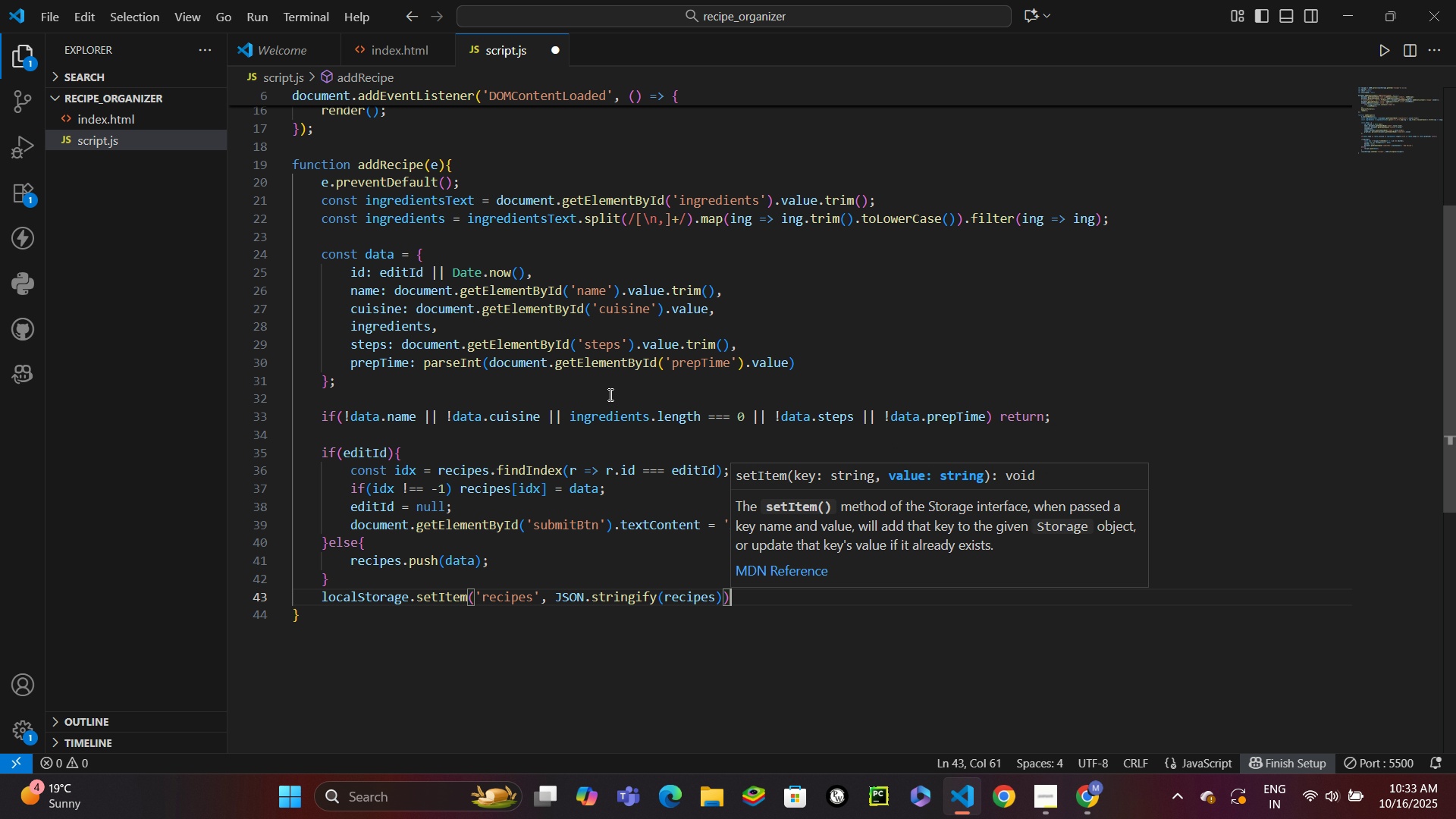 
key(ArrowRight)
 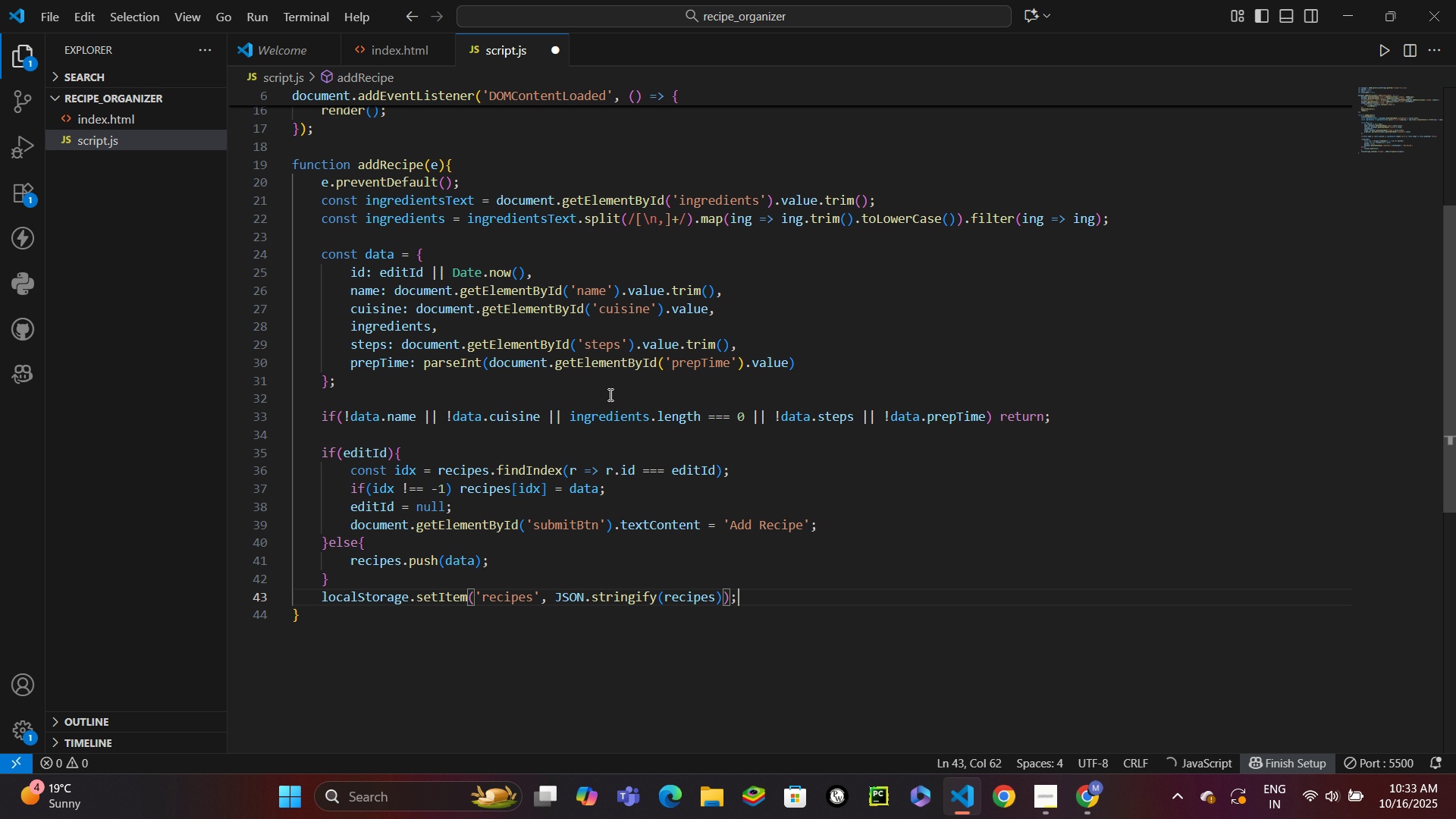 
key(Semicolon)
 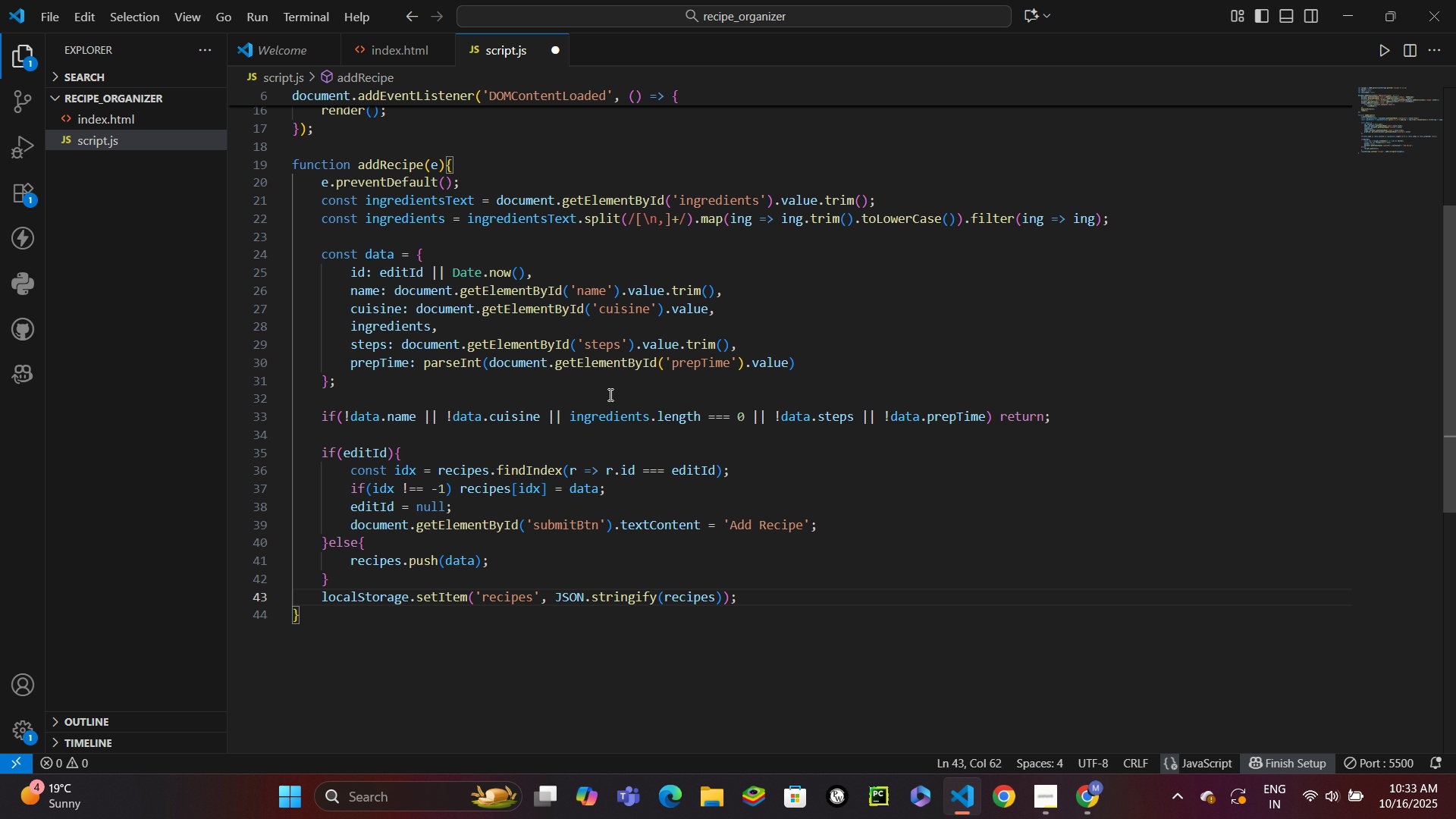 
key(Enter)
 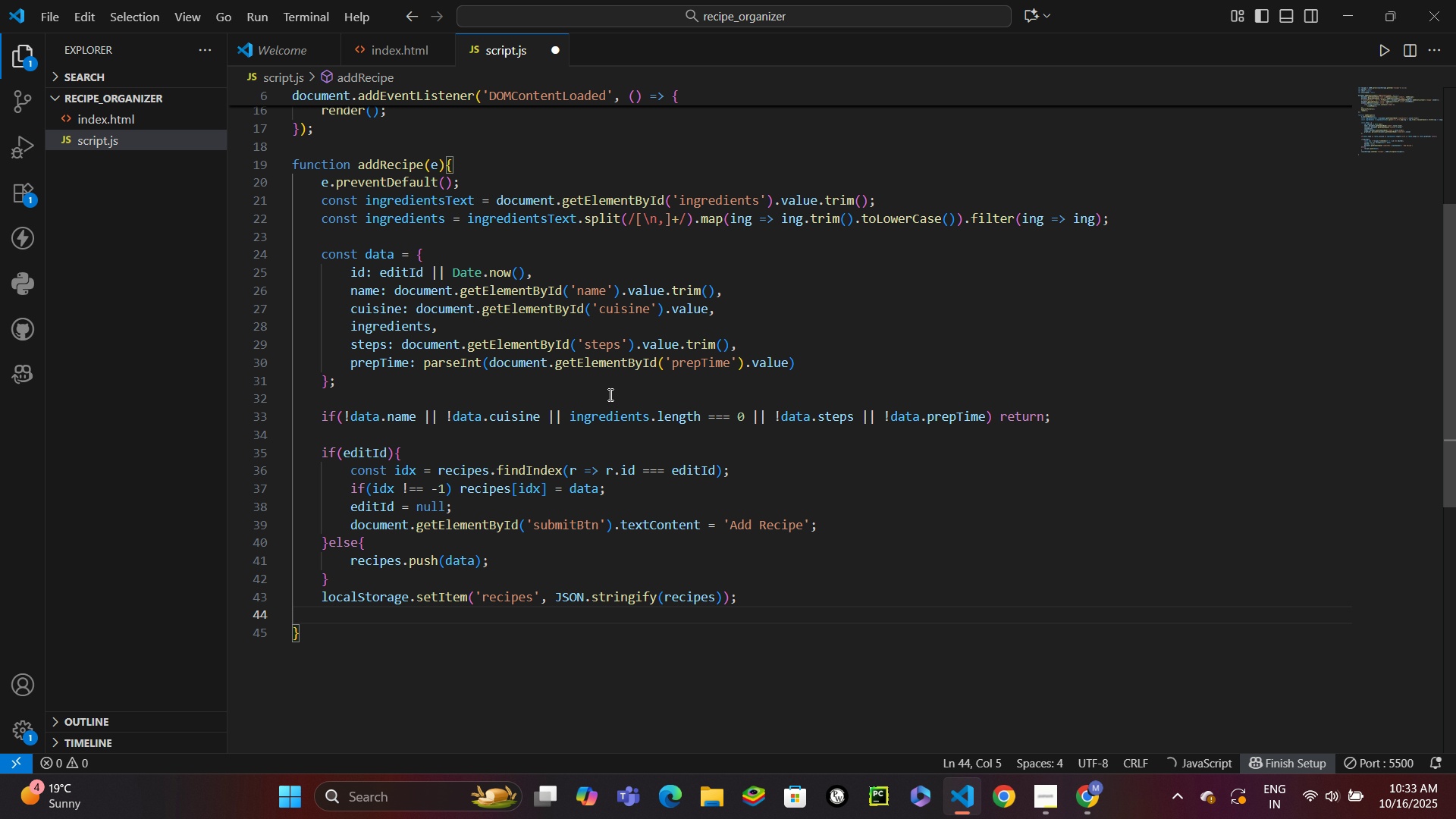 
type(populat)
 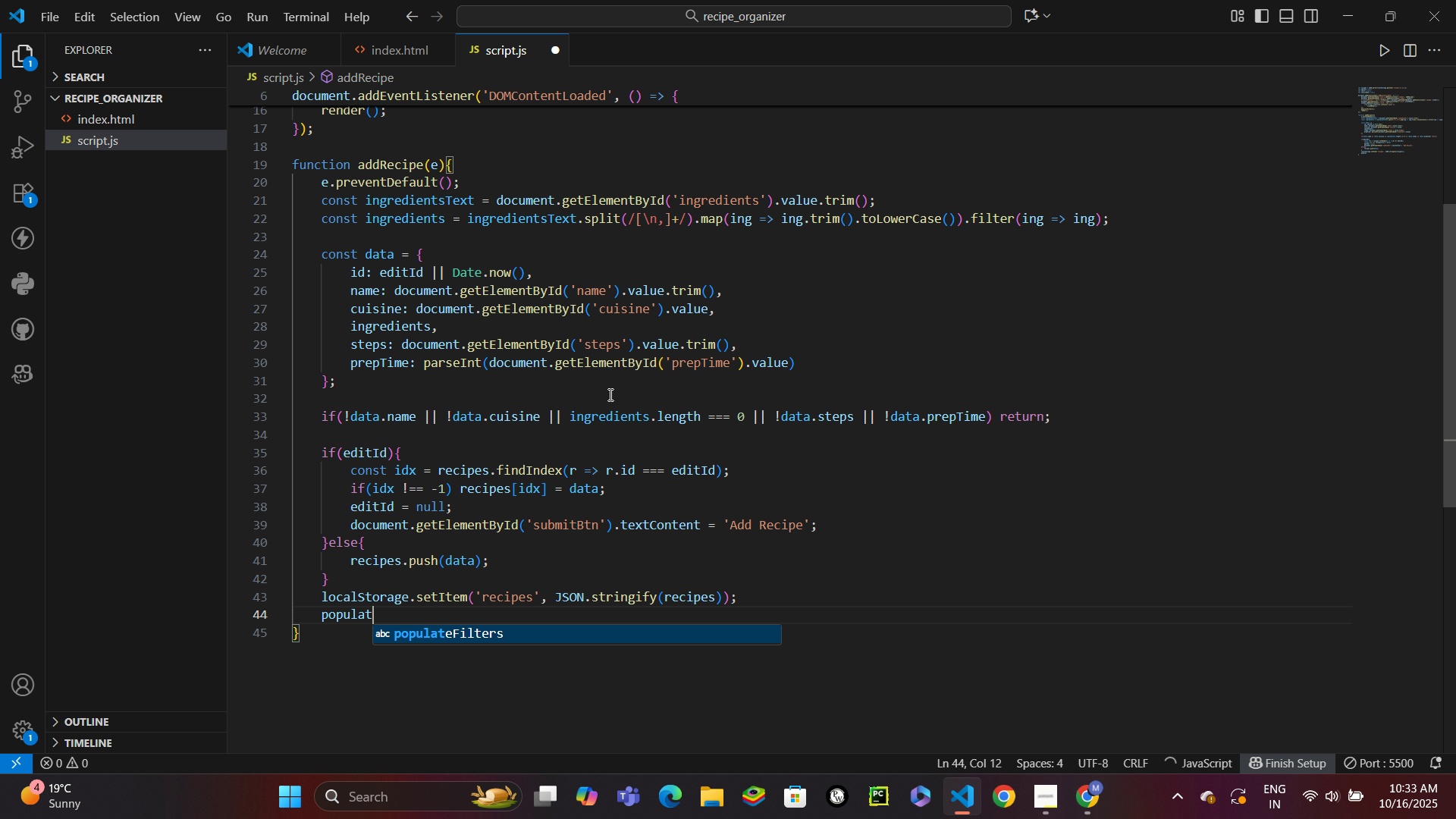 
key(Enter)
 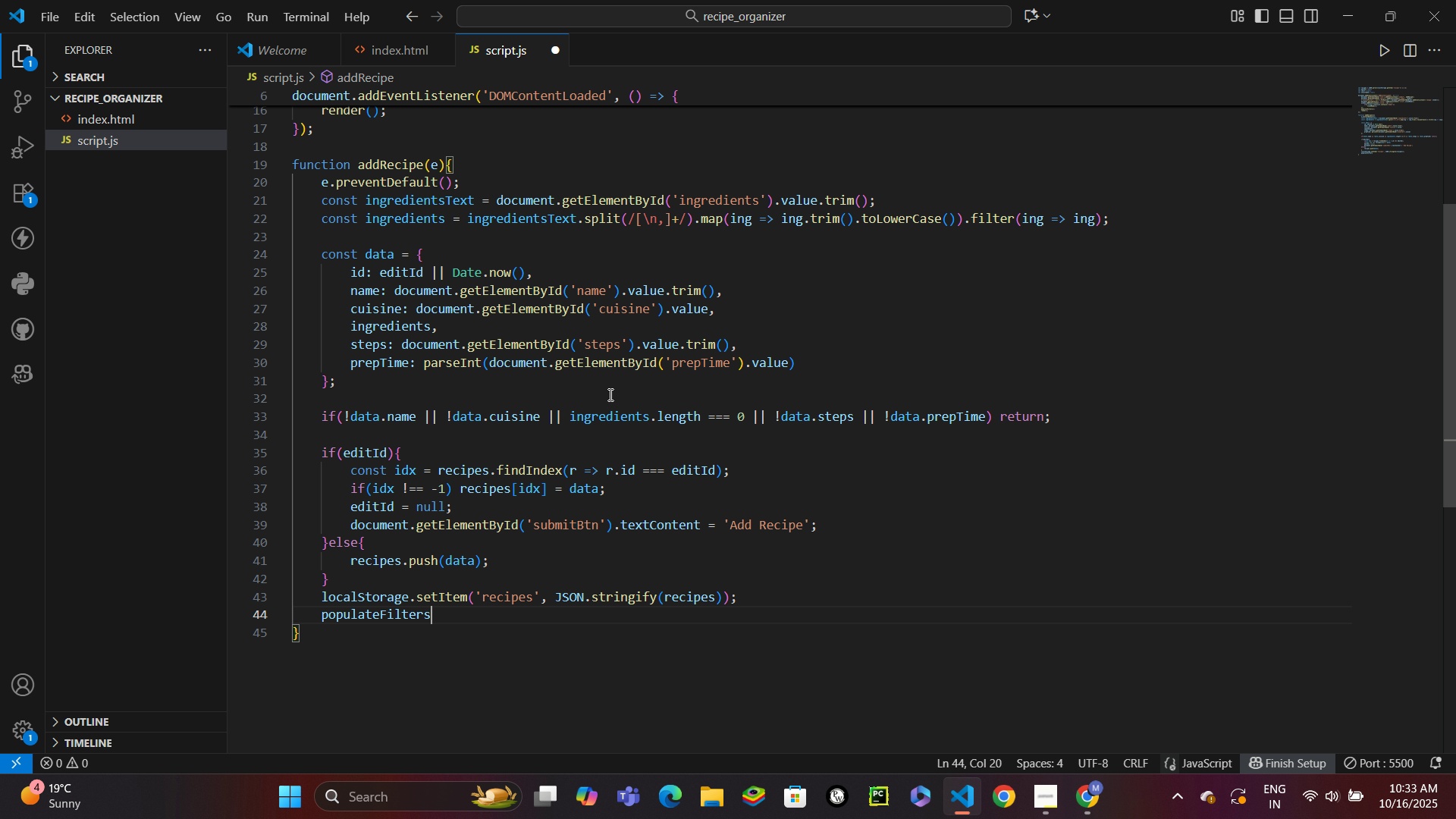 
key(Shift+ShiftLeft)
 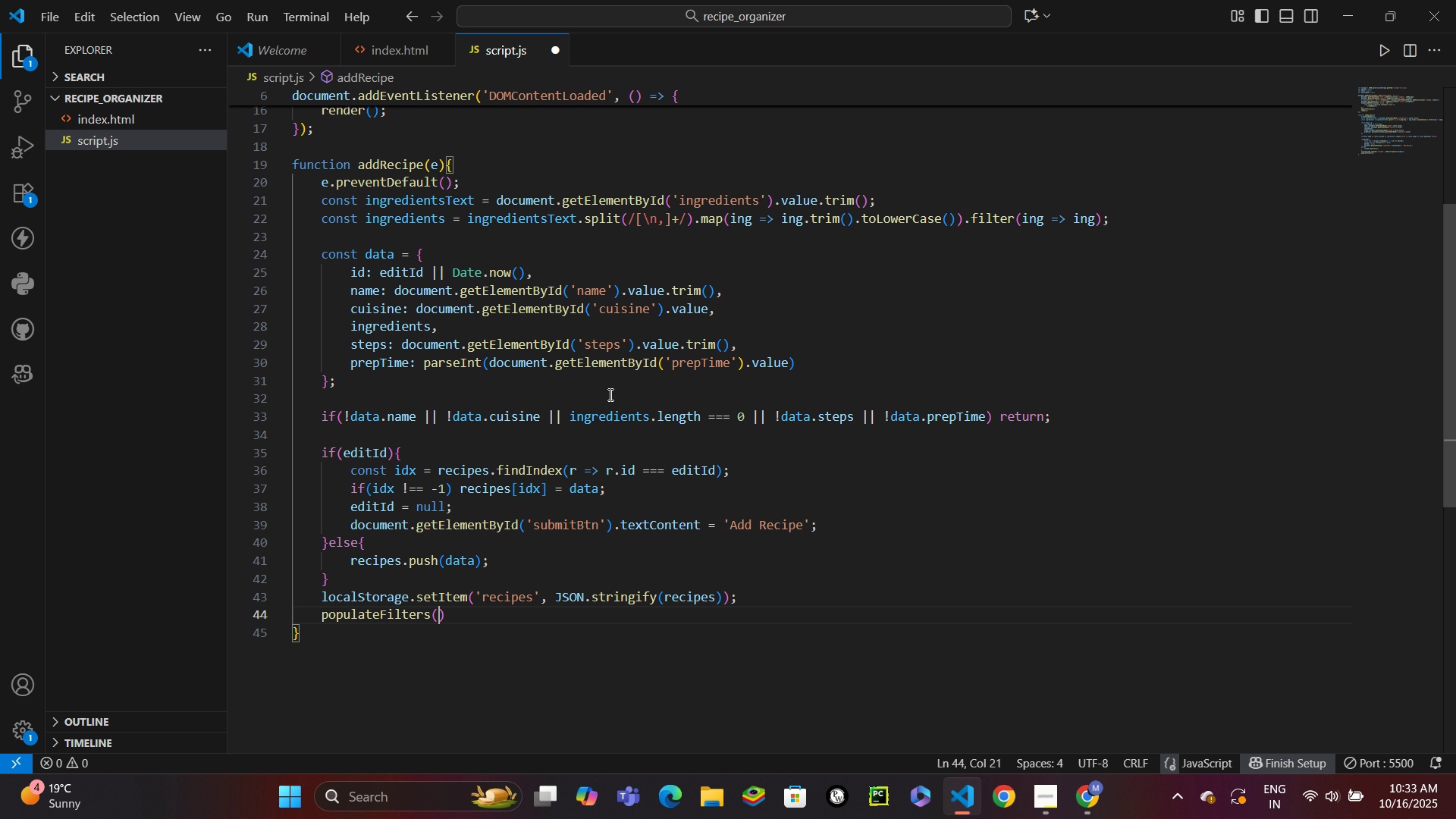 
key(Shift+9)
 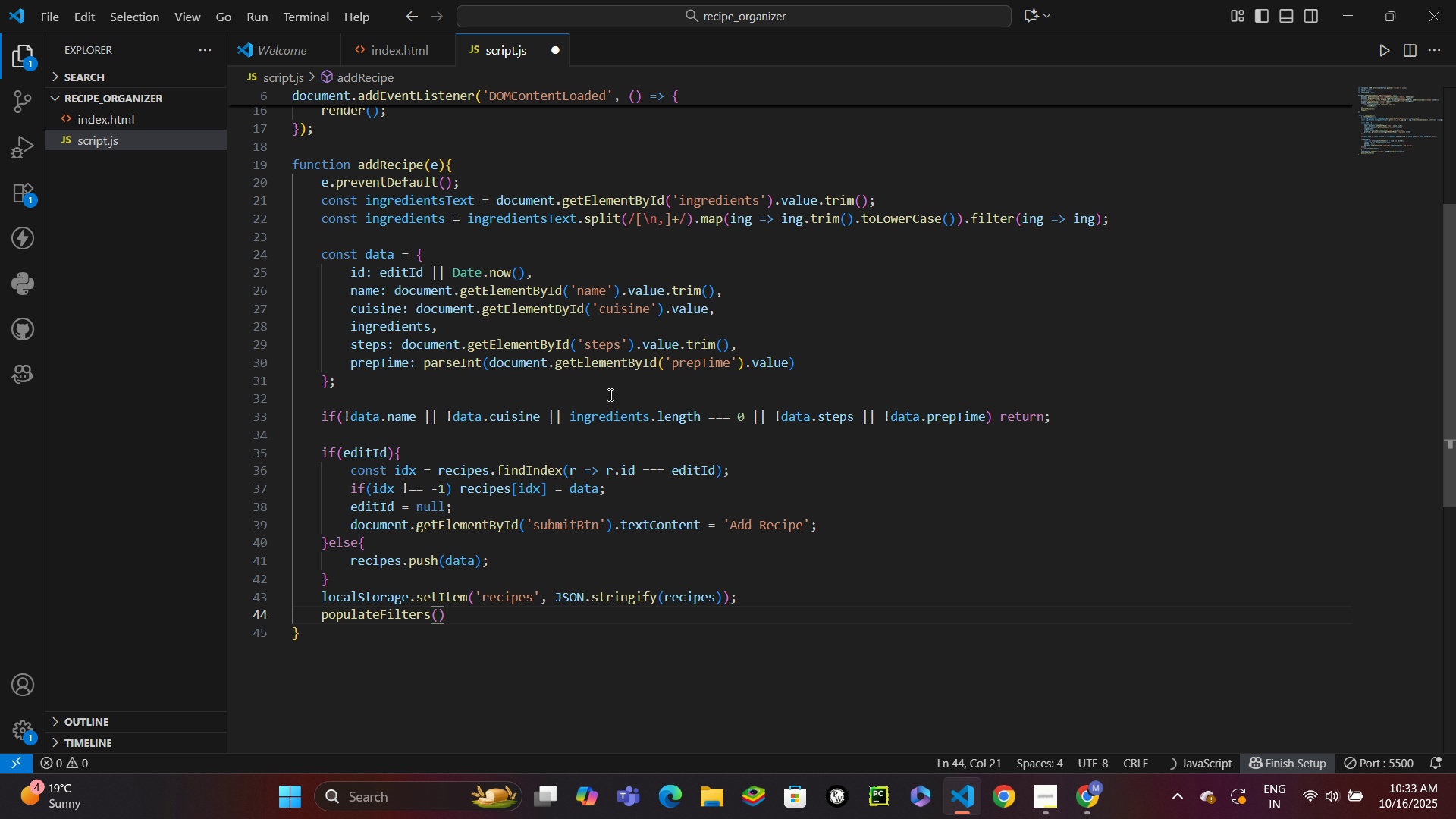 
key(ArrowRight)
 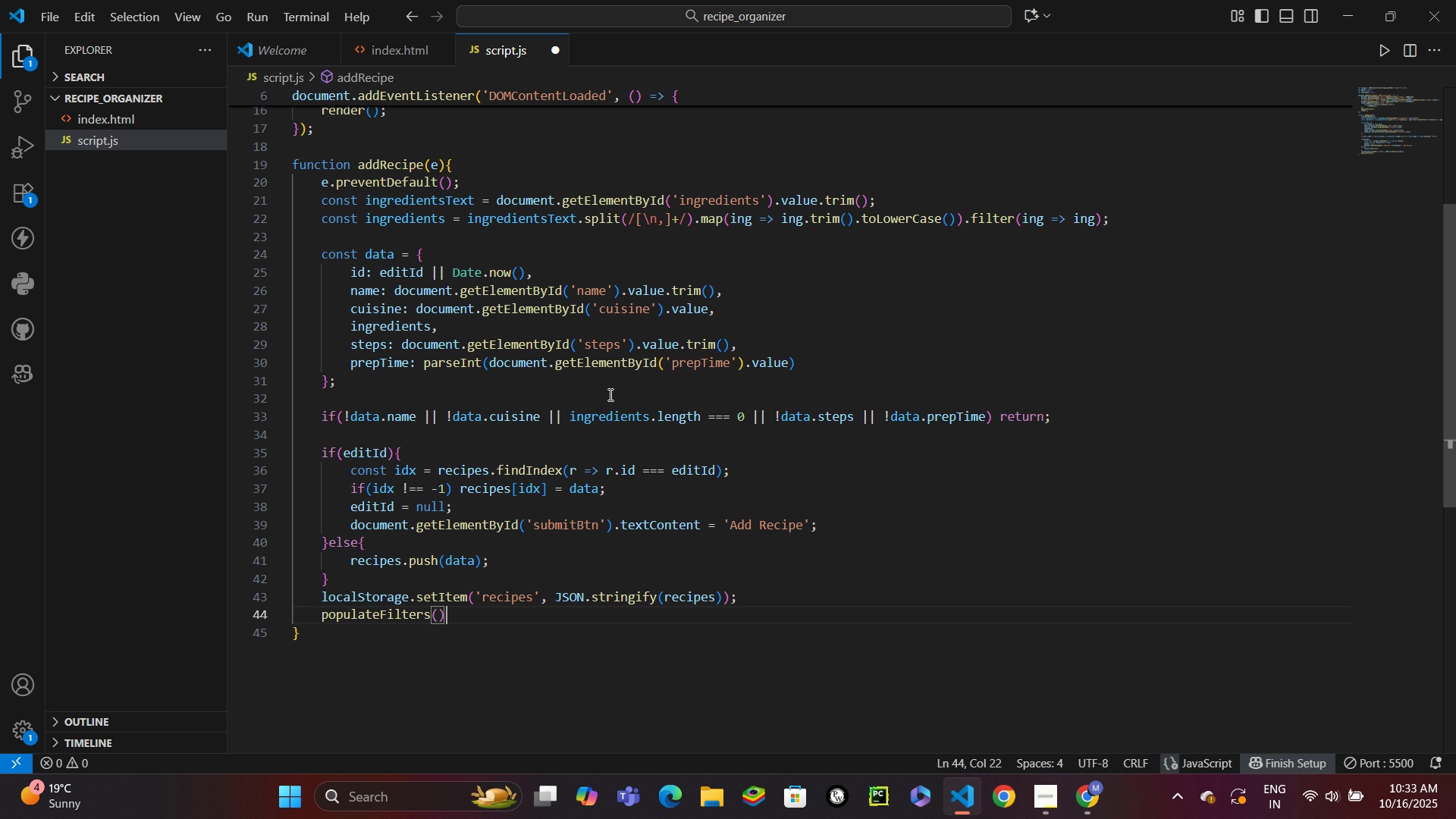 
key(Semicolon)
 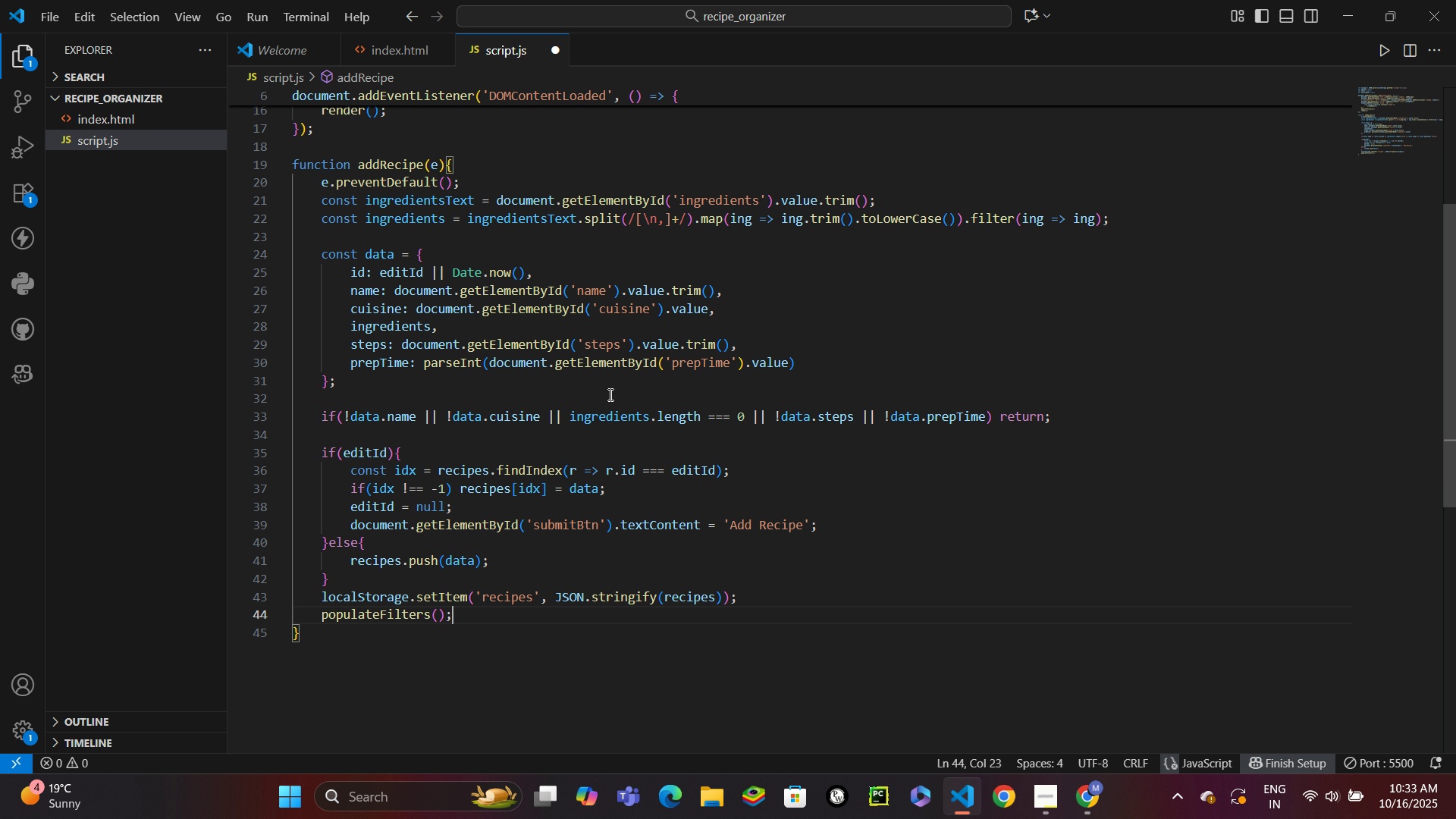 
key(Enter)
 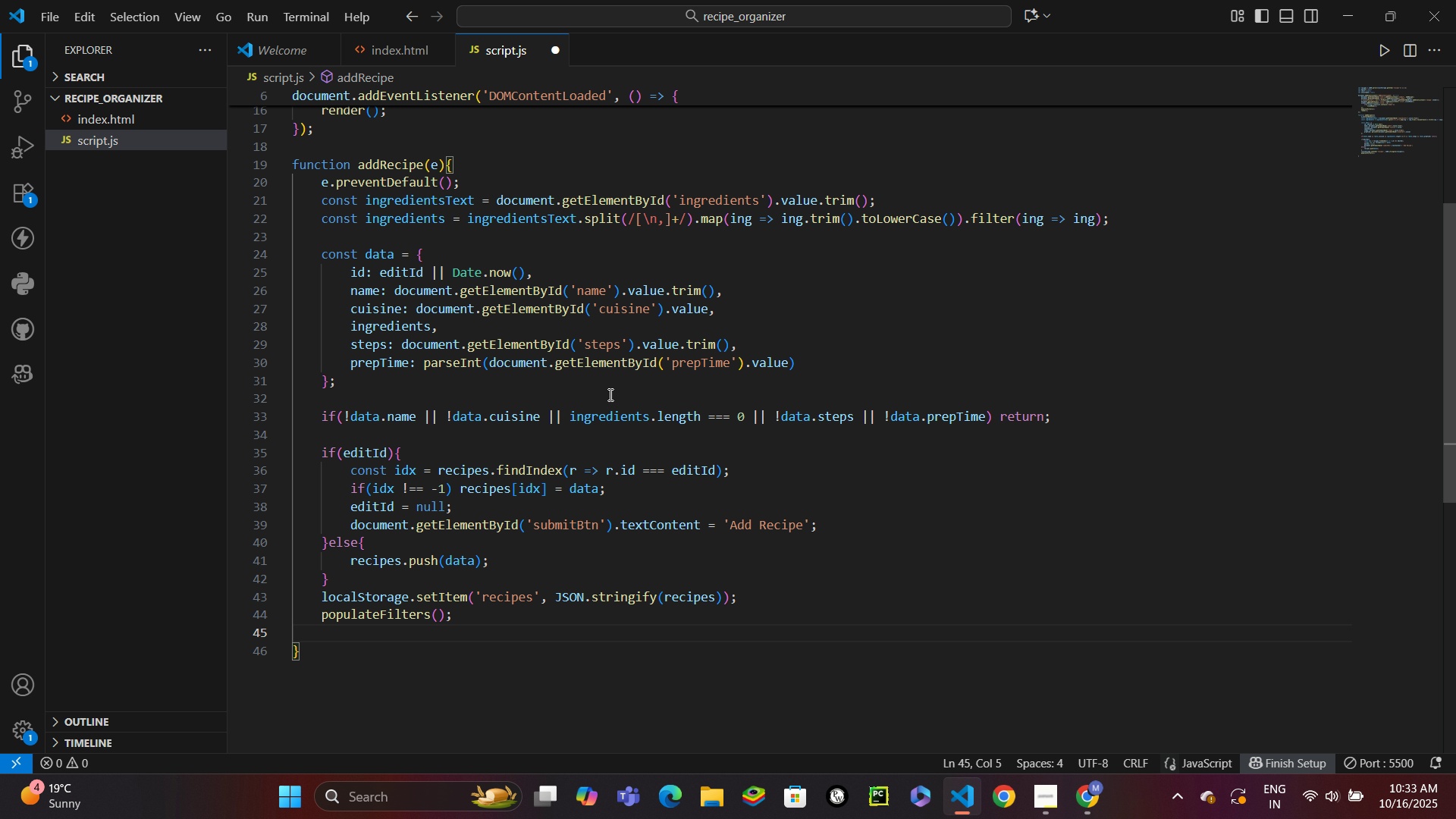 
type(render)
 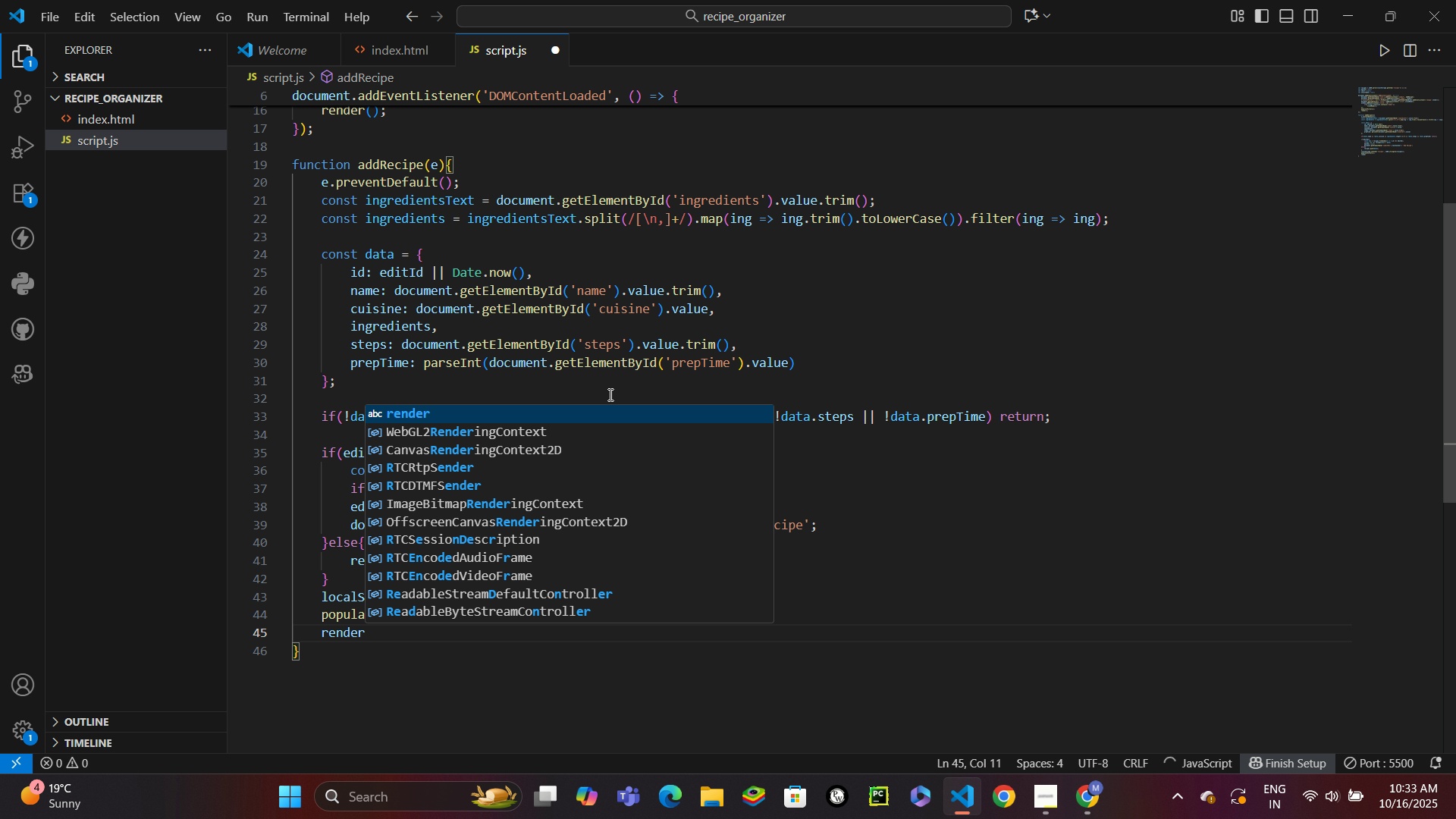 
key(Enter)
 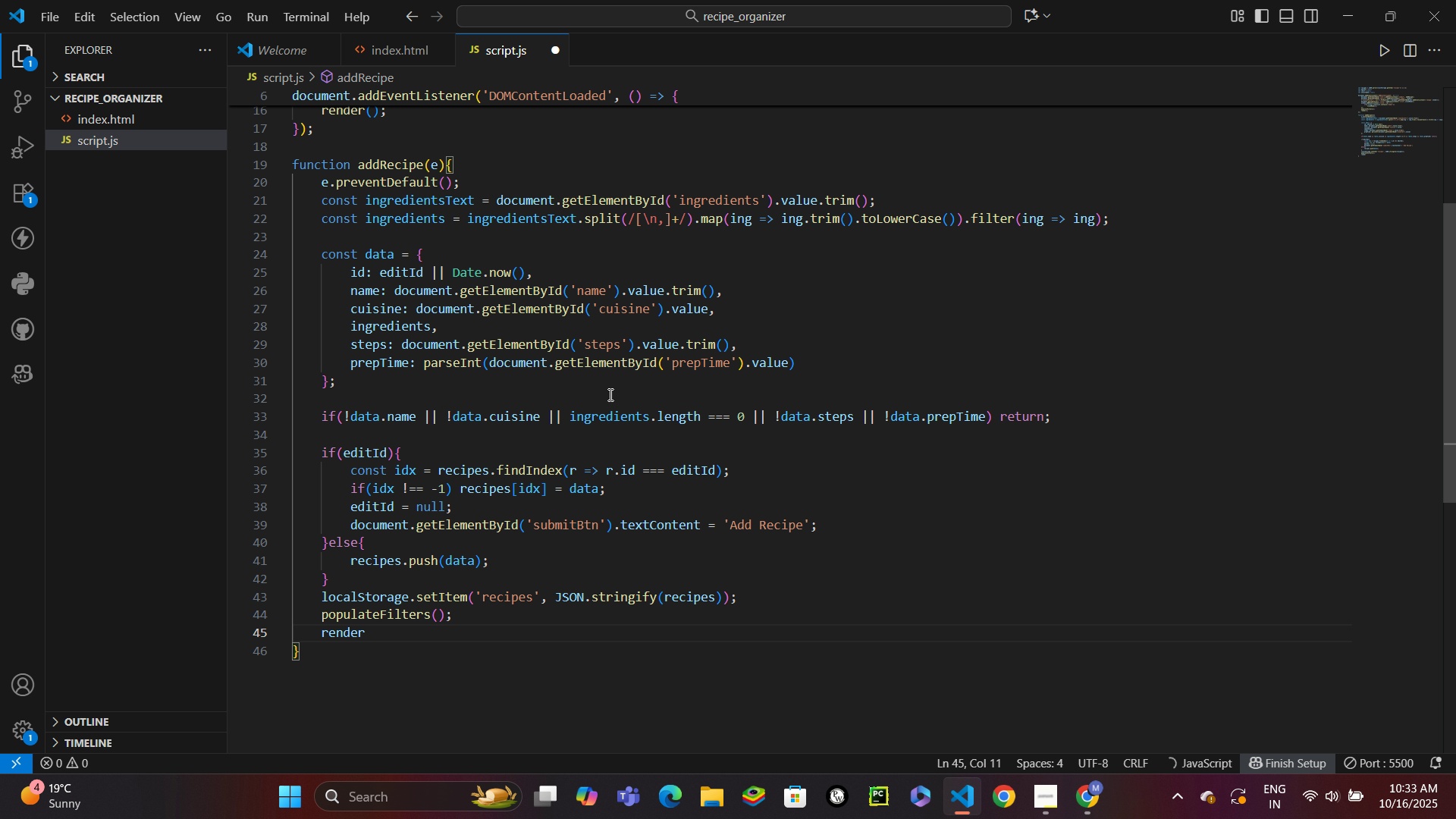 
key(Shift+9)
 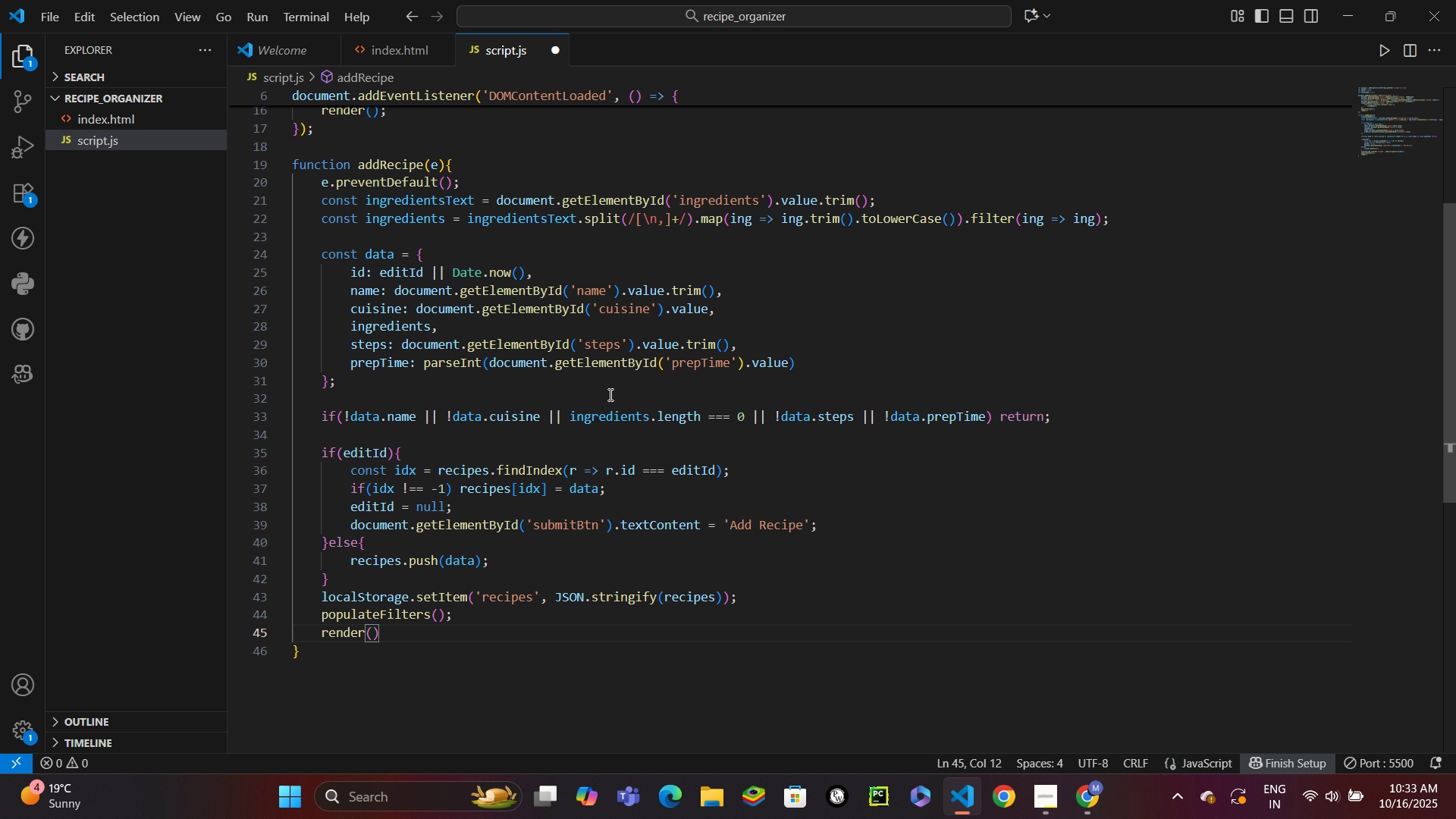 
key(ArrowRight)
 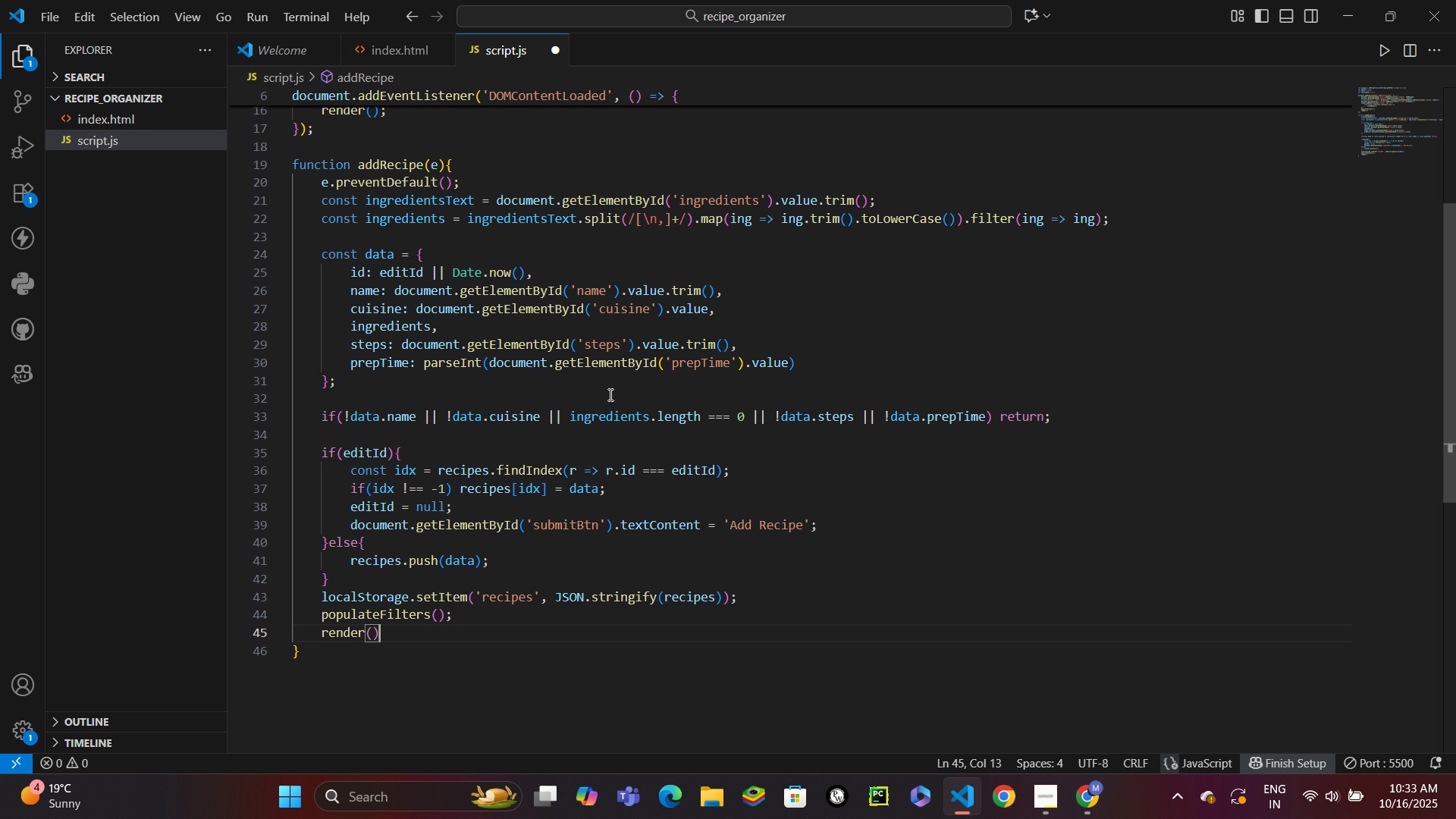 
key(Semicolon)
 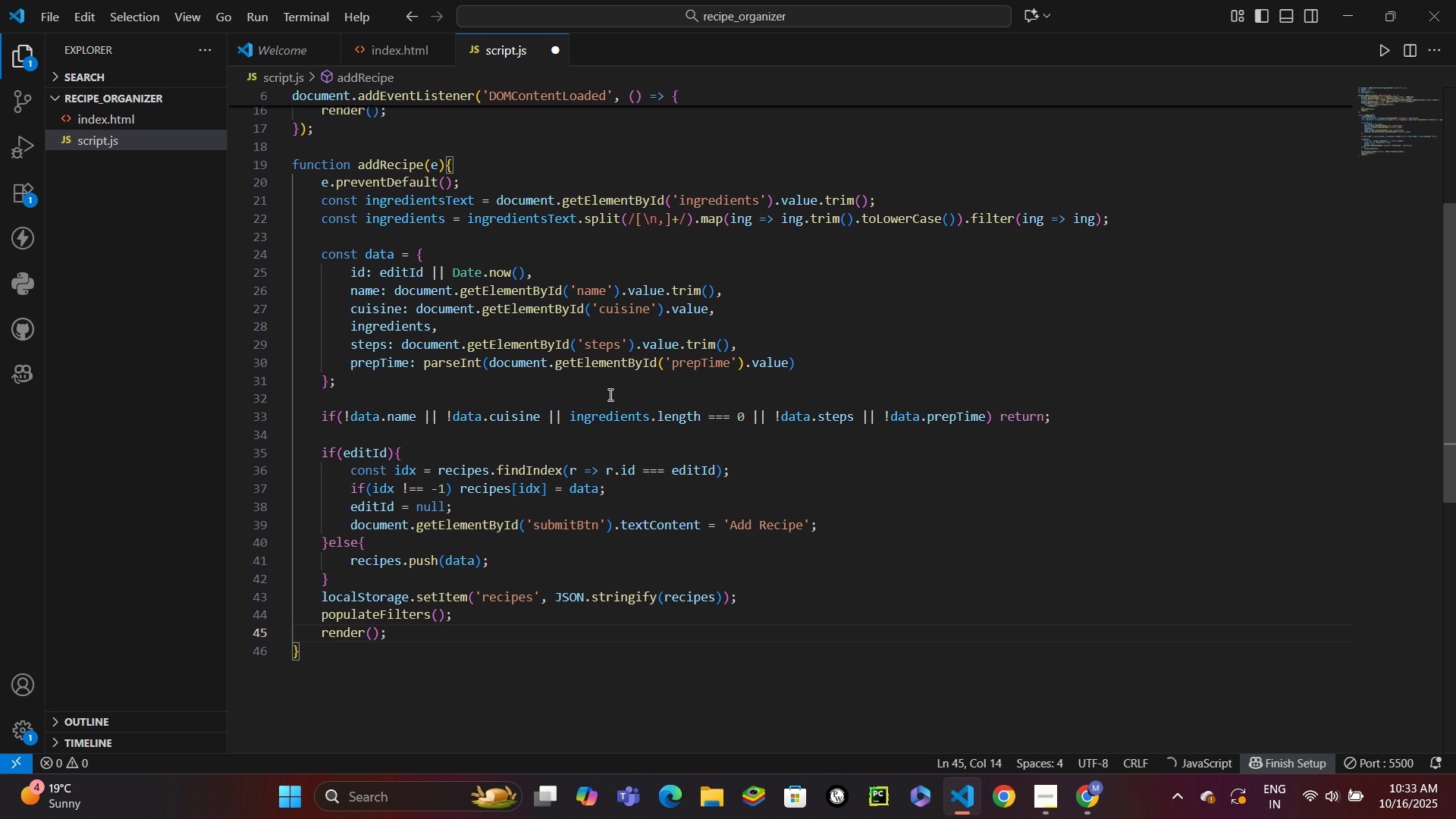 
key(Enter)
 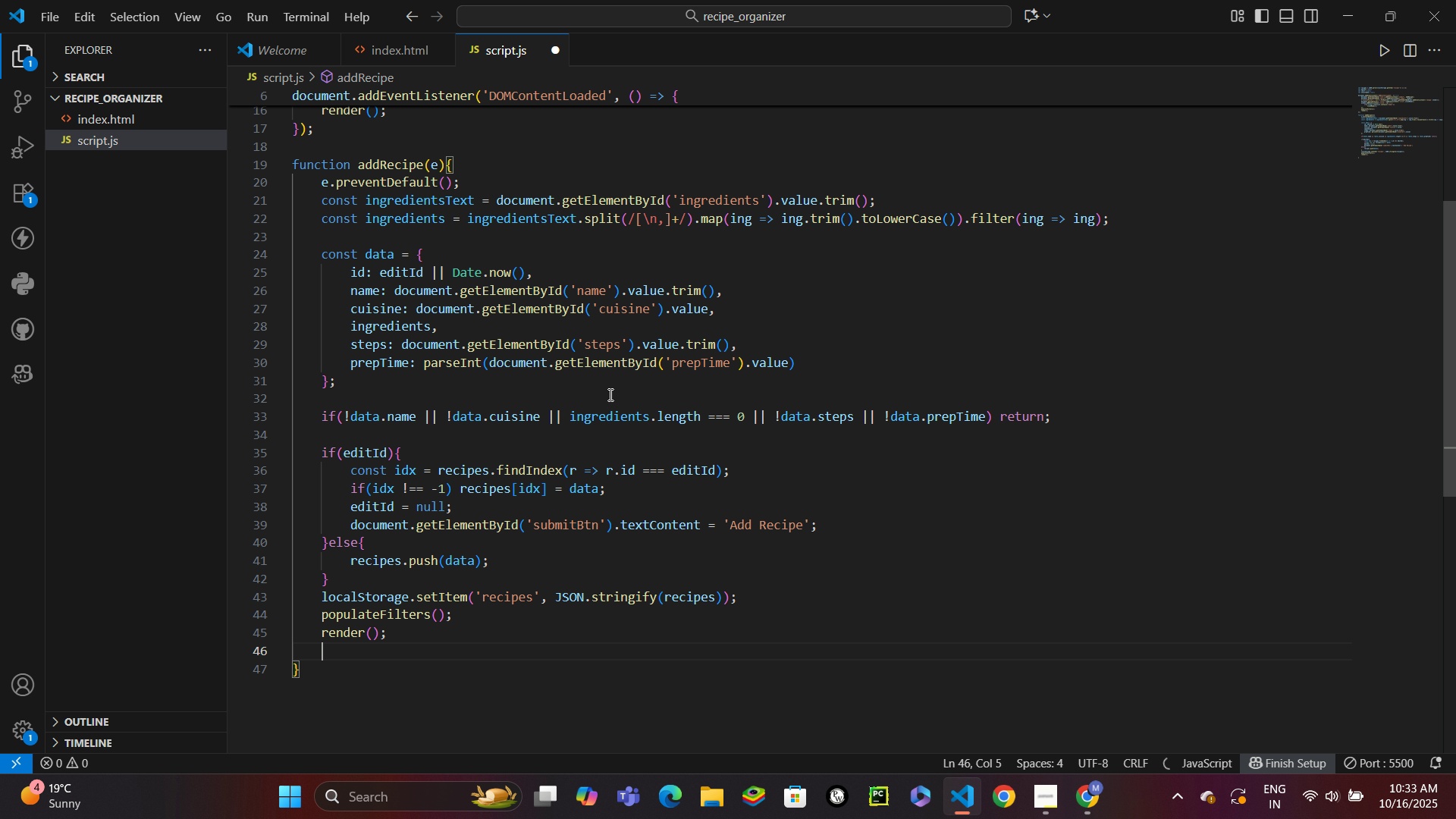 
type(e.tar)
 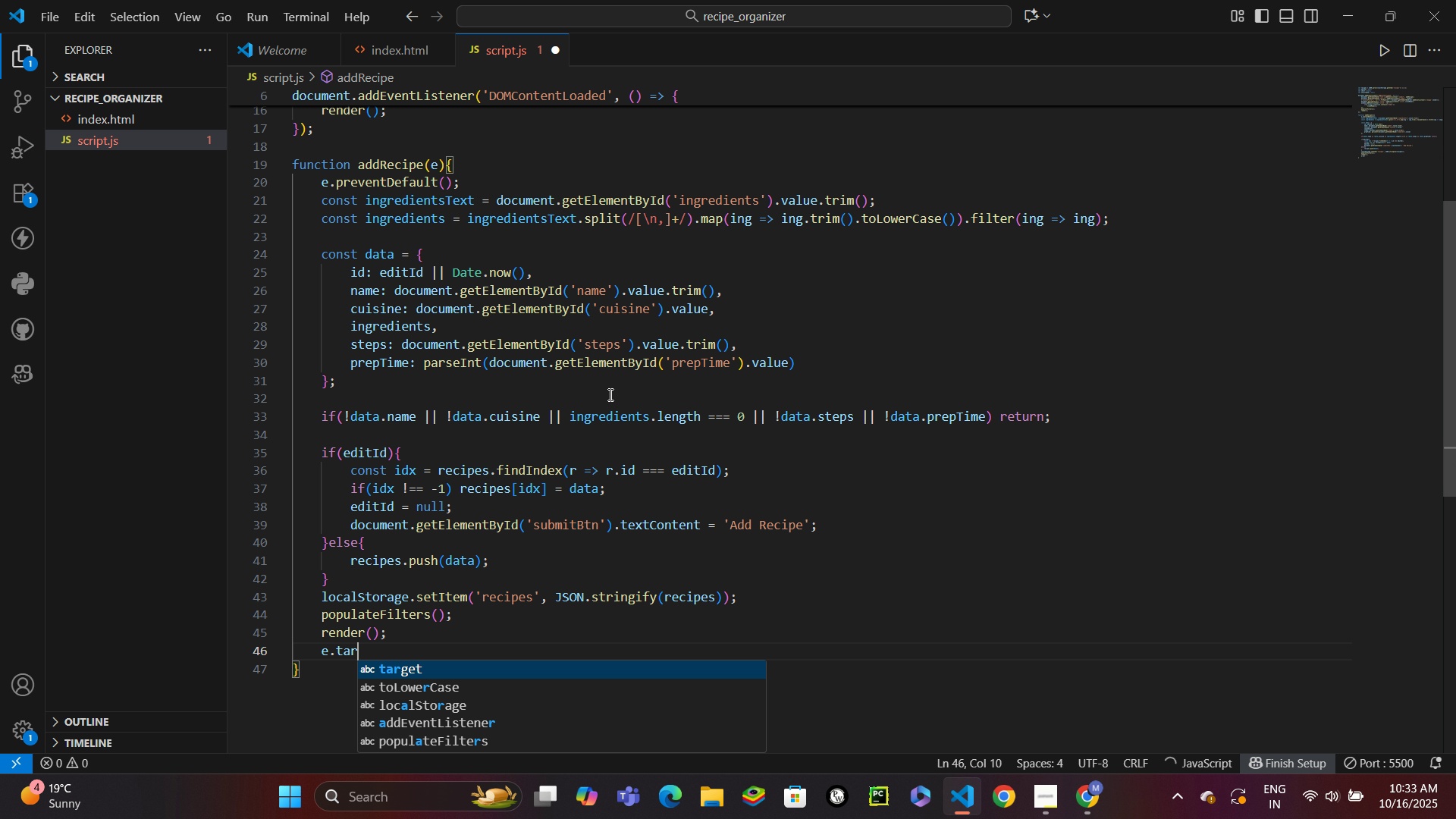 
key(Enter)
 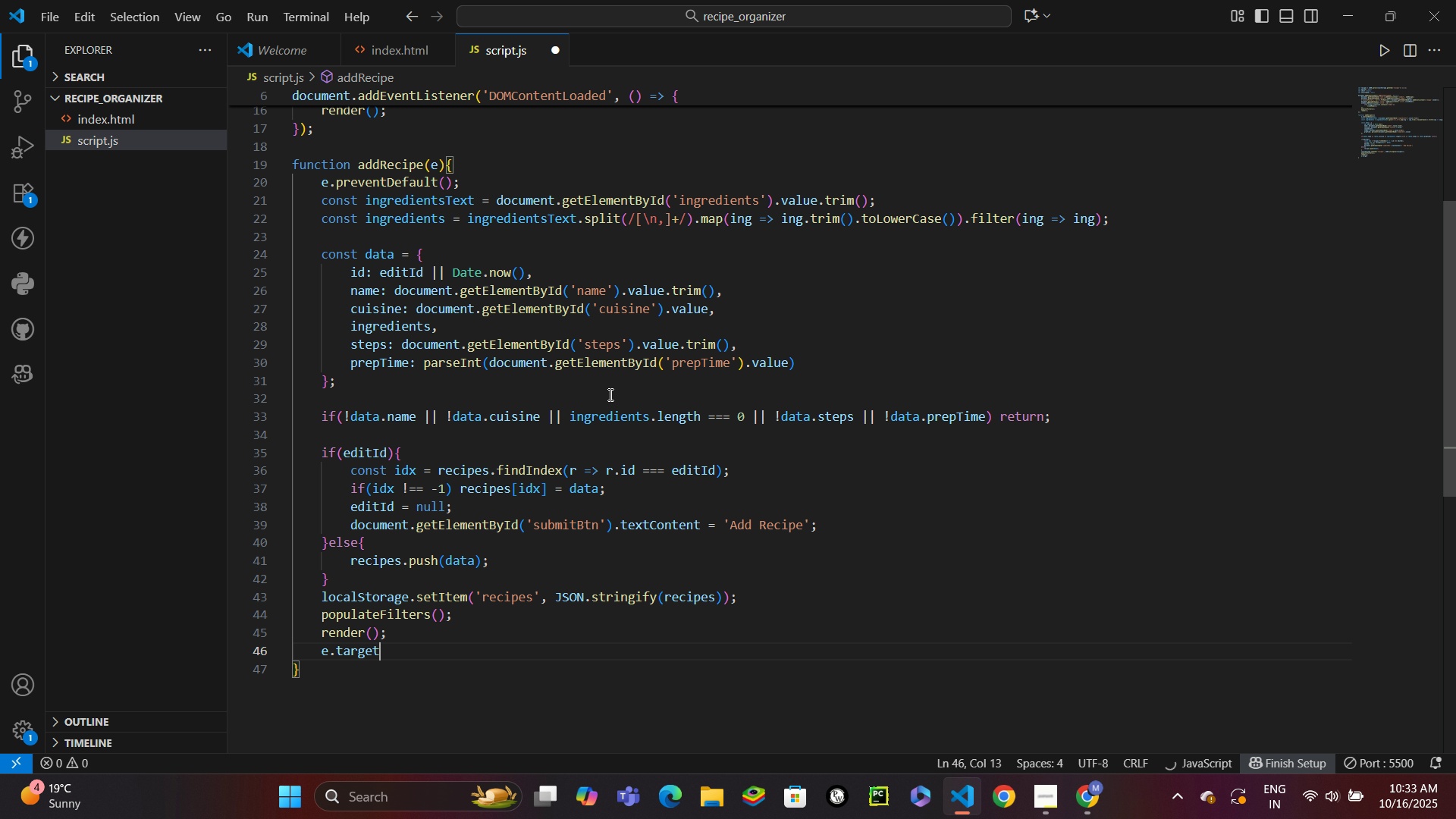 
type(.reset()
 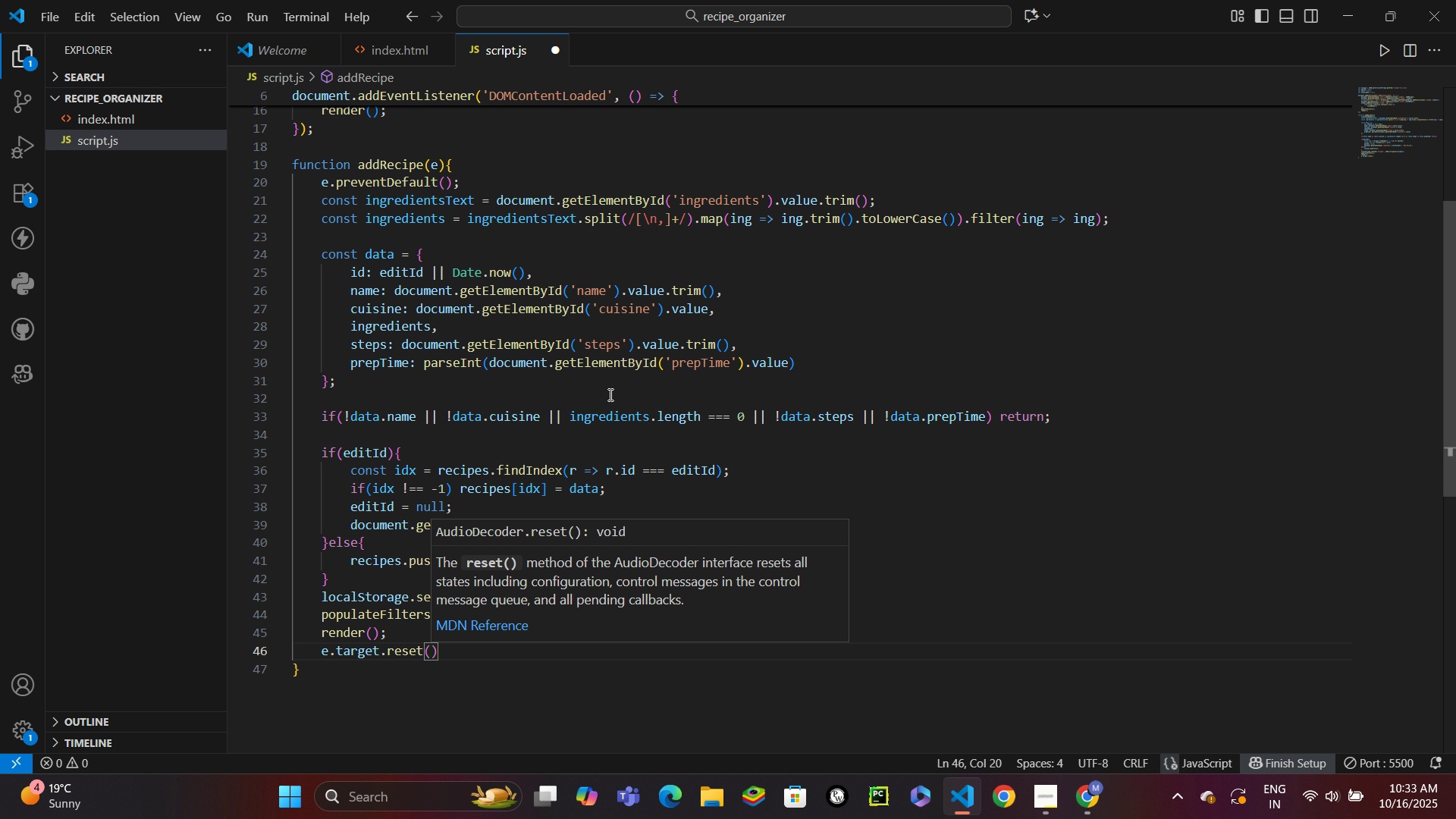 
key(ArrowRight)
 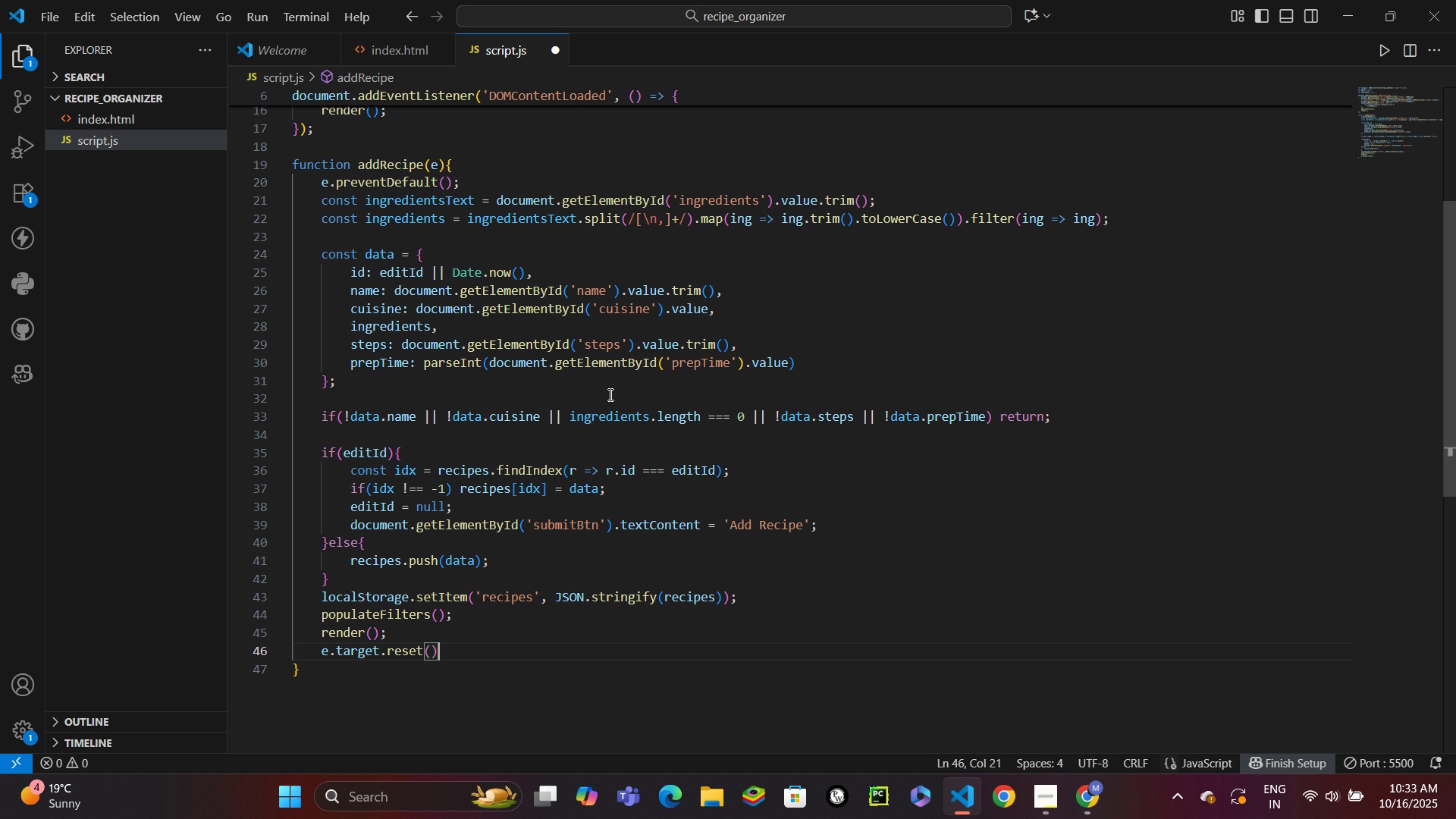 
key(Semicolon)
 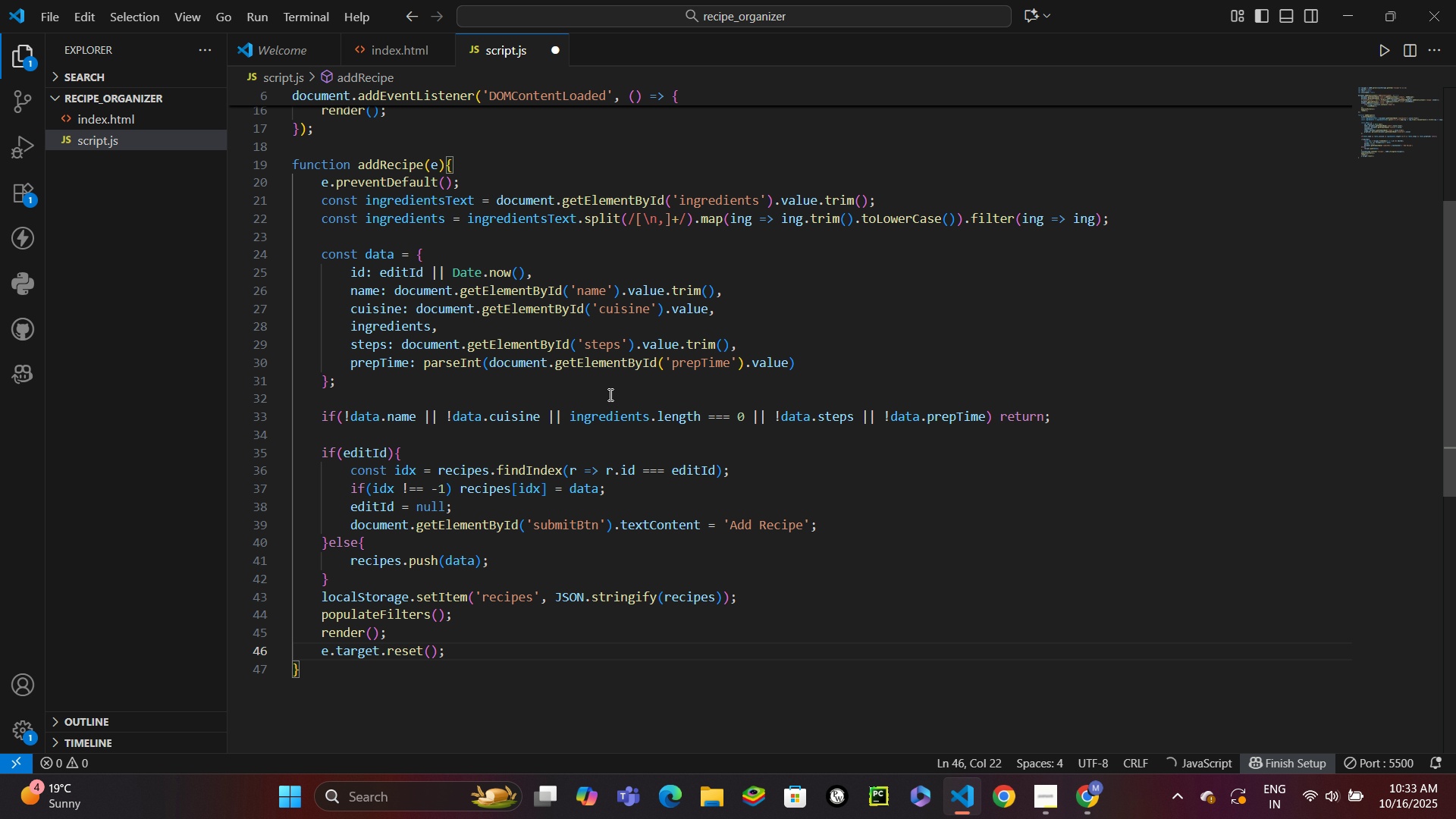 
key(ArrowDown)
 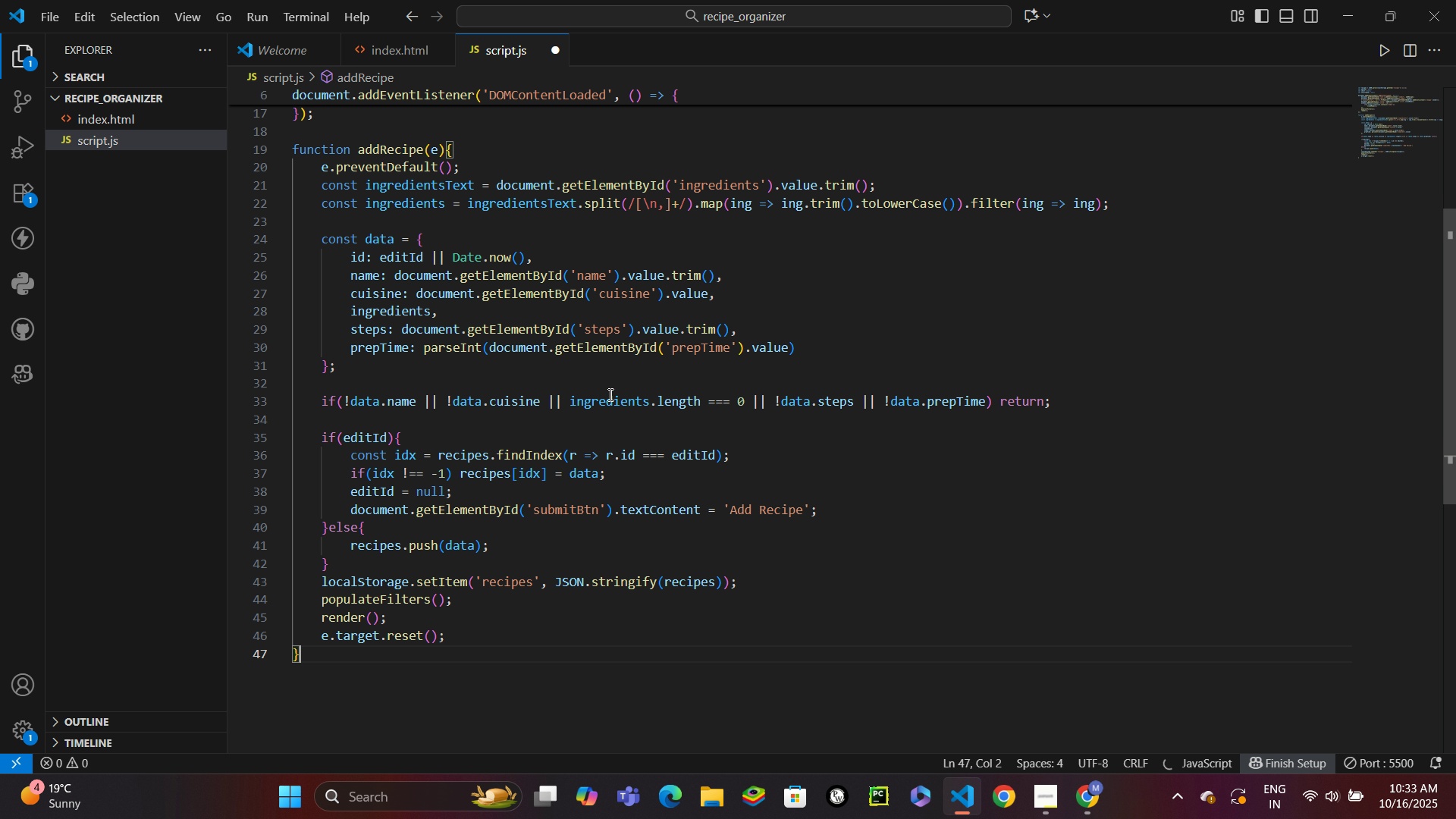 
key(Enter)
 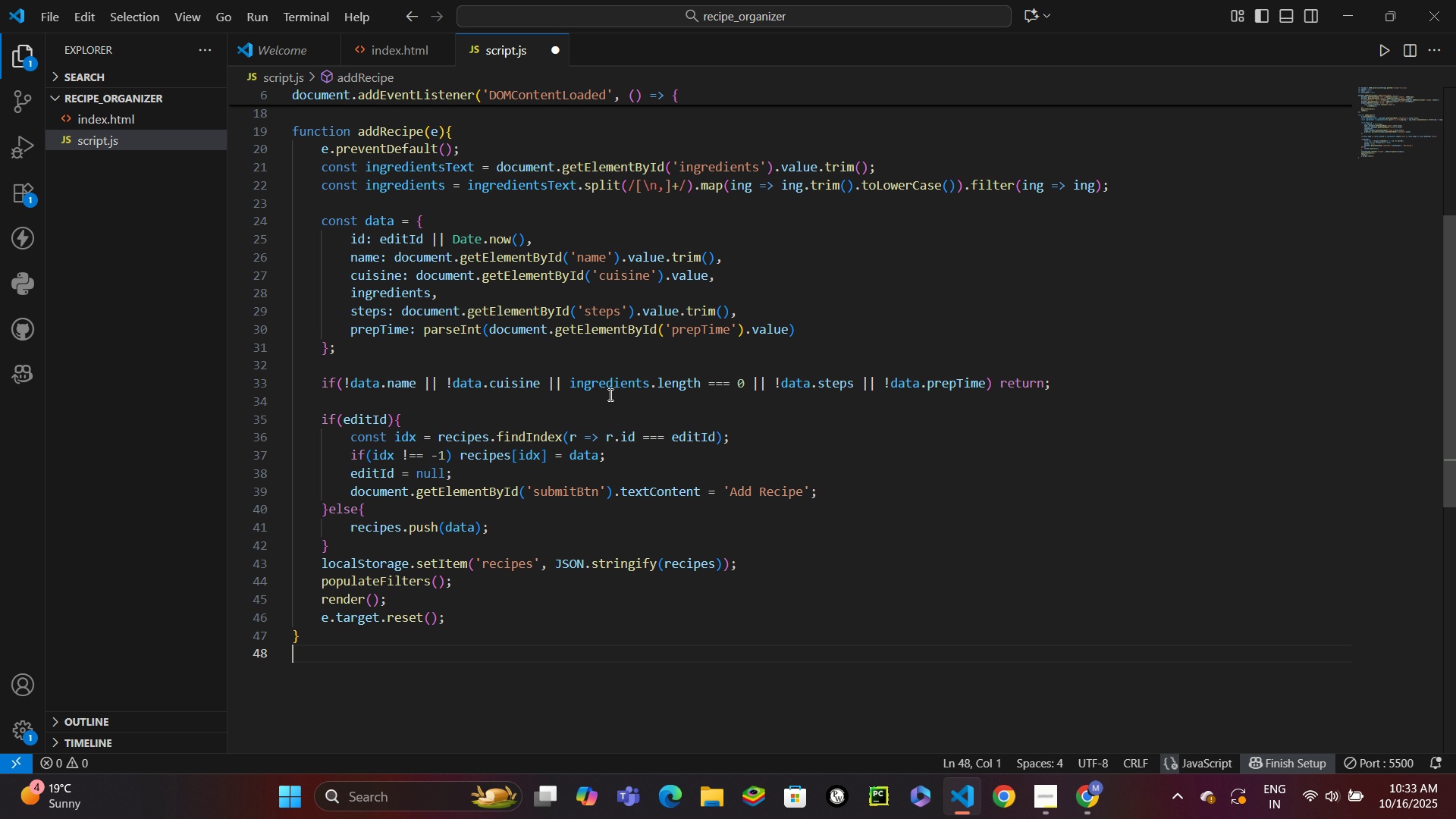 
key(Enter)
 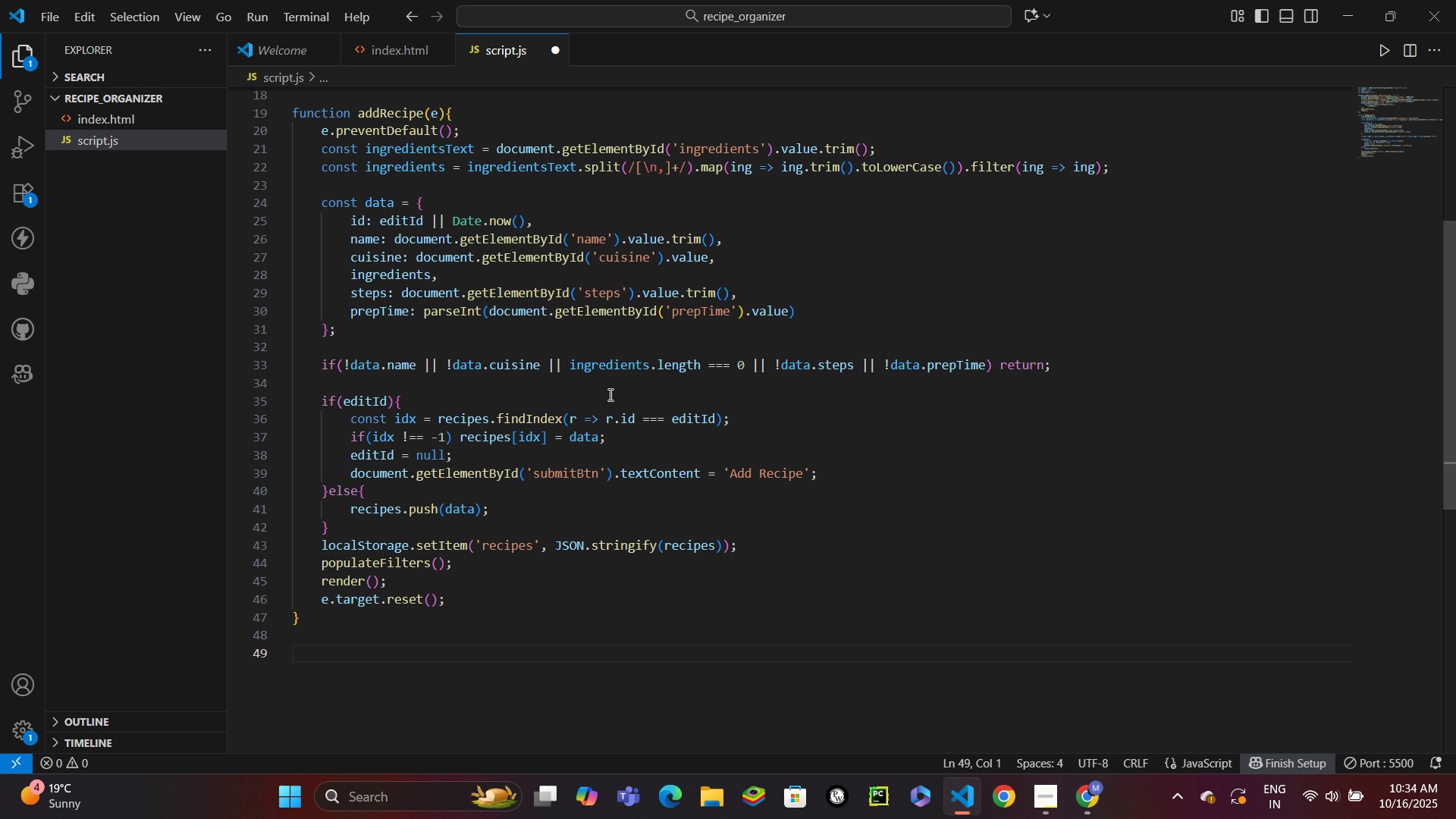 
wait(84.63)
 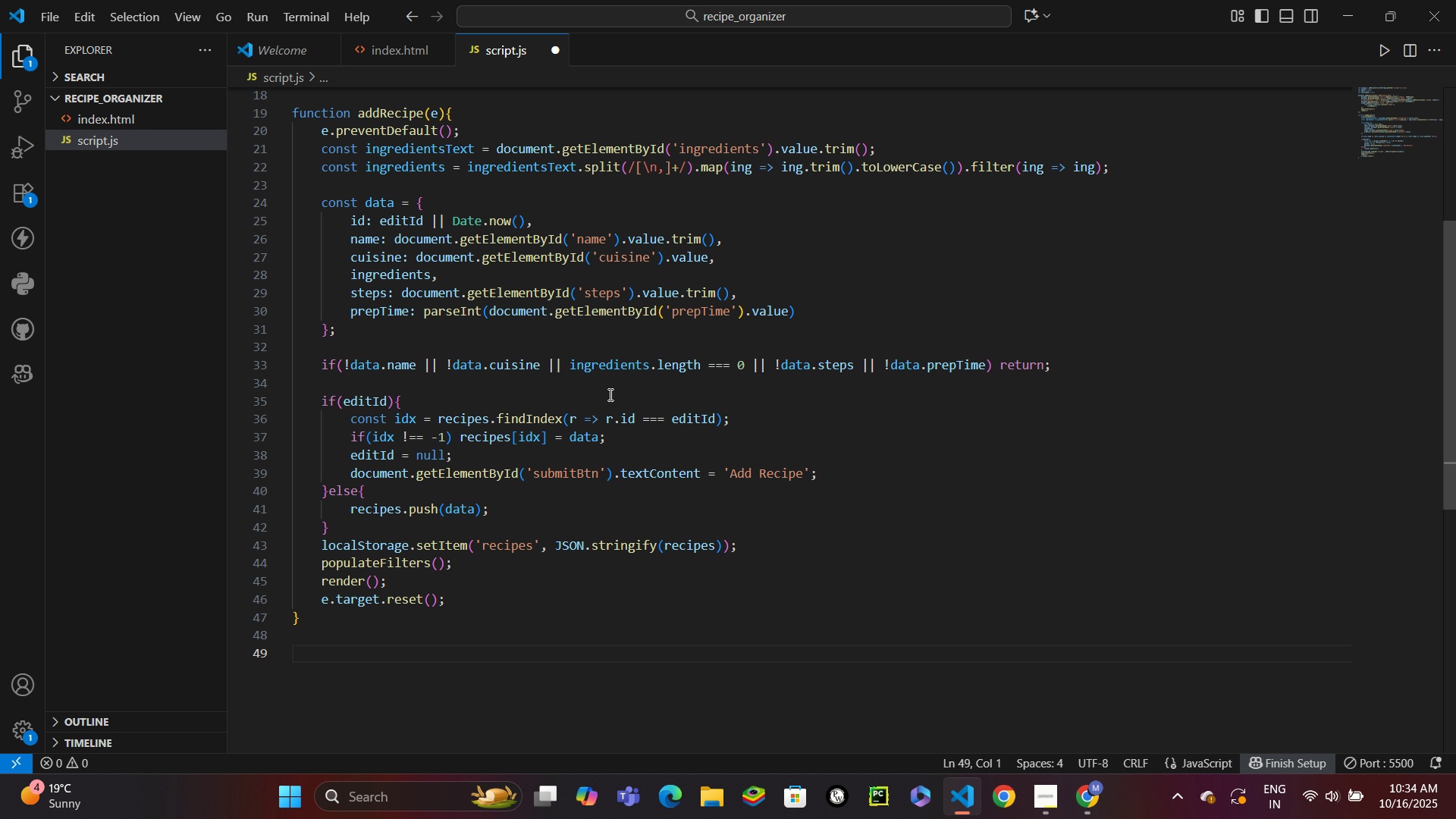 
type(fu)
 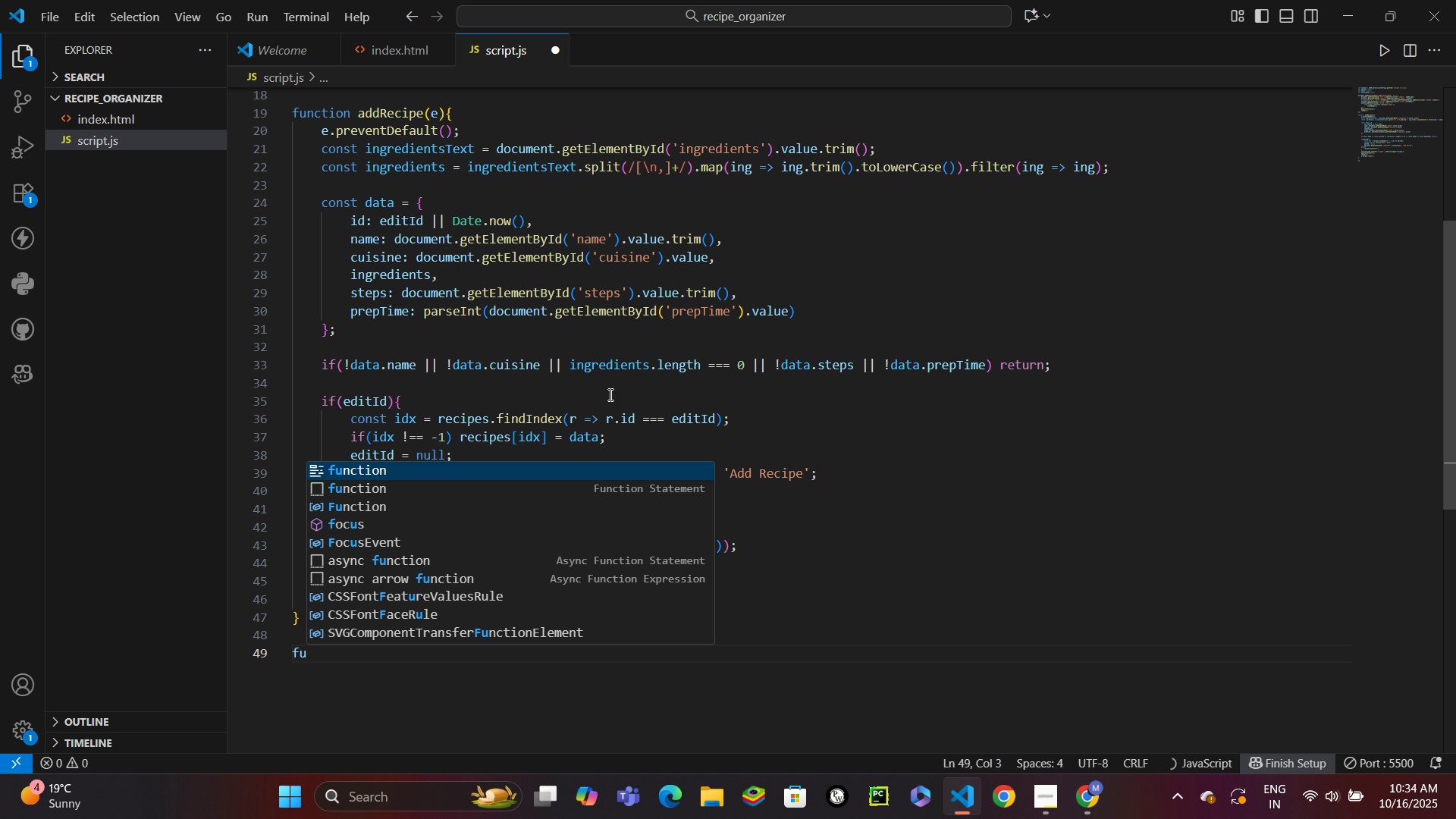 
key(Enter)
 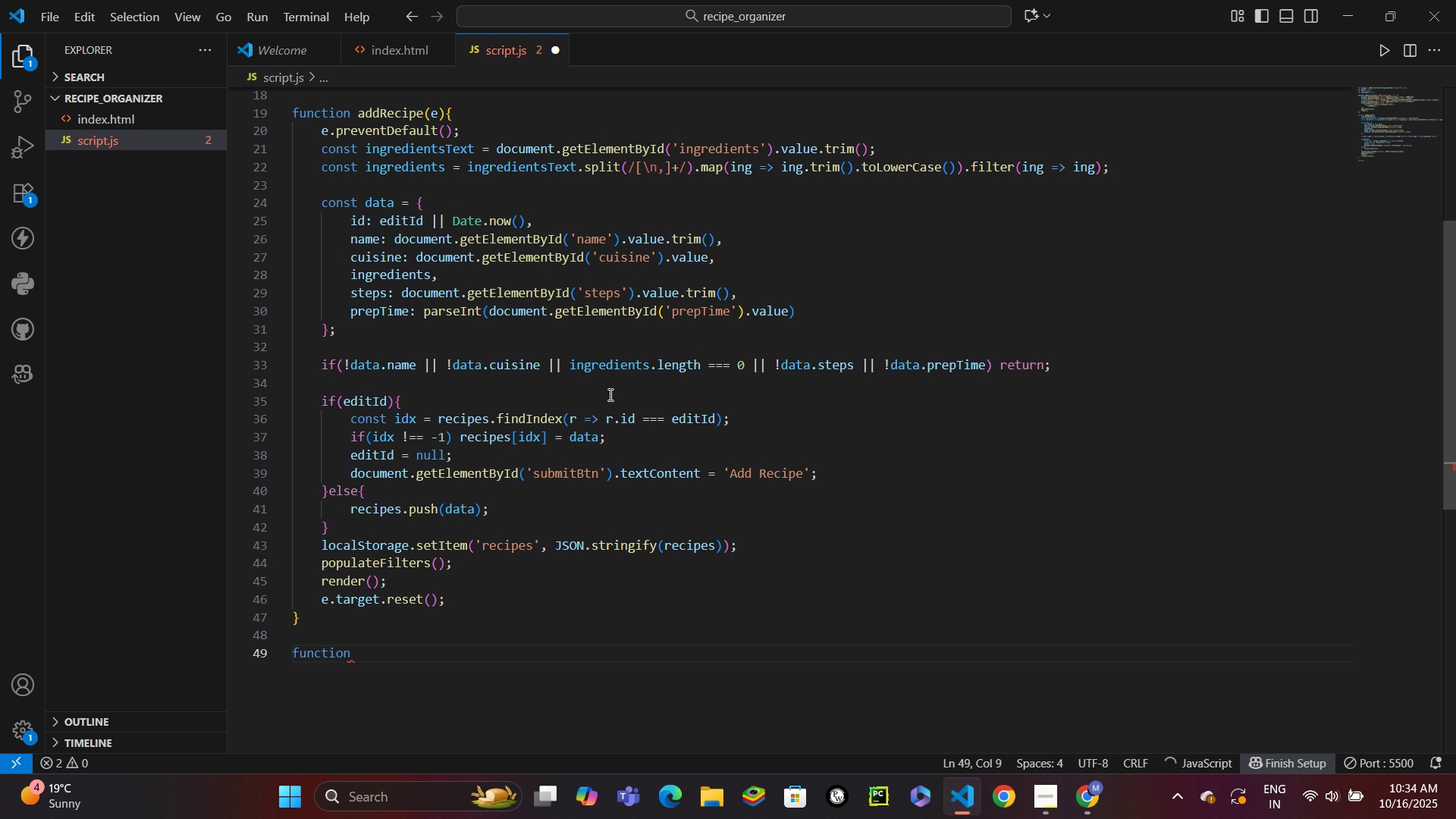 
key(Space)
 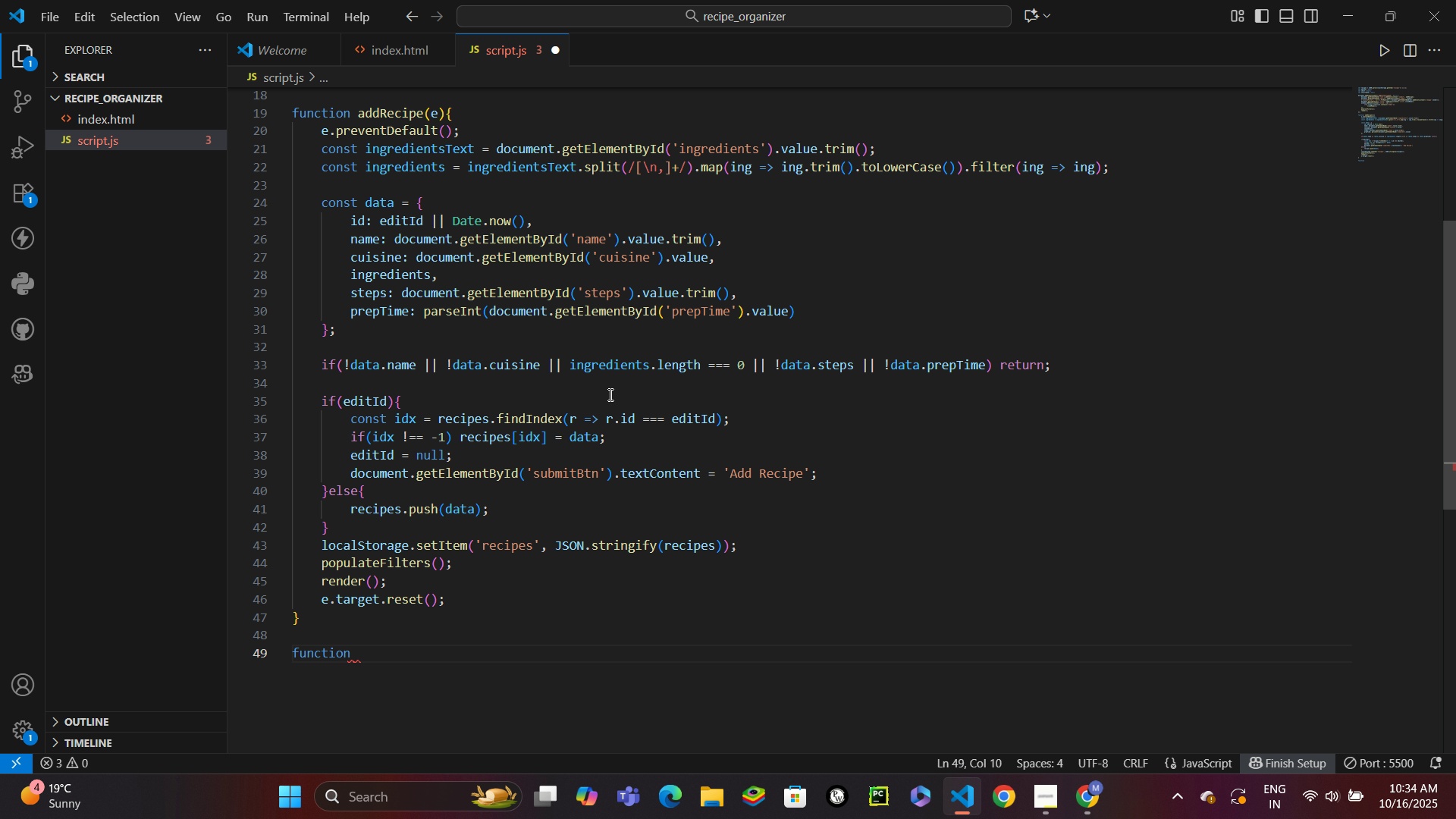 
type(edit(id)
 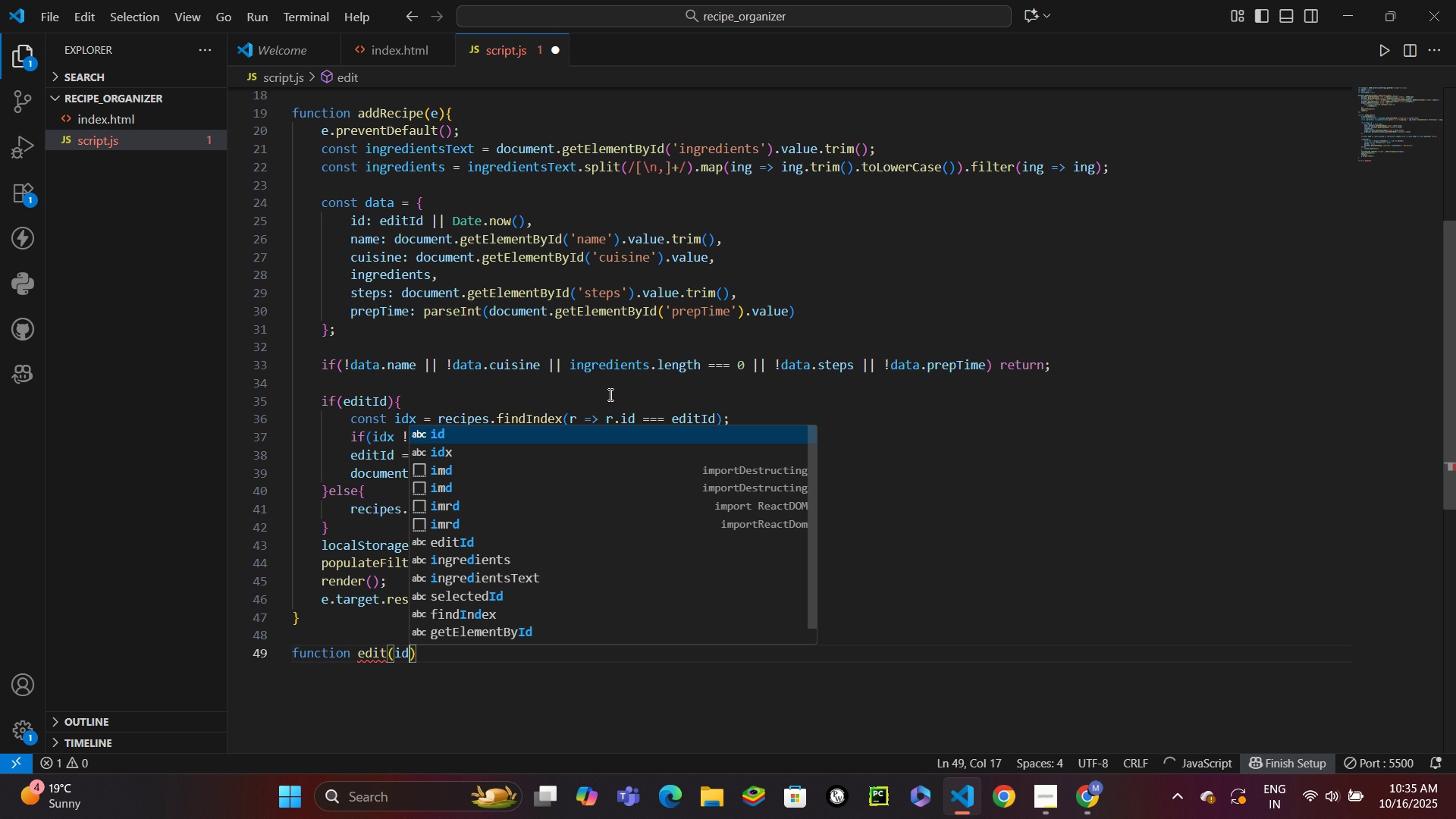 
key(ArrowRight)
 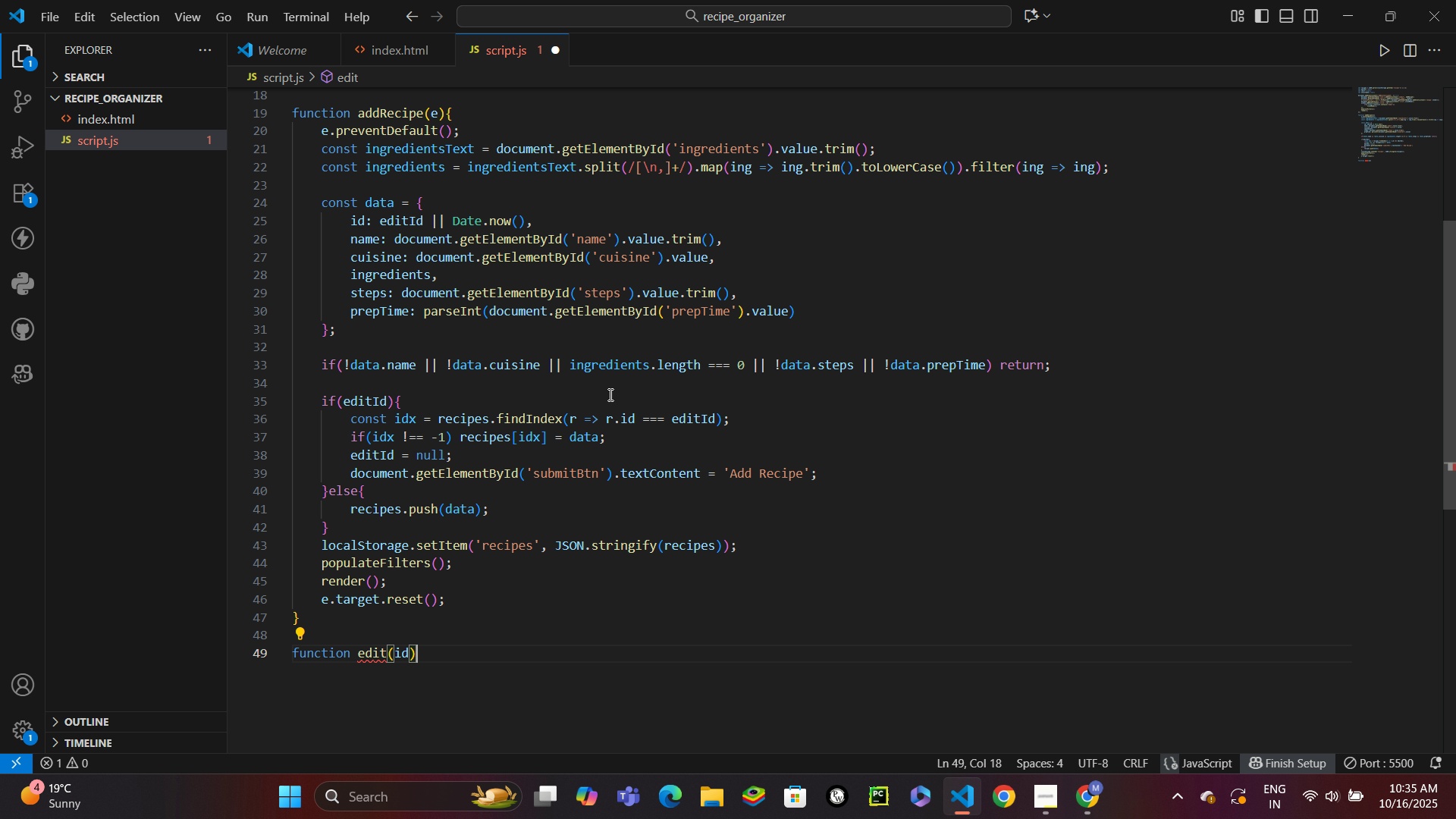 
key(Shift+ShiftLeft)
 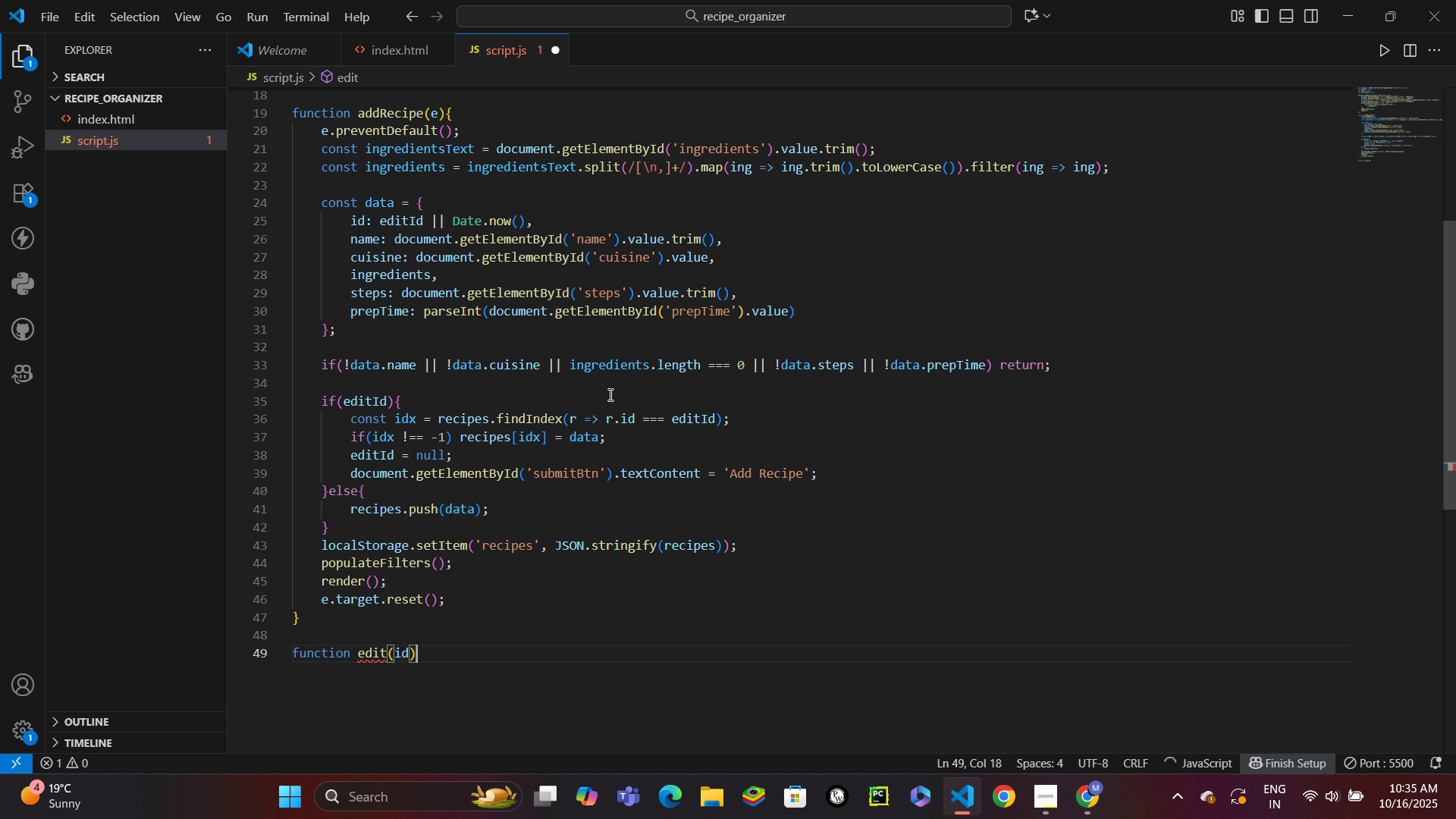 
key(Shift+BracketLeft)
 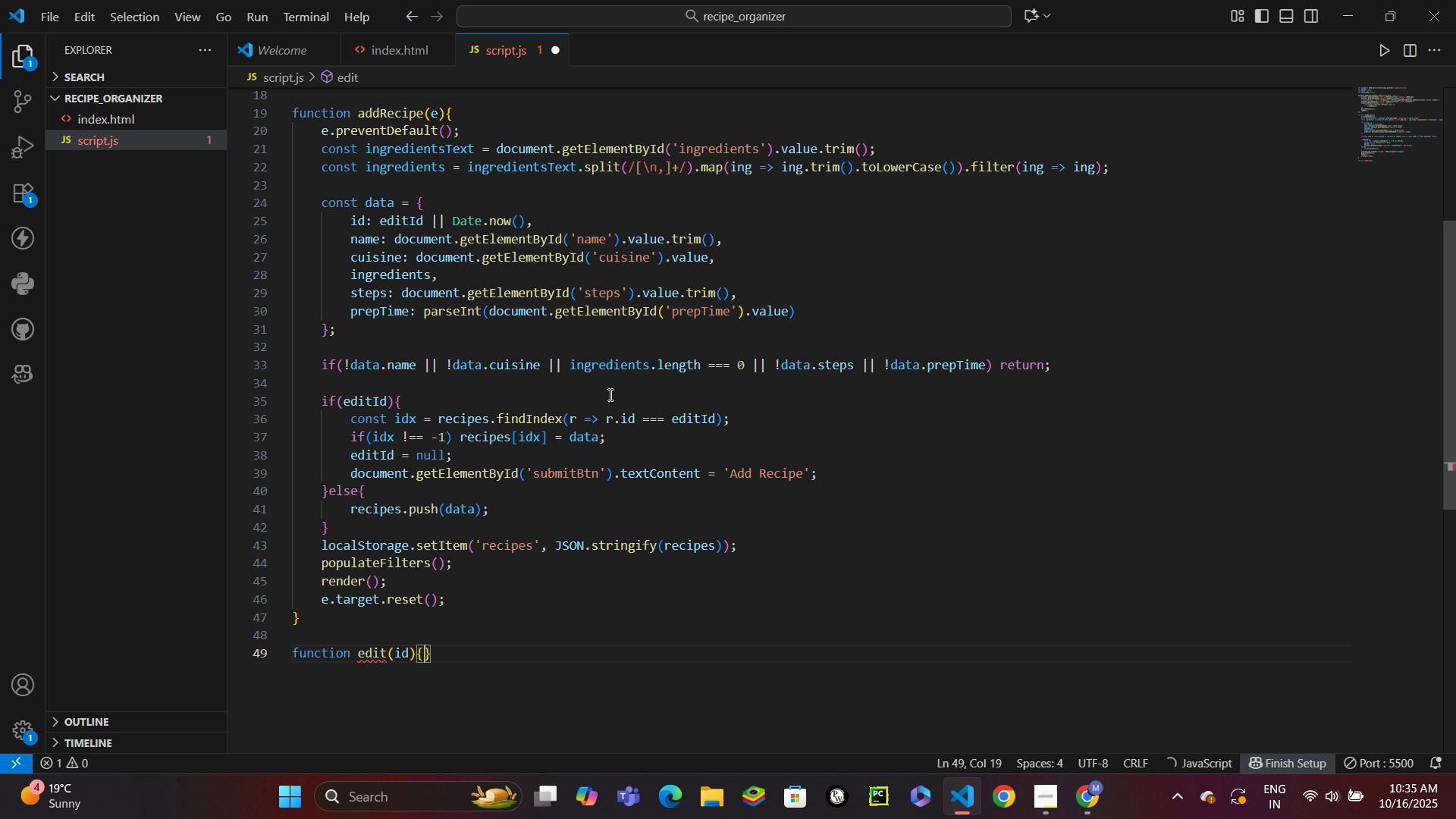 
key(Enter)
 